 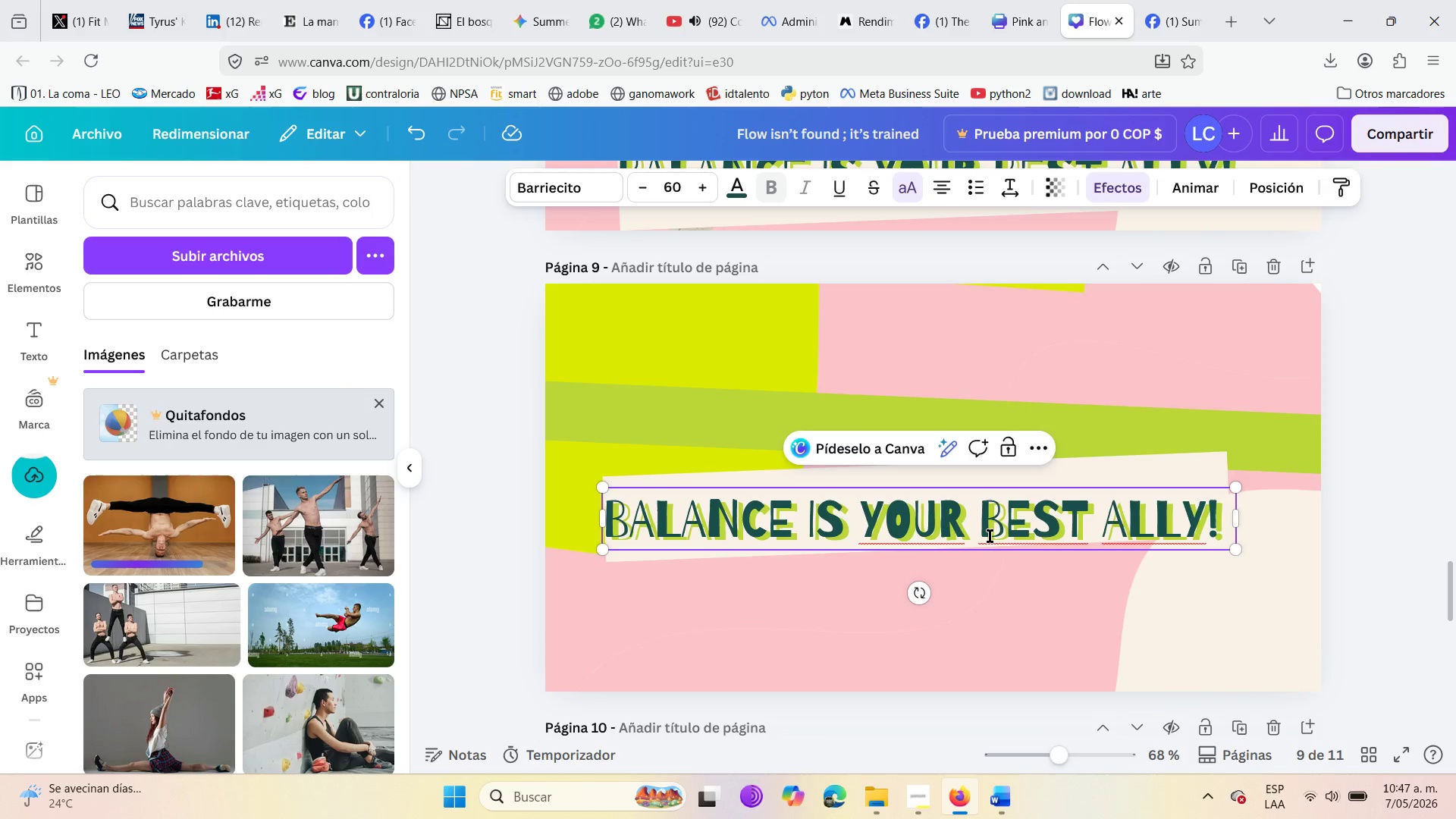 
left_click_drag(start_coordinate=[152, 539], to_coordinate=[885, 422])
 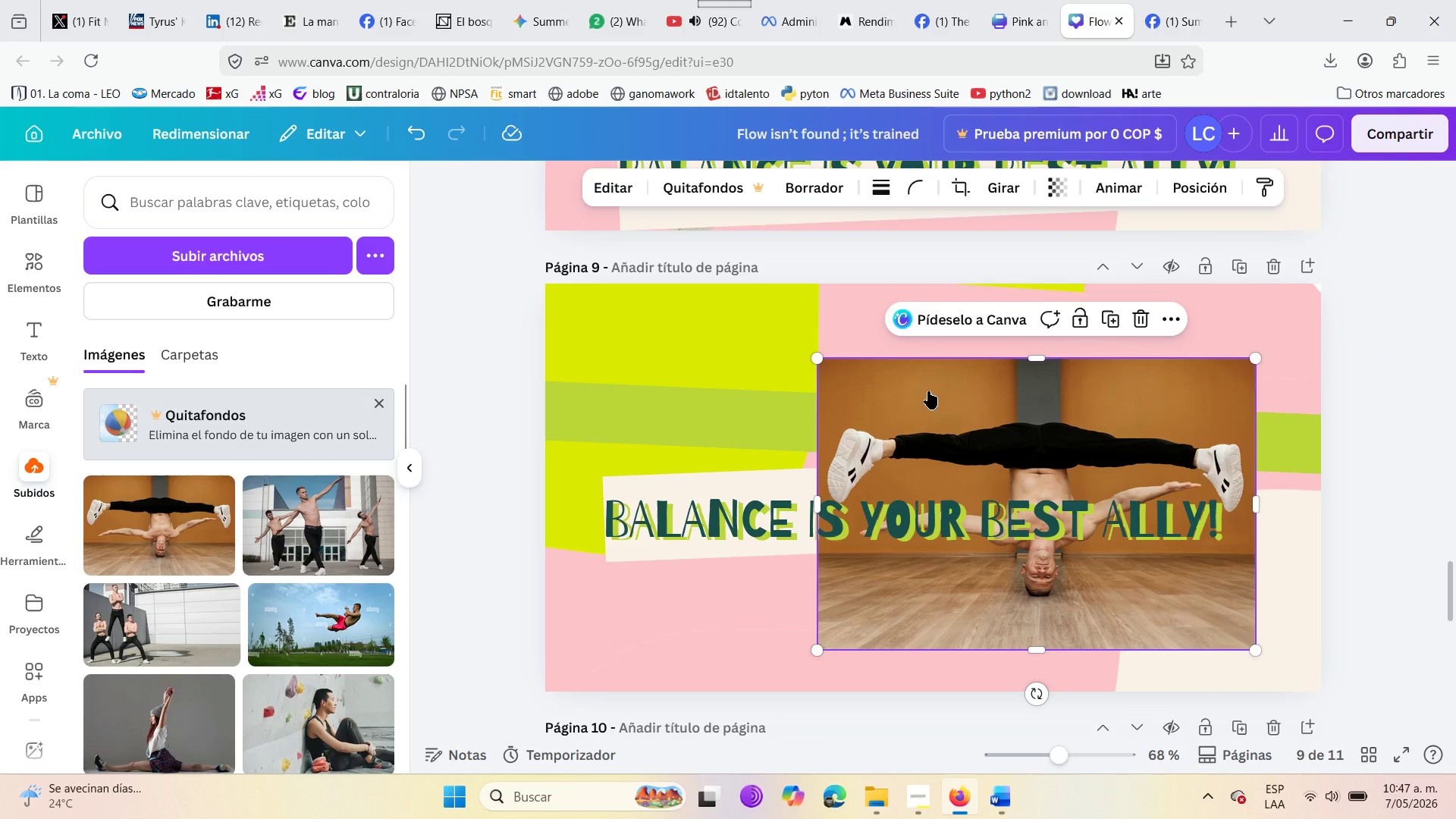 
left_click_drag(start_coordinate=[924, 403], to_coordinate=[733, 388])
 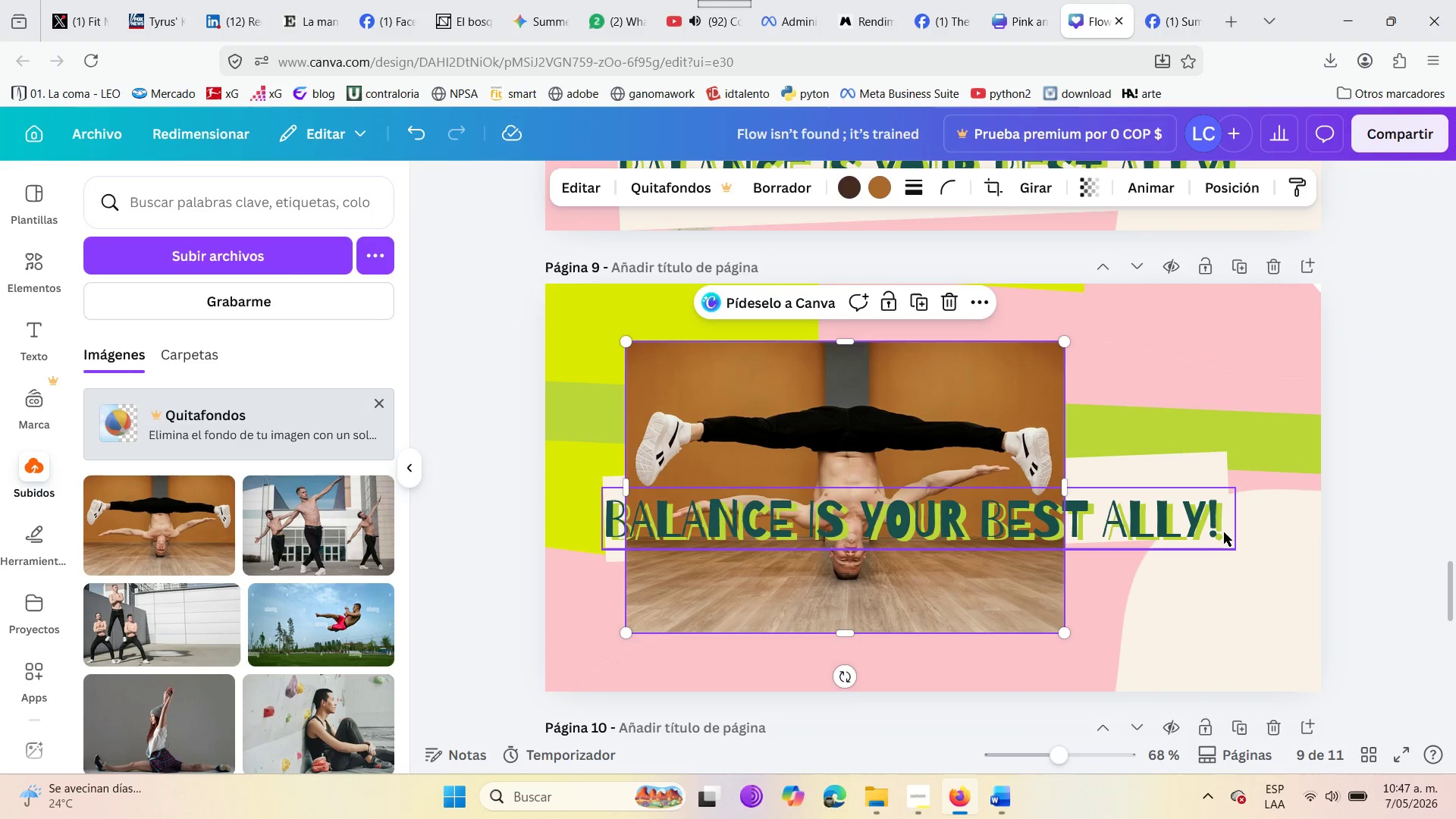 
double_click([1210, 513])
 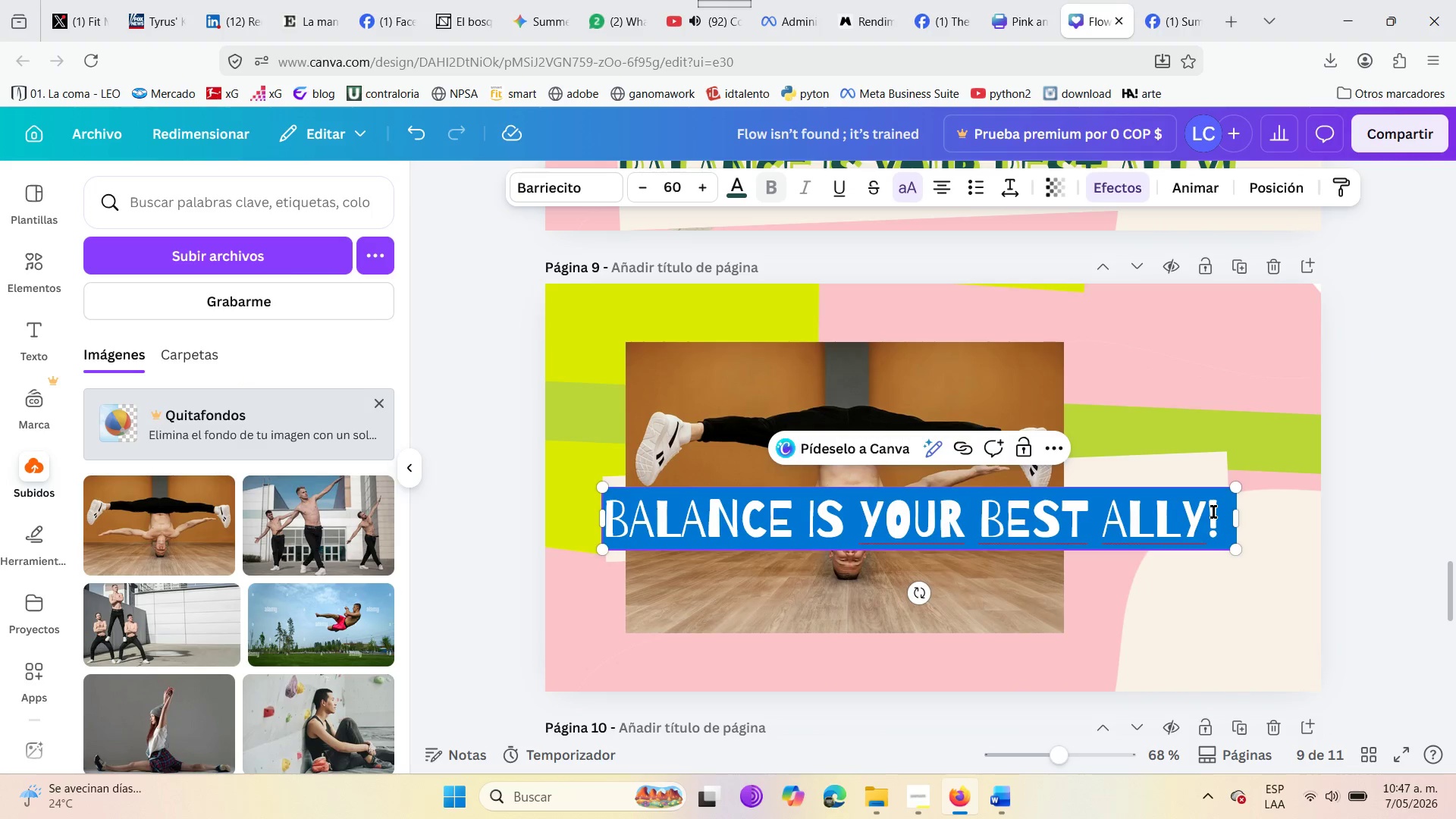 
left_click([1213, 512])
 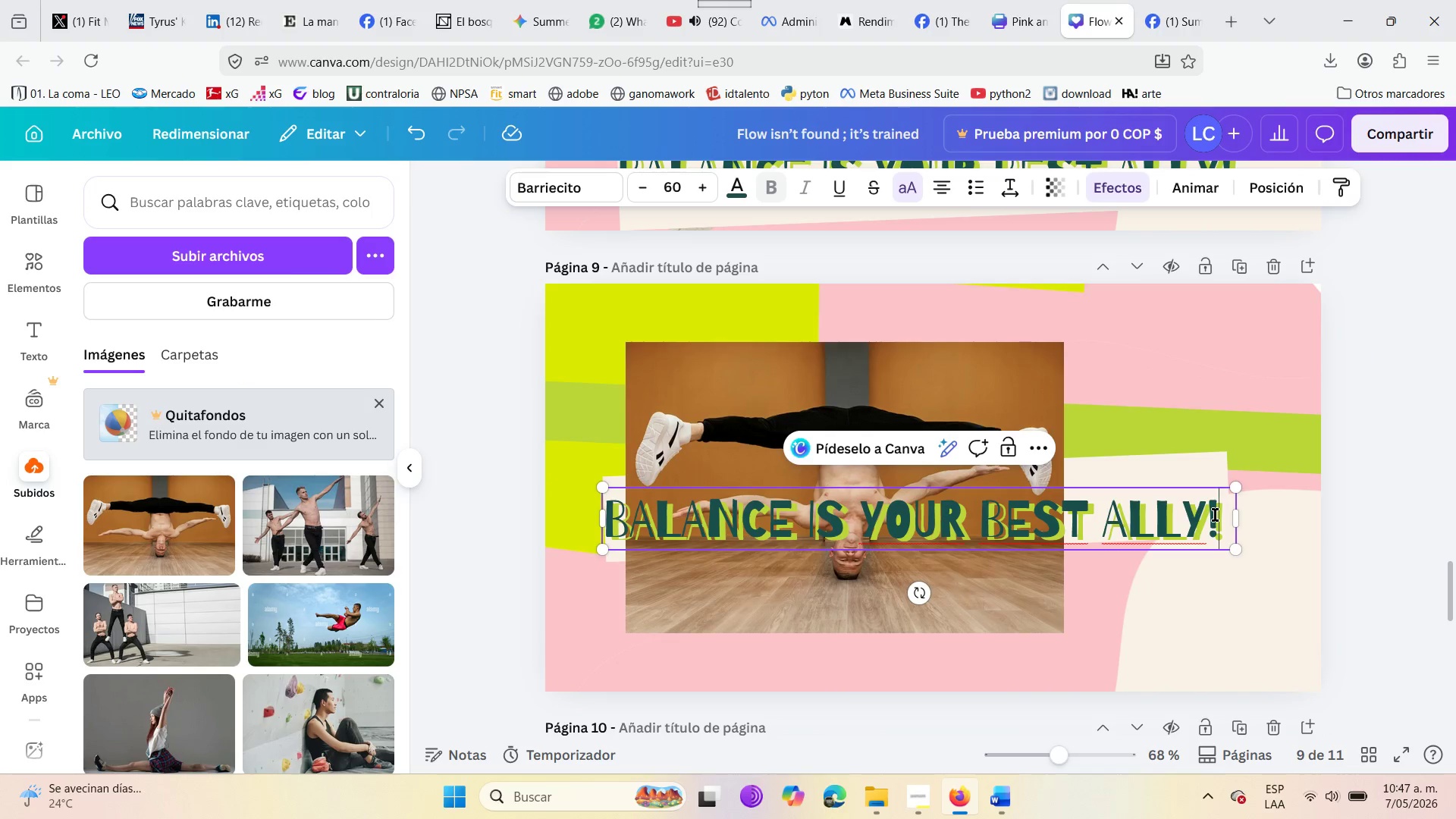 
hold_key(key=Backspace, duration=1.5)
 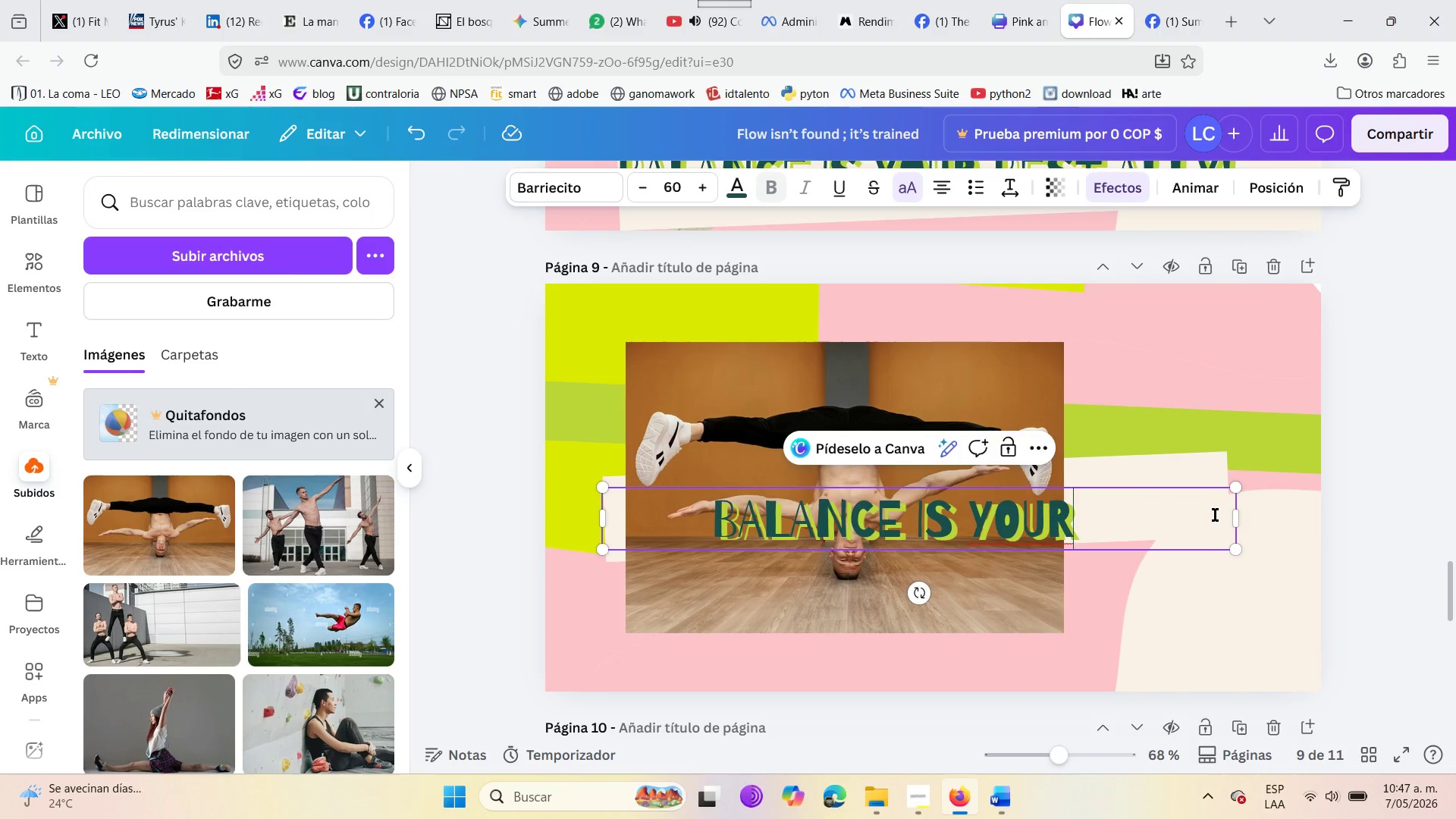 
key(Backspace)
key(Backspace)
key(Backspace)
key(Backspace)
key(Backspace)
key(Backspace)
key(Backspace)
key(Backspace)
key(Backspace)
key(Backspace)
key(Backspace)
key(Backspace)
key(Backspace)
key(Backspace)
key(Backspace)
key(Backspace)
key(Backspace)
key(Backspace)
key(Backspace)
key(Backspace)
type(The mopm)
key(Backspace)
key(Backspace)
key(Backspace)
type(oment of truth )
key(Backspace)
 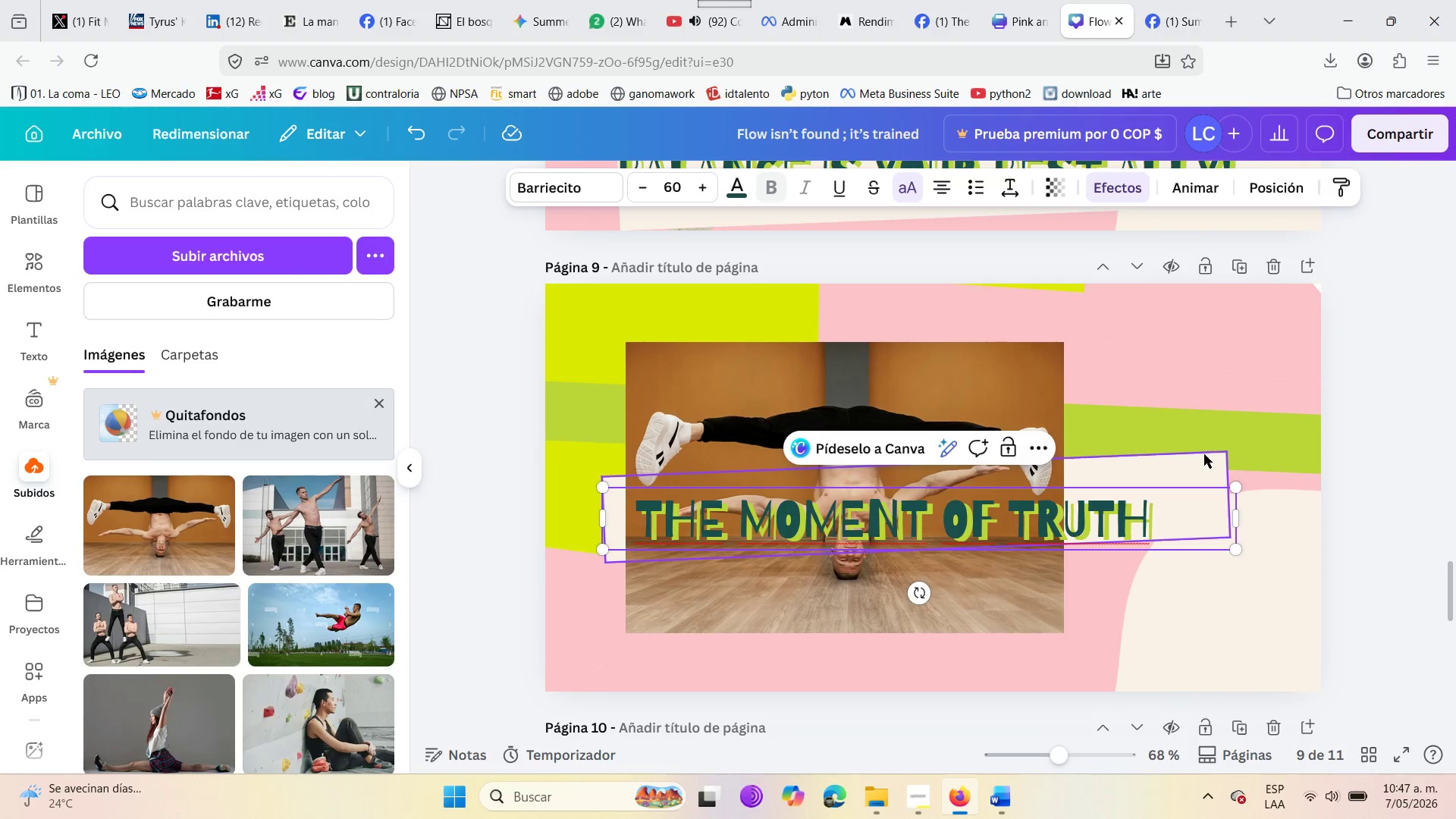 
left_click_drag(start_coordinate=[744, 397], to_coordinate=[670, 362])
 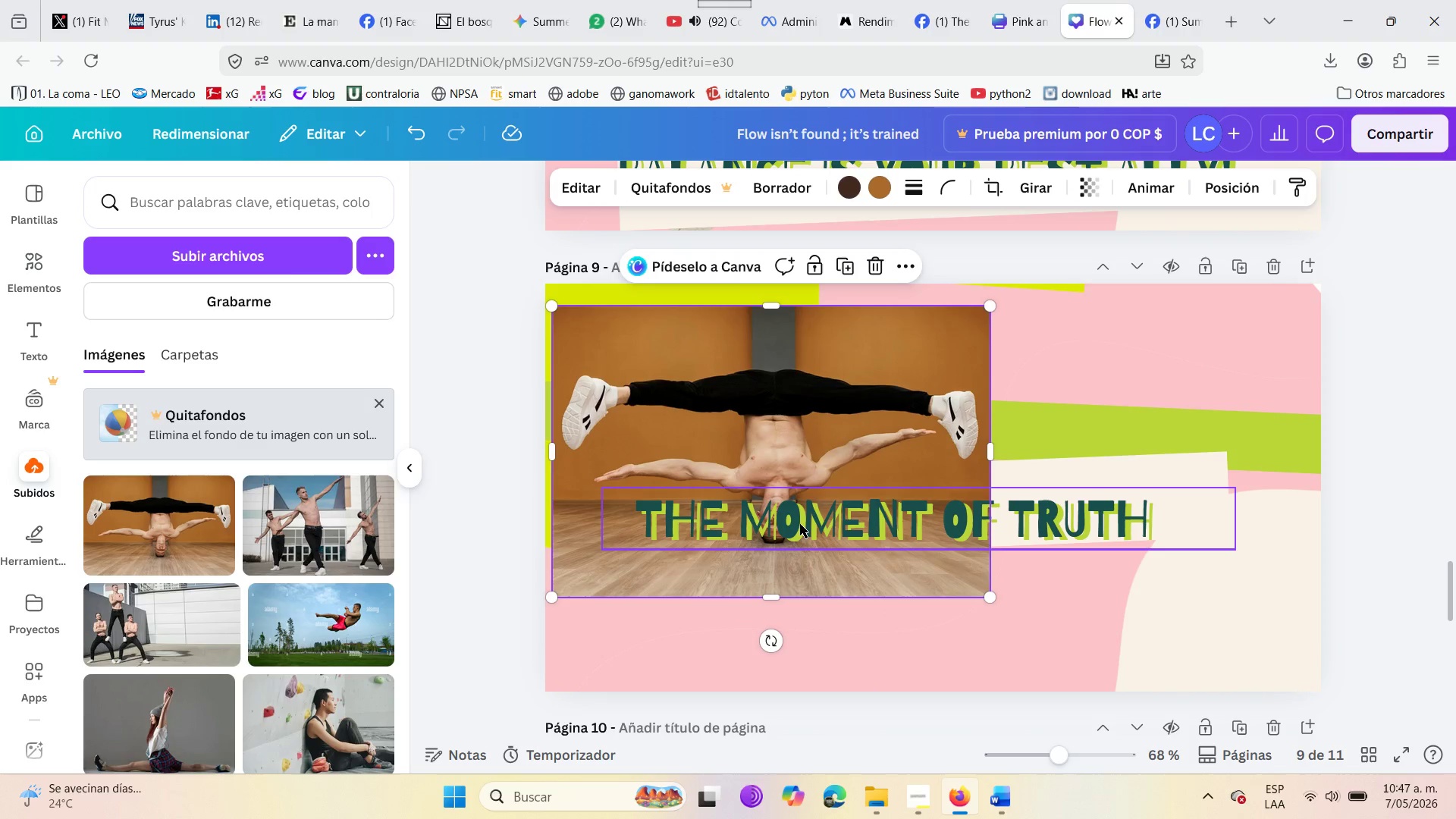 
left_click_drag(start_coordinate=[800, 520], to_coordinate=[786, 527])
 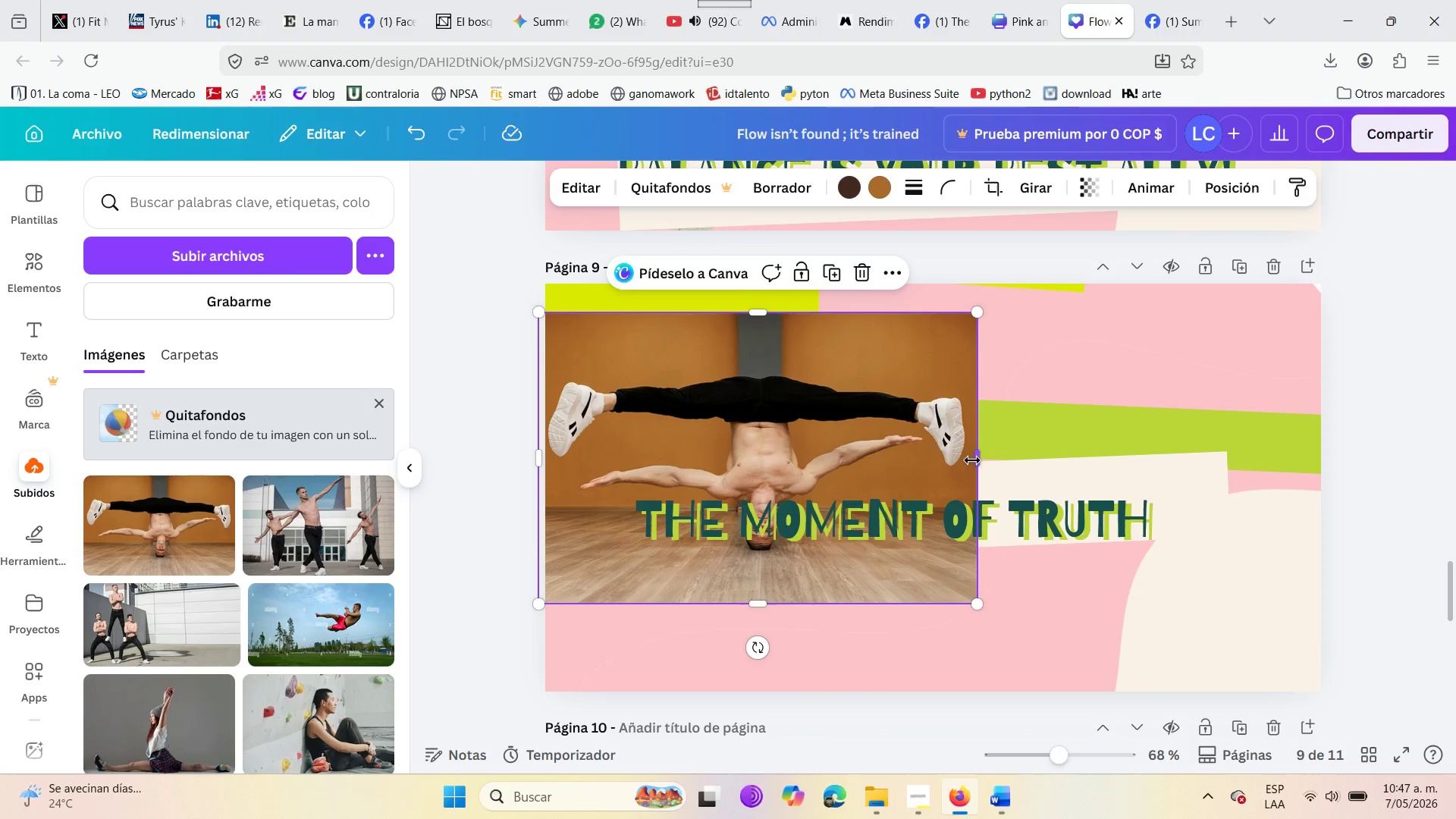 
left_click_drag(start_coordinate=[974, 459], to_coordinate=[1305, 478])
 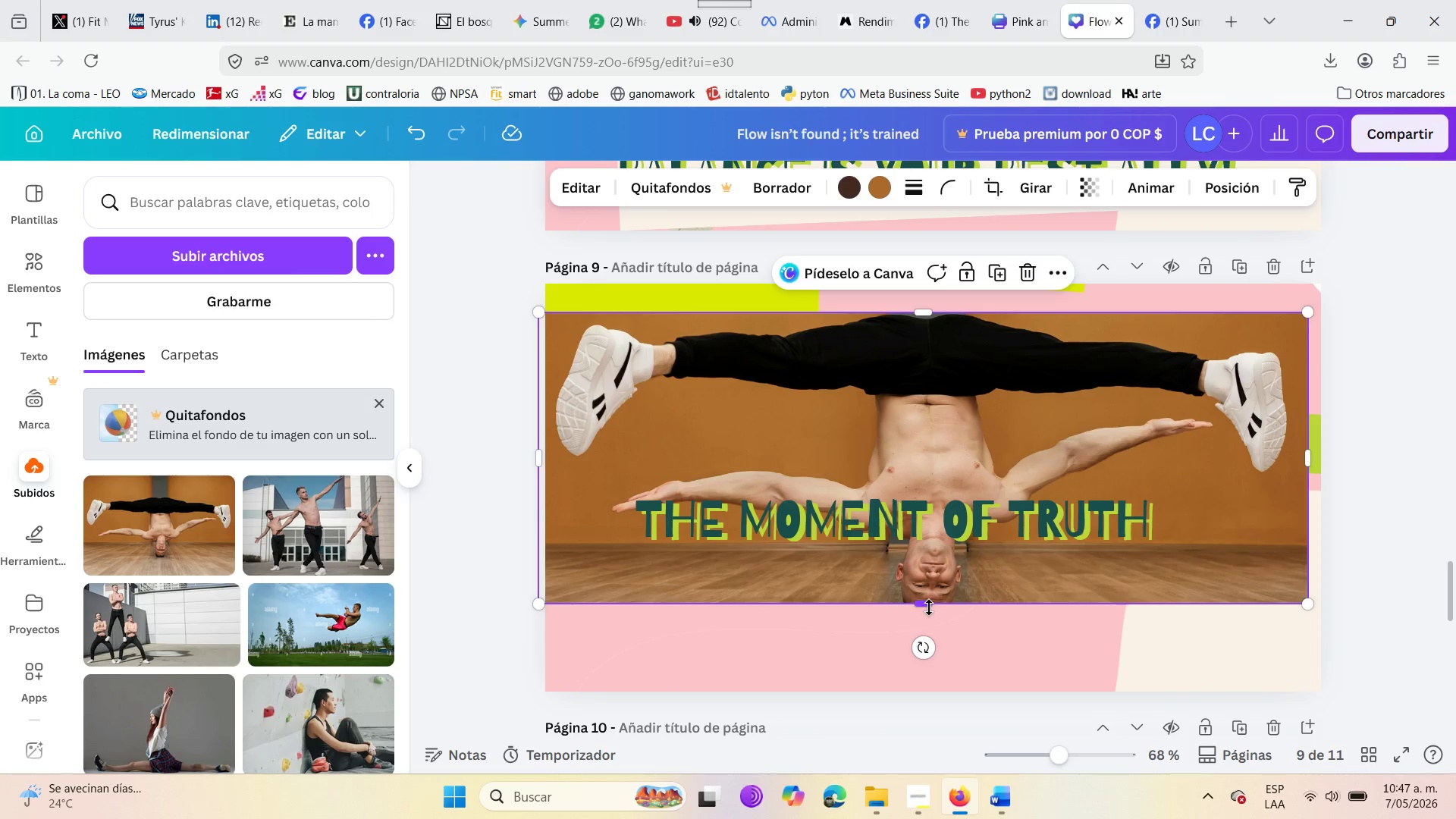 
left_click_drag(start_coordinate=[922, 607], to_coordinate=[910, 623])
 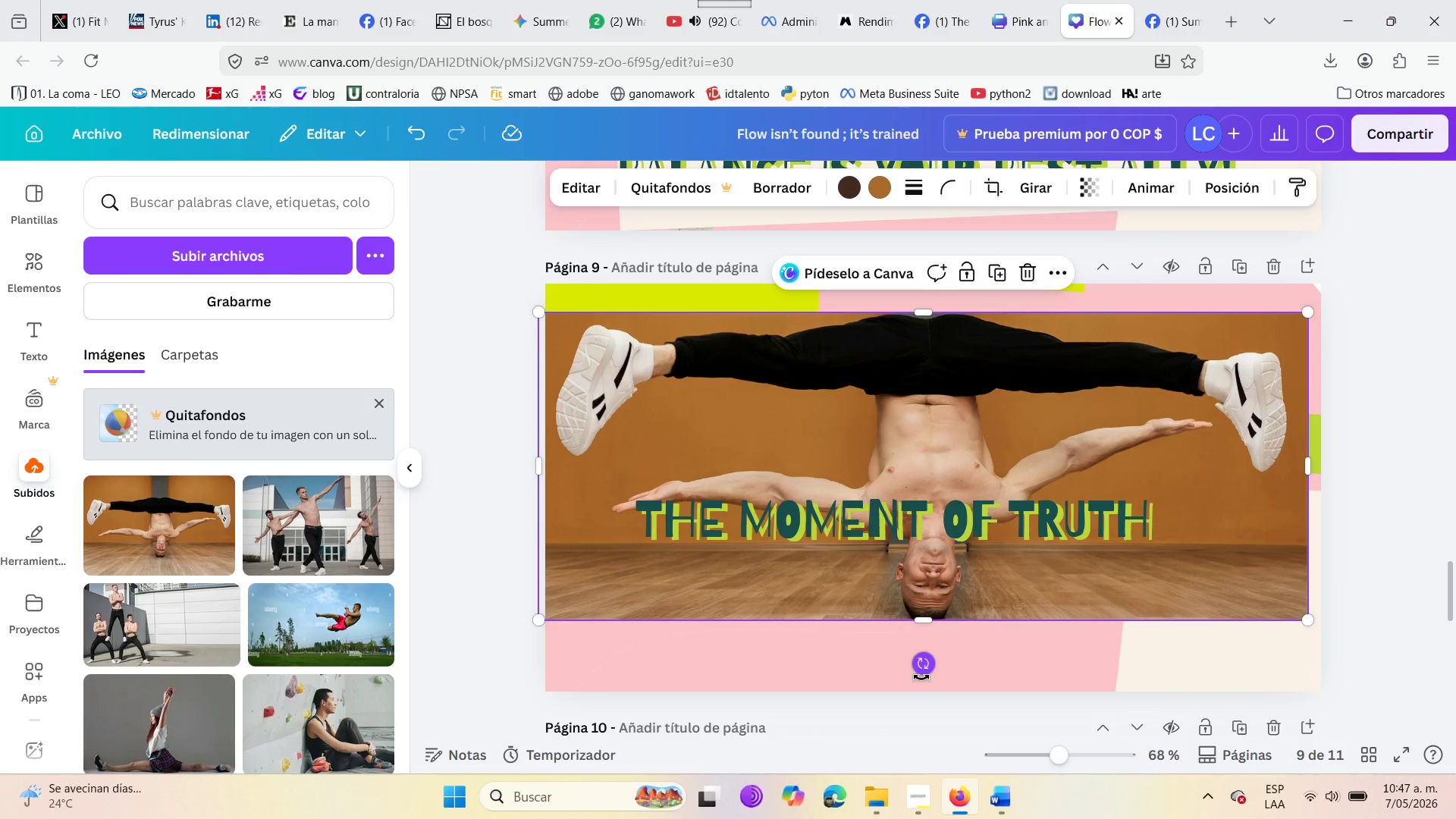 
left_click_drag(start_coordinate=[921, 676], to_coordinate=[1031, 661])
 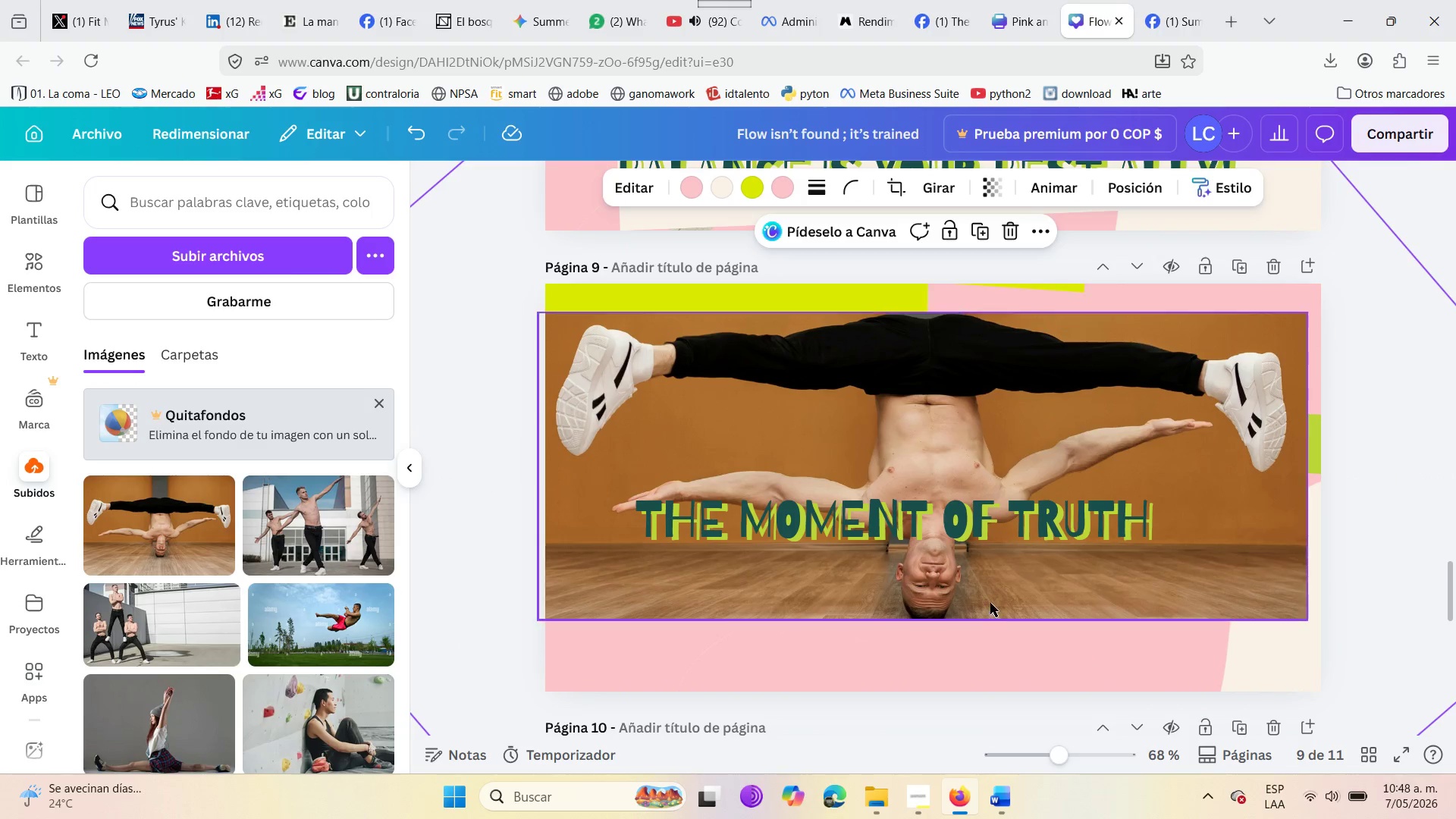 
left_click([990, 602])
 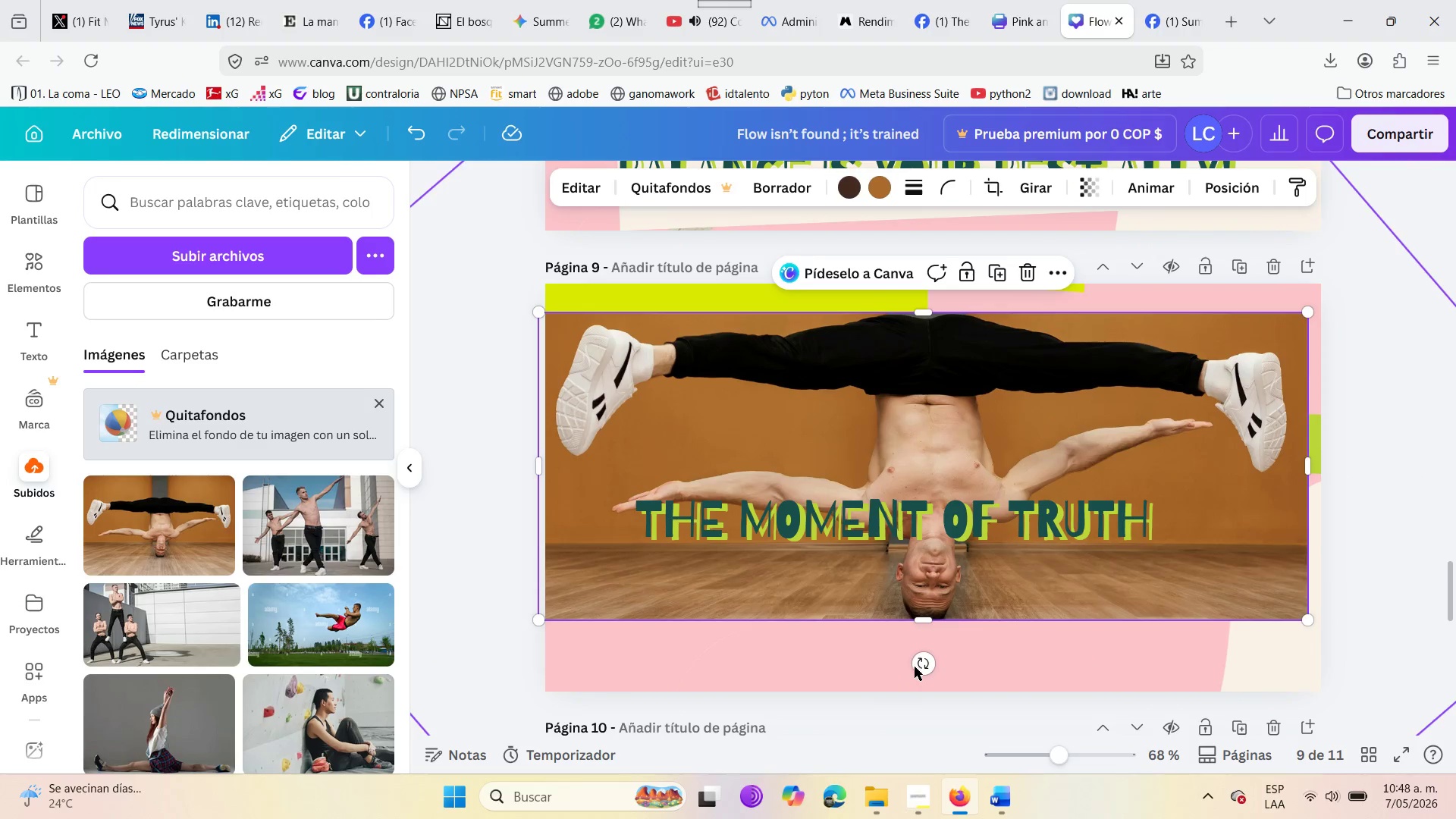 
left_click_drag(start_coordinate=[927, 667], to_coordinate=[927, 582])
 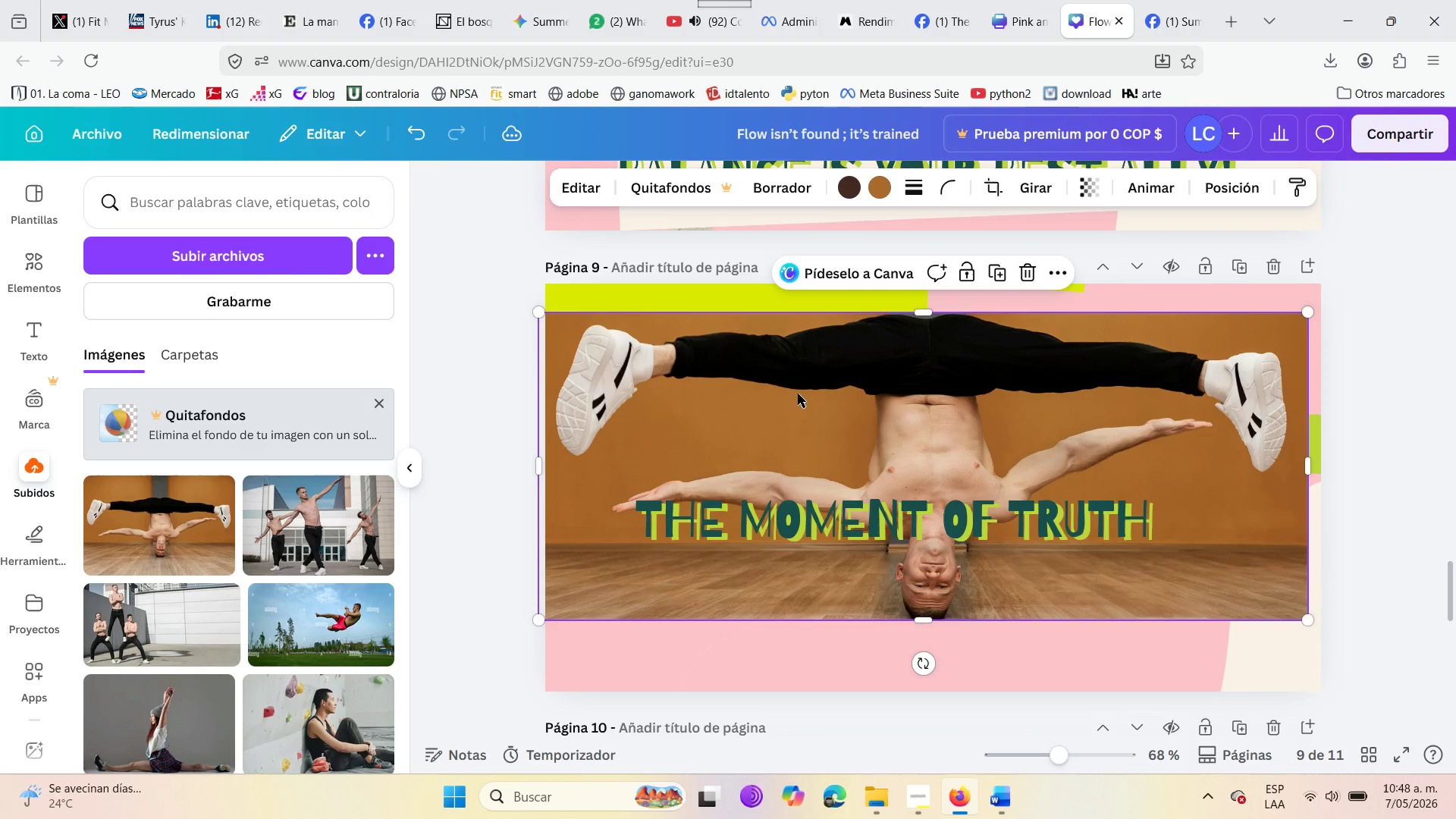 
left_click_drag(start_coordinate=[796, 372], to_coordinate=[802, 376])
 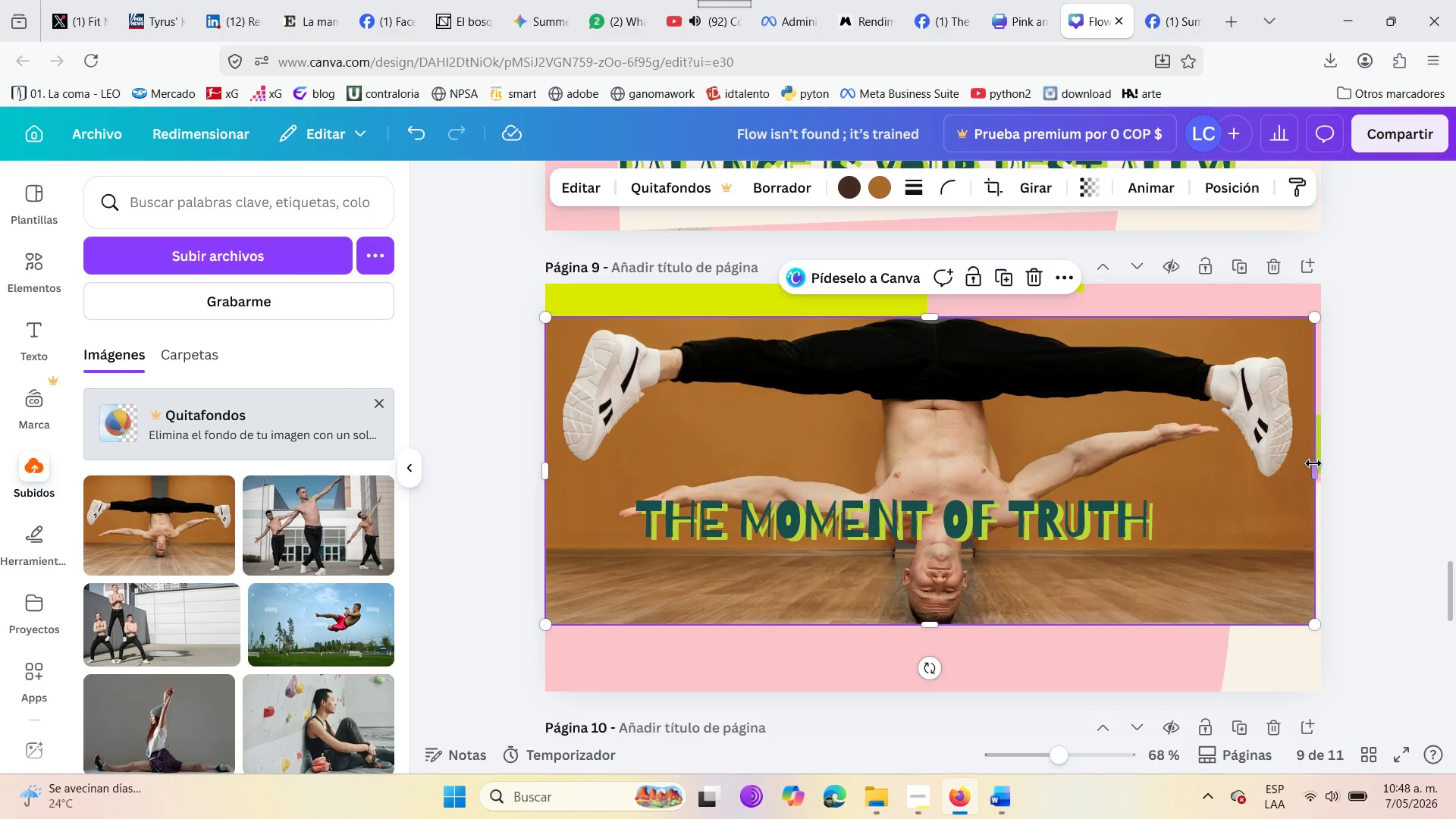 
left_click([1312, 465])
 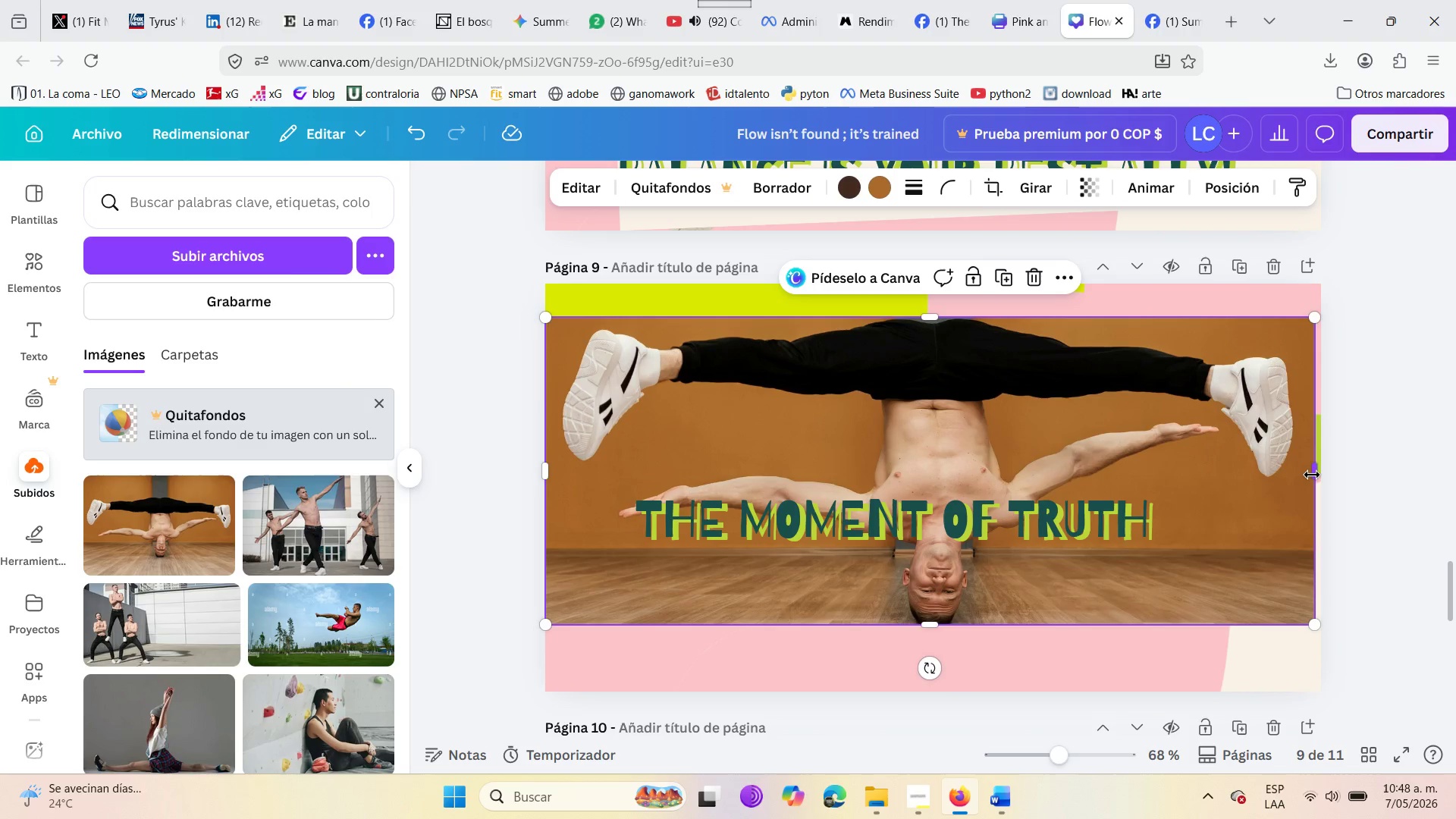 
left_click_drag(start_coordinate=[1312, 475], to_coordinate=[1319, 480])
 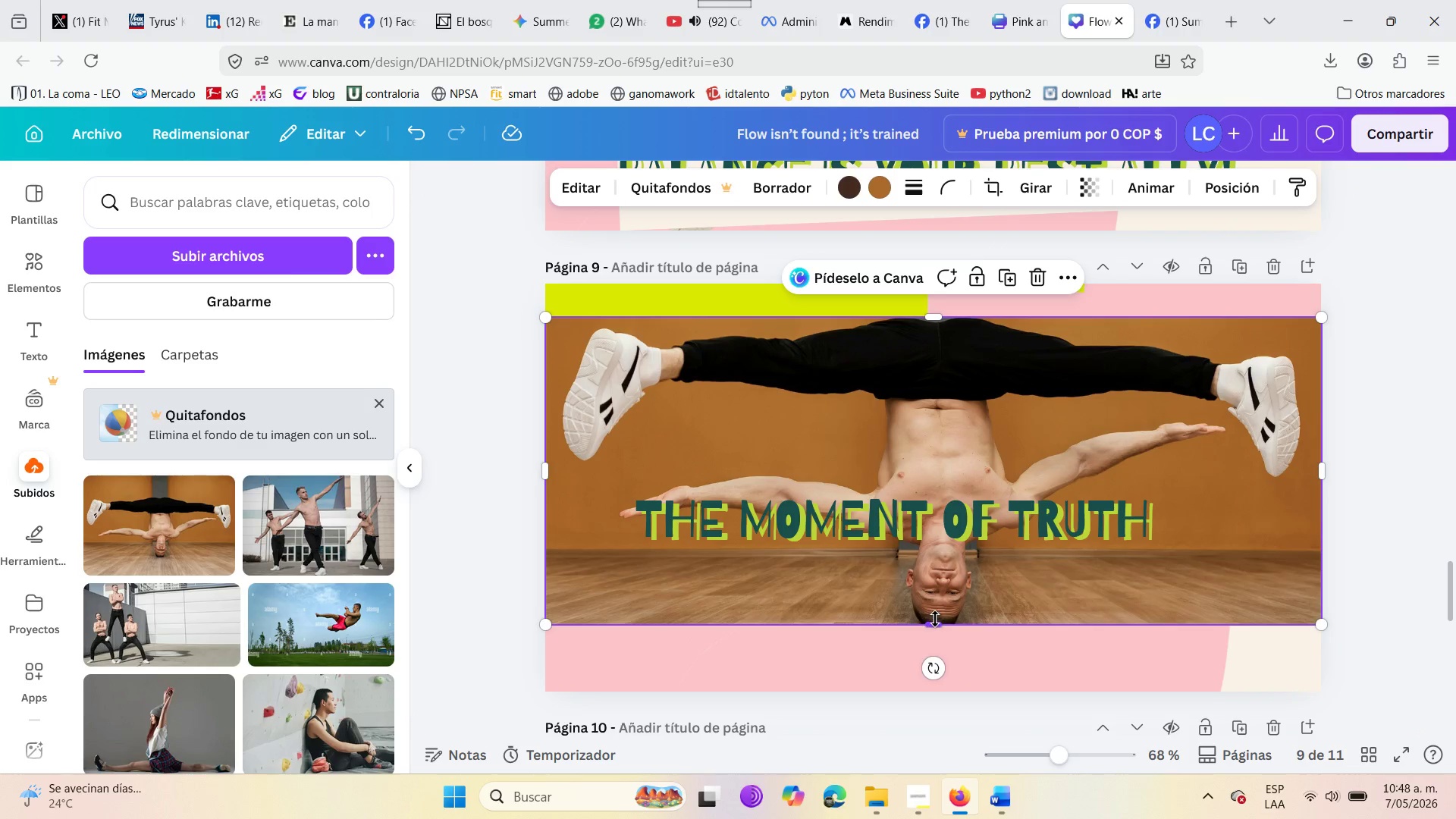 
left_click_drag(start_coordinate=[935, 619], to_coordinate=[924, 455])
 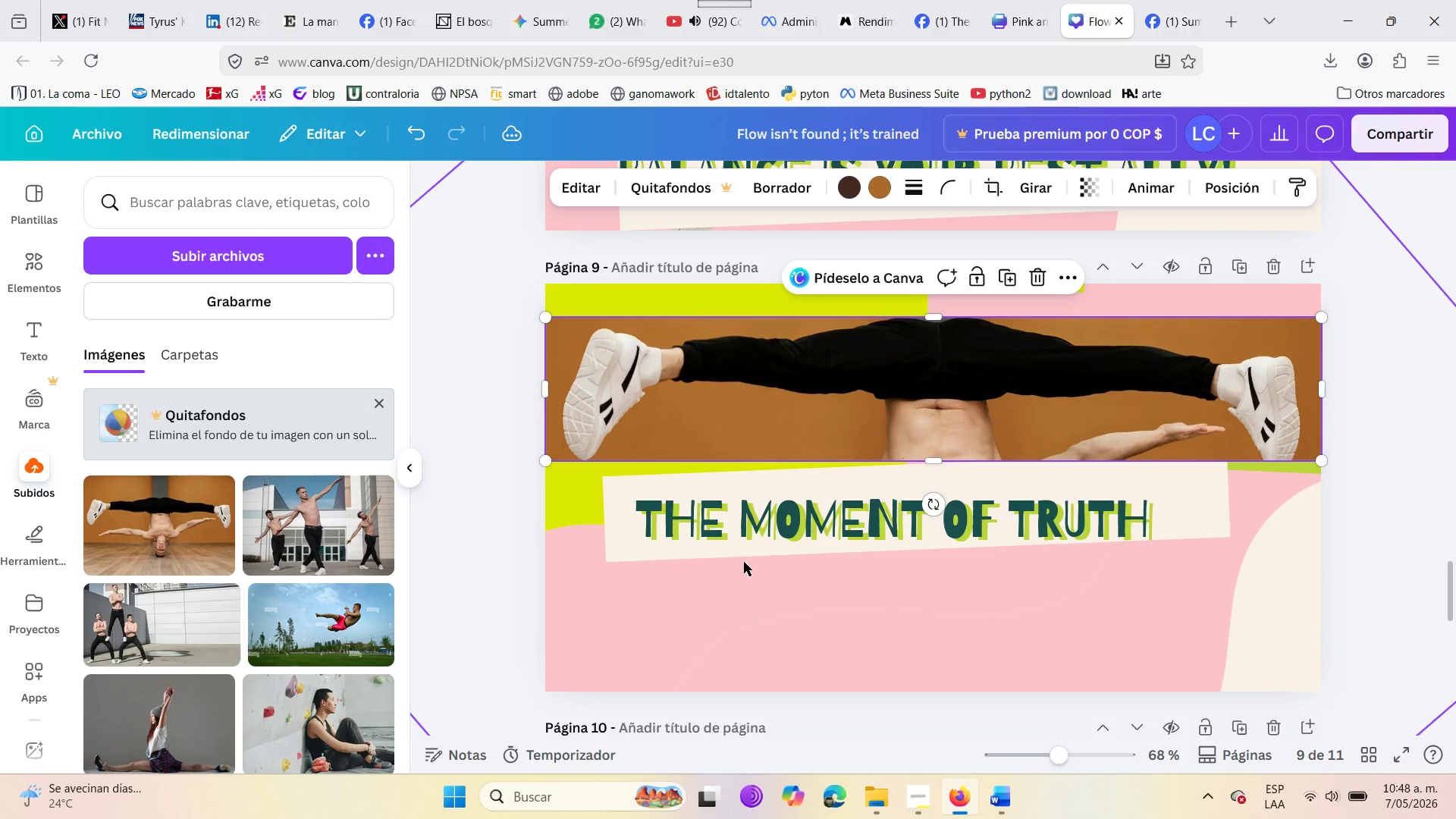 
left_click([736, 557])
 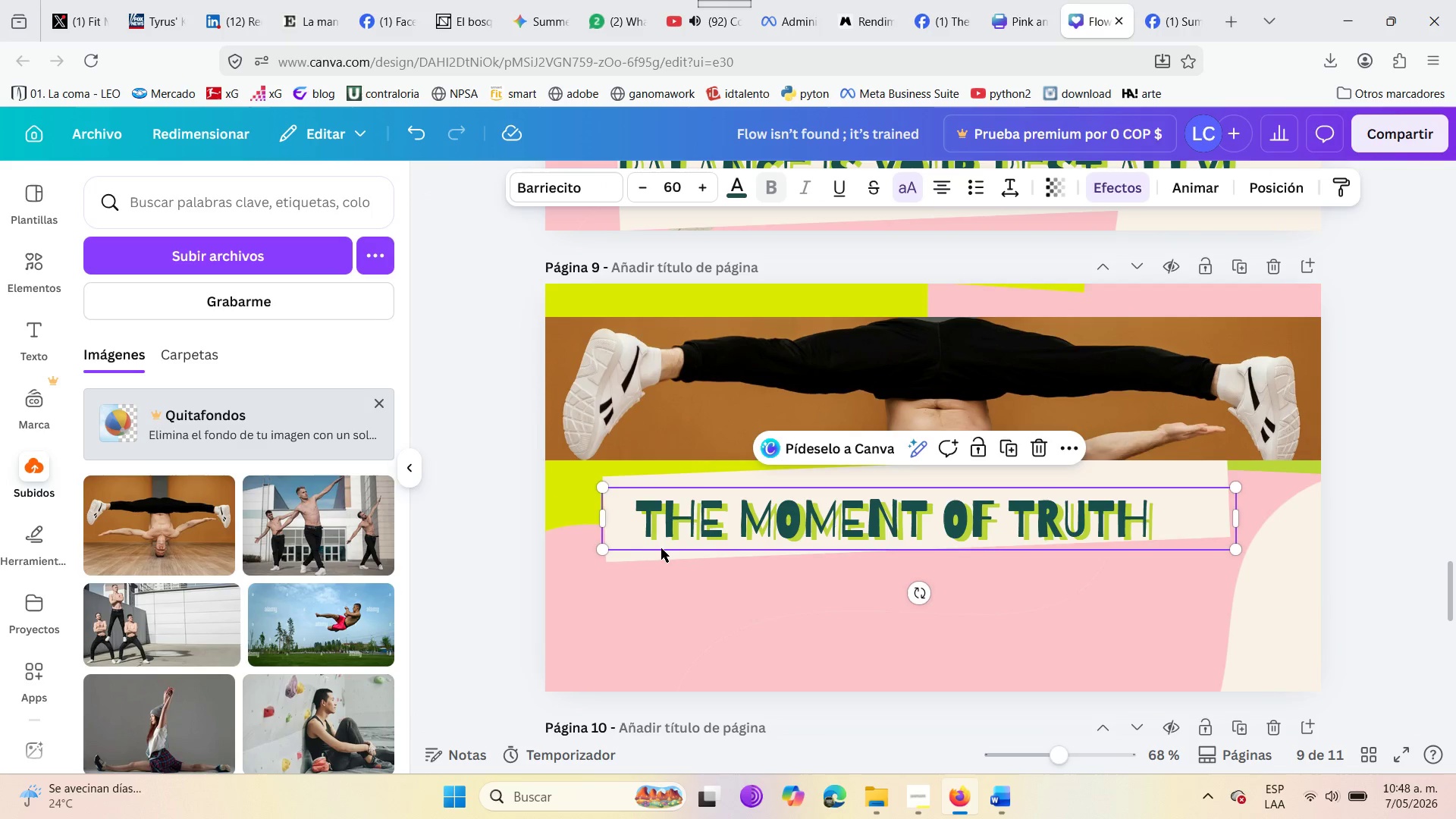 
left_click([645, 554])
 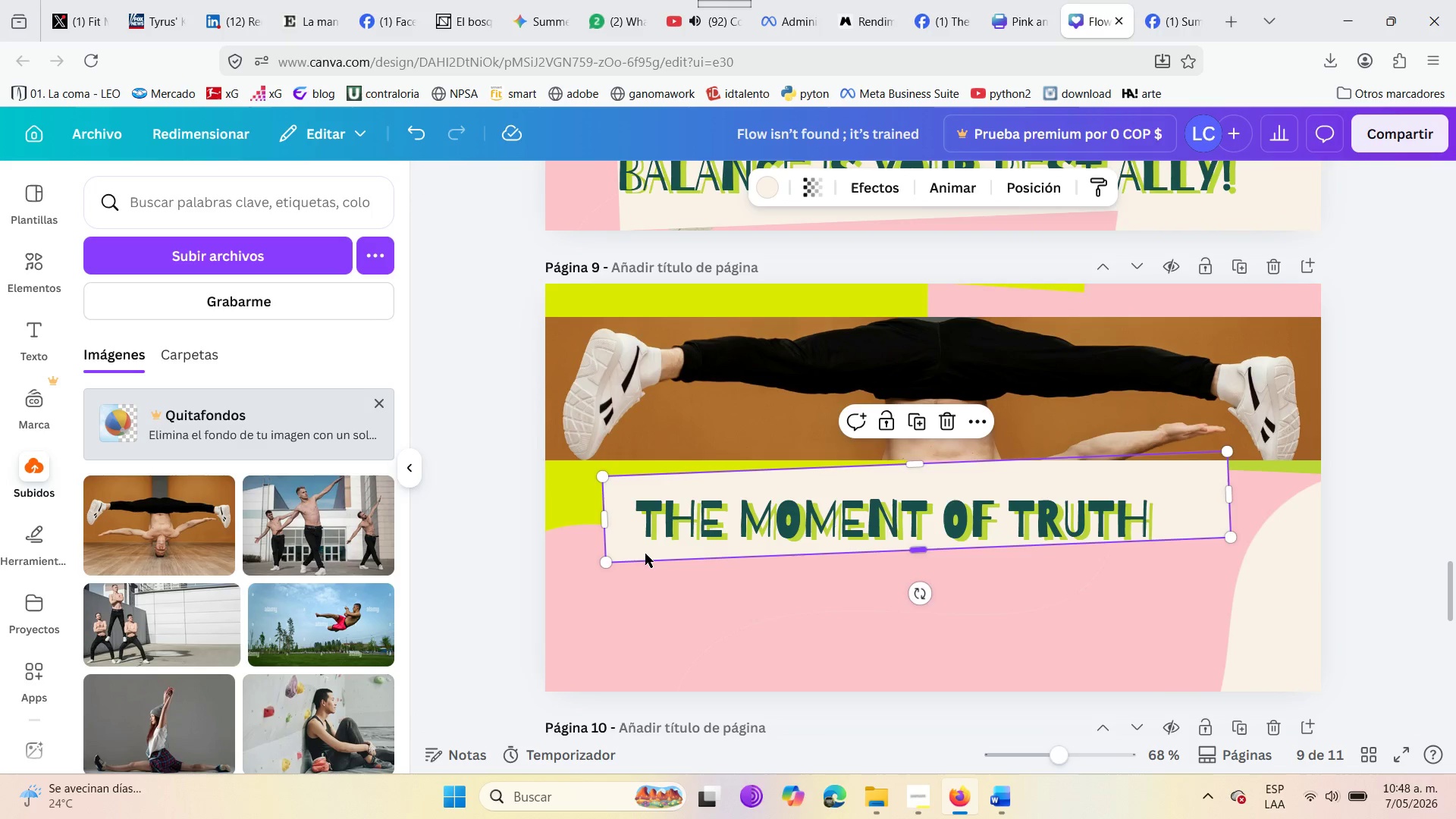 
right_click([645, 554])
 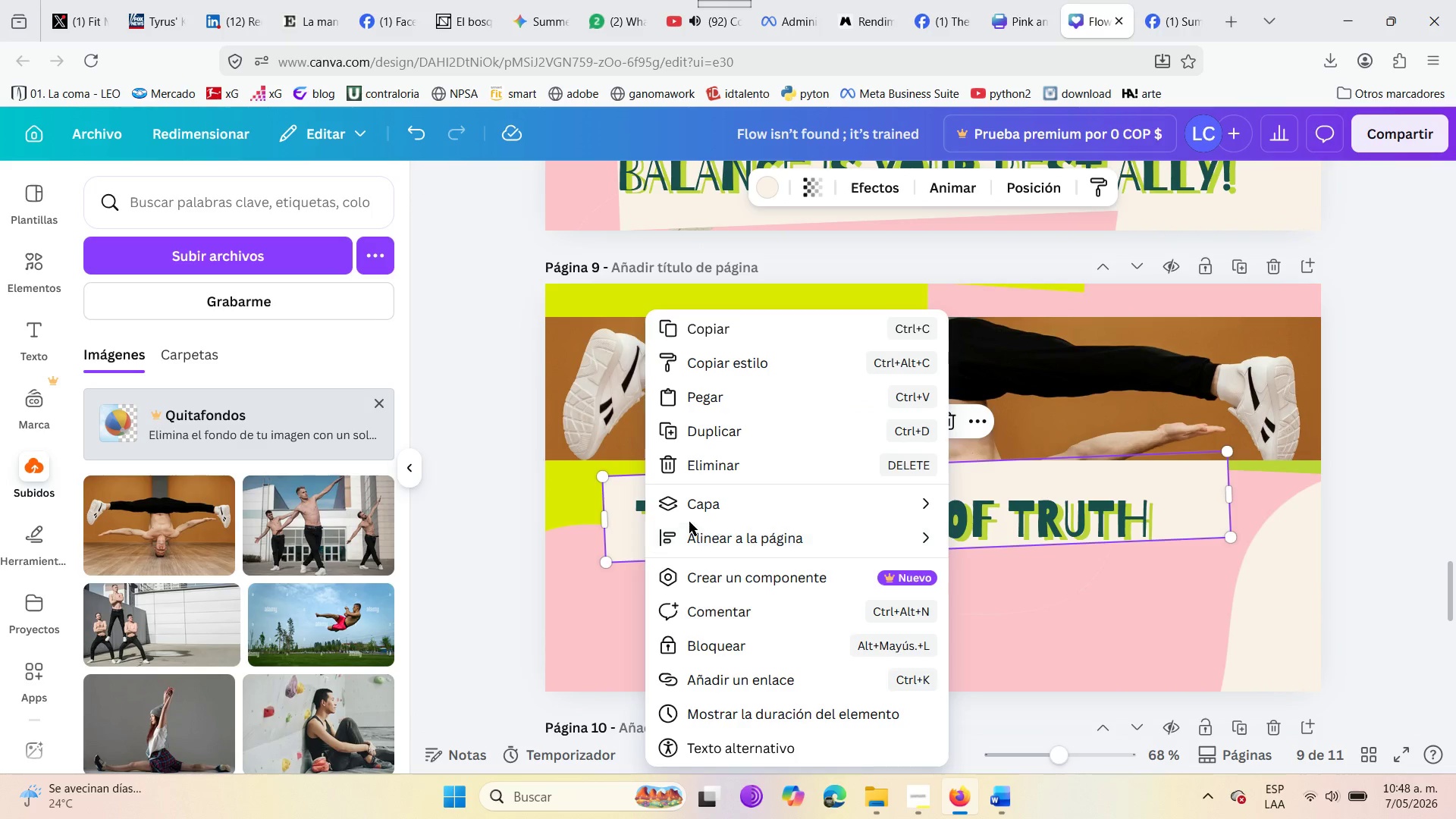 
left_click([689, 501])
 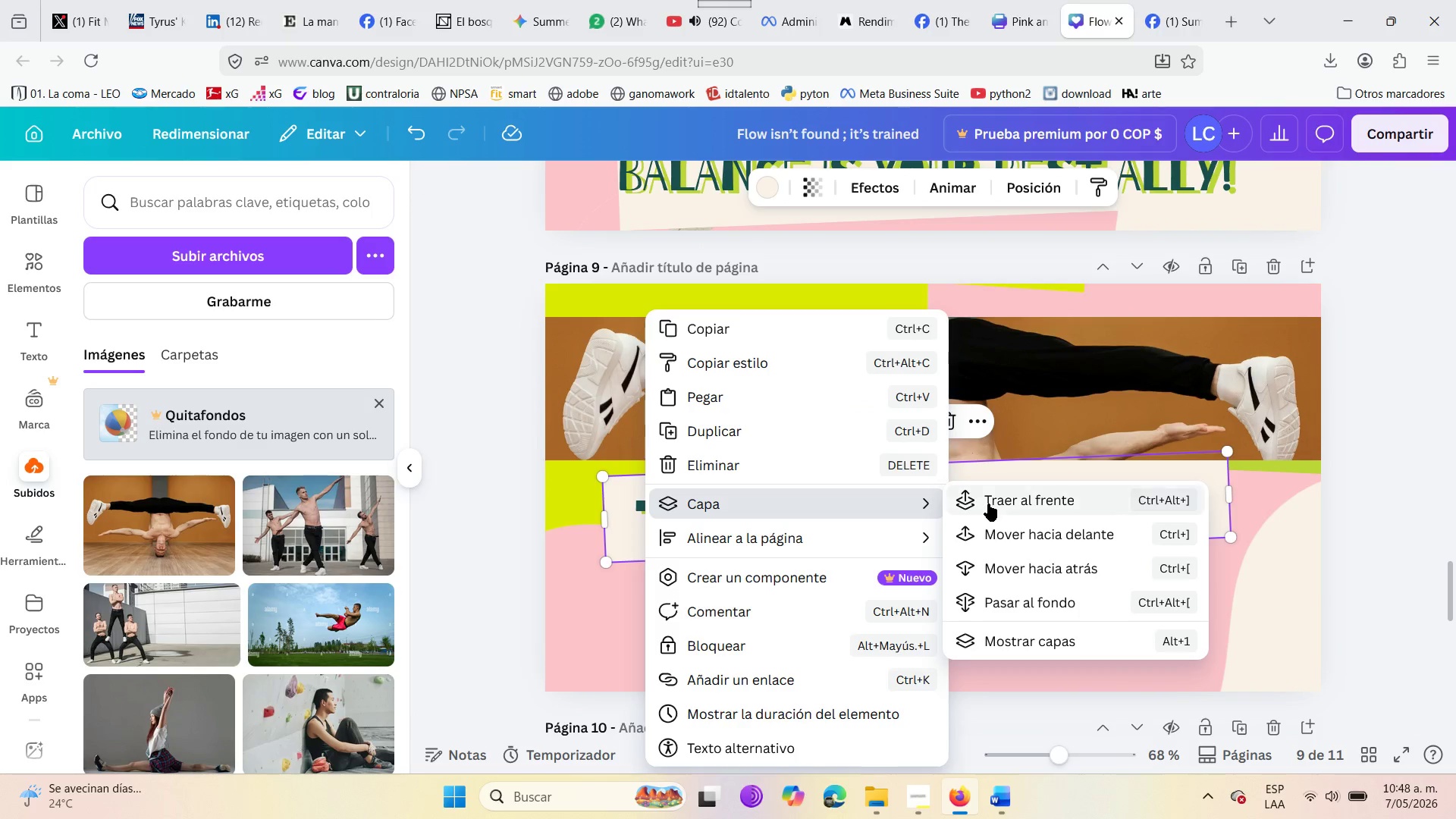 
left_click([988, 504])
 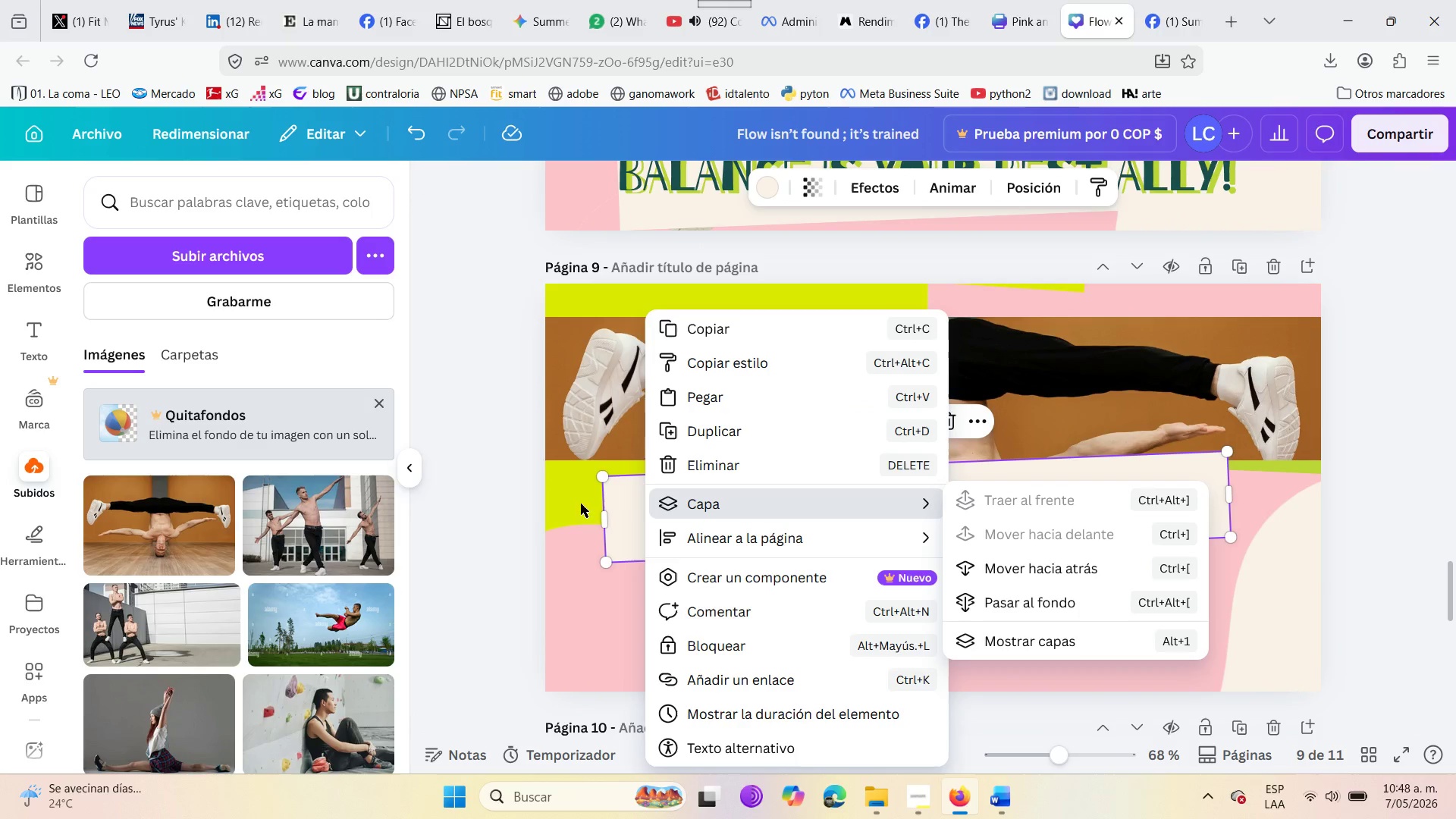 
left_click([576, 420])
 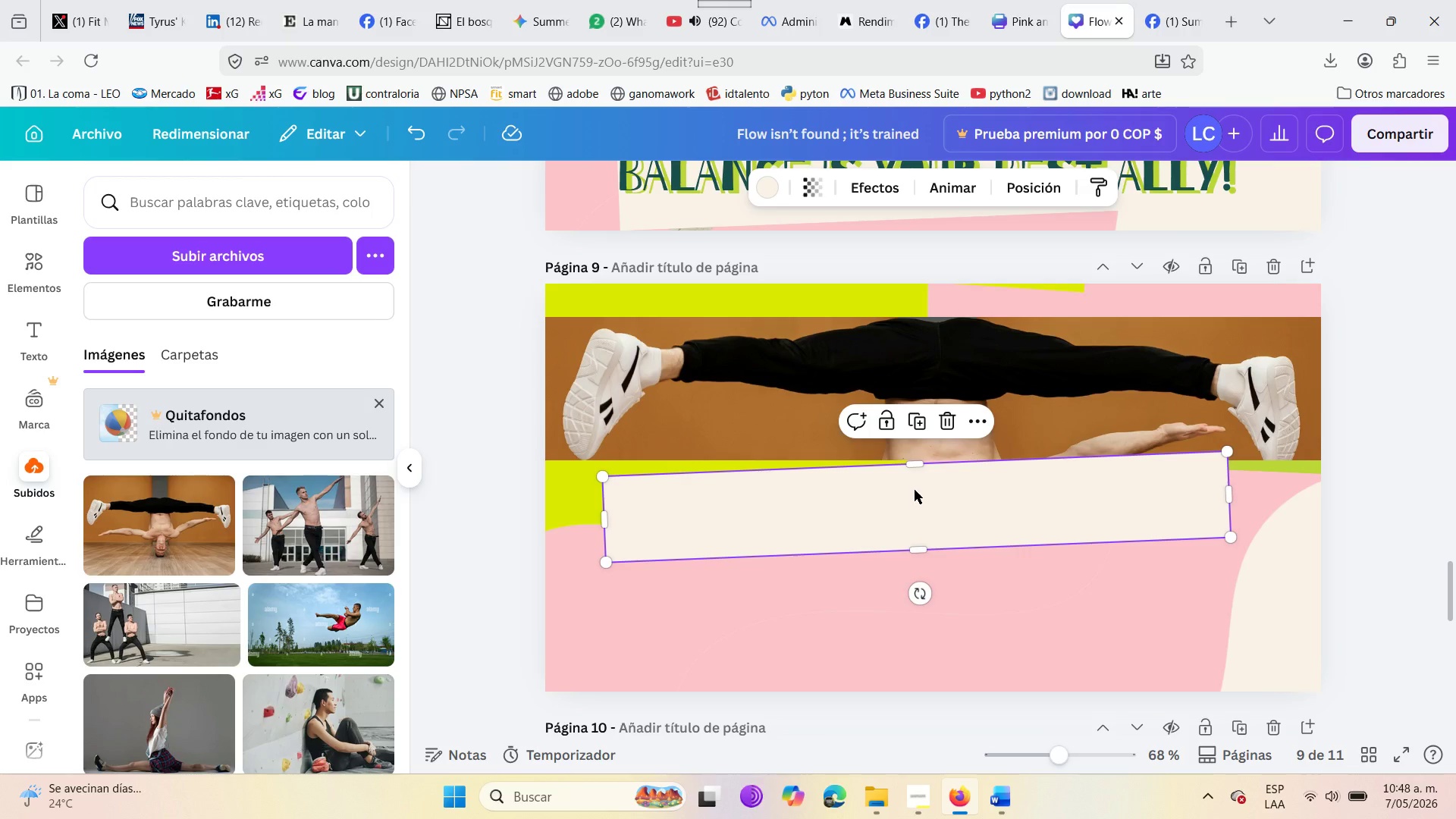 
left_click_drag(start_coordinate=[916, 461], to_coordinate=[915, 473])
 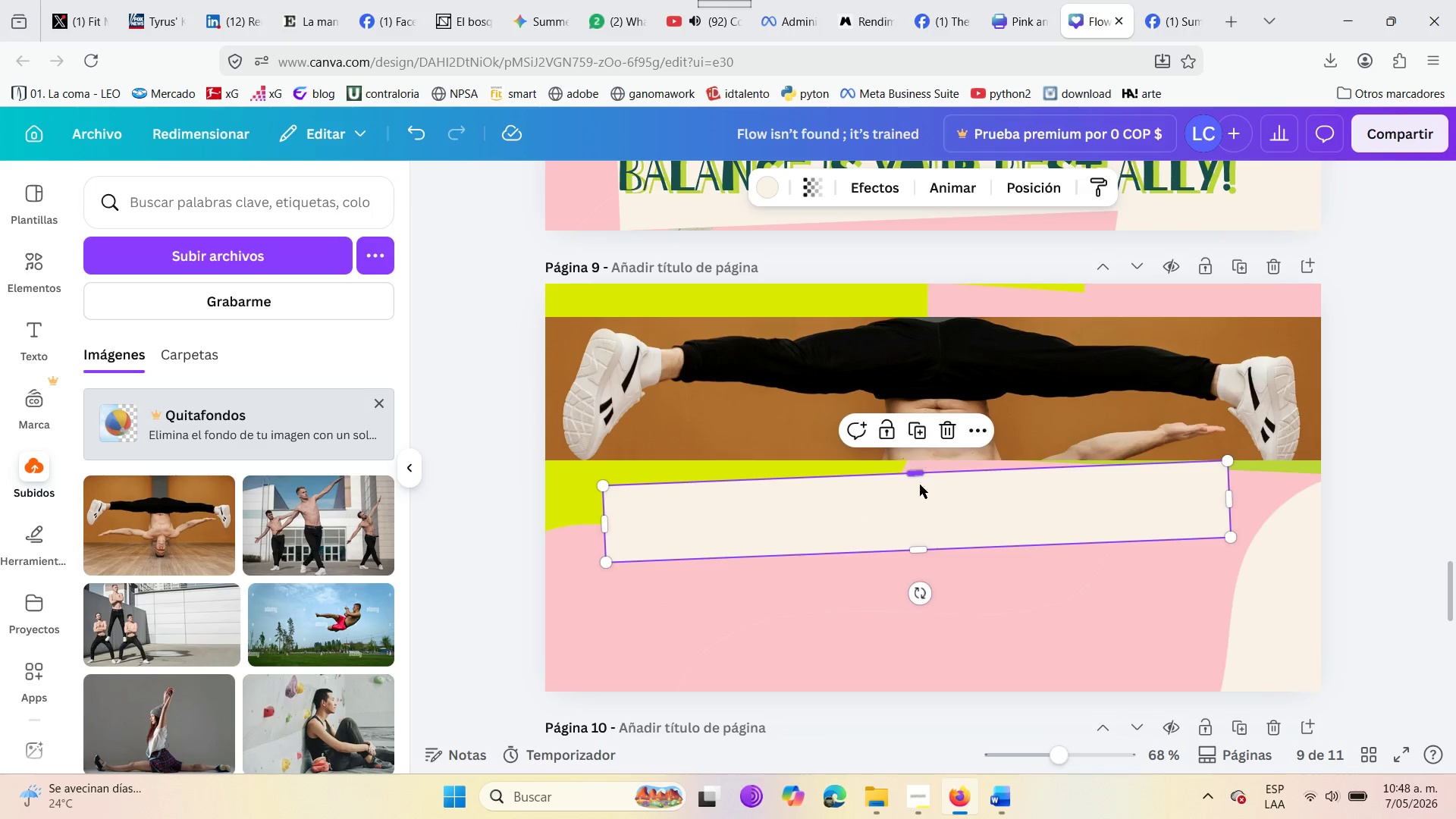 
left_click_drag(start_coordinate=[899, 500], to_coordinate=[902, 581])
 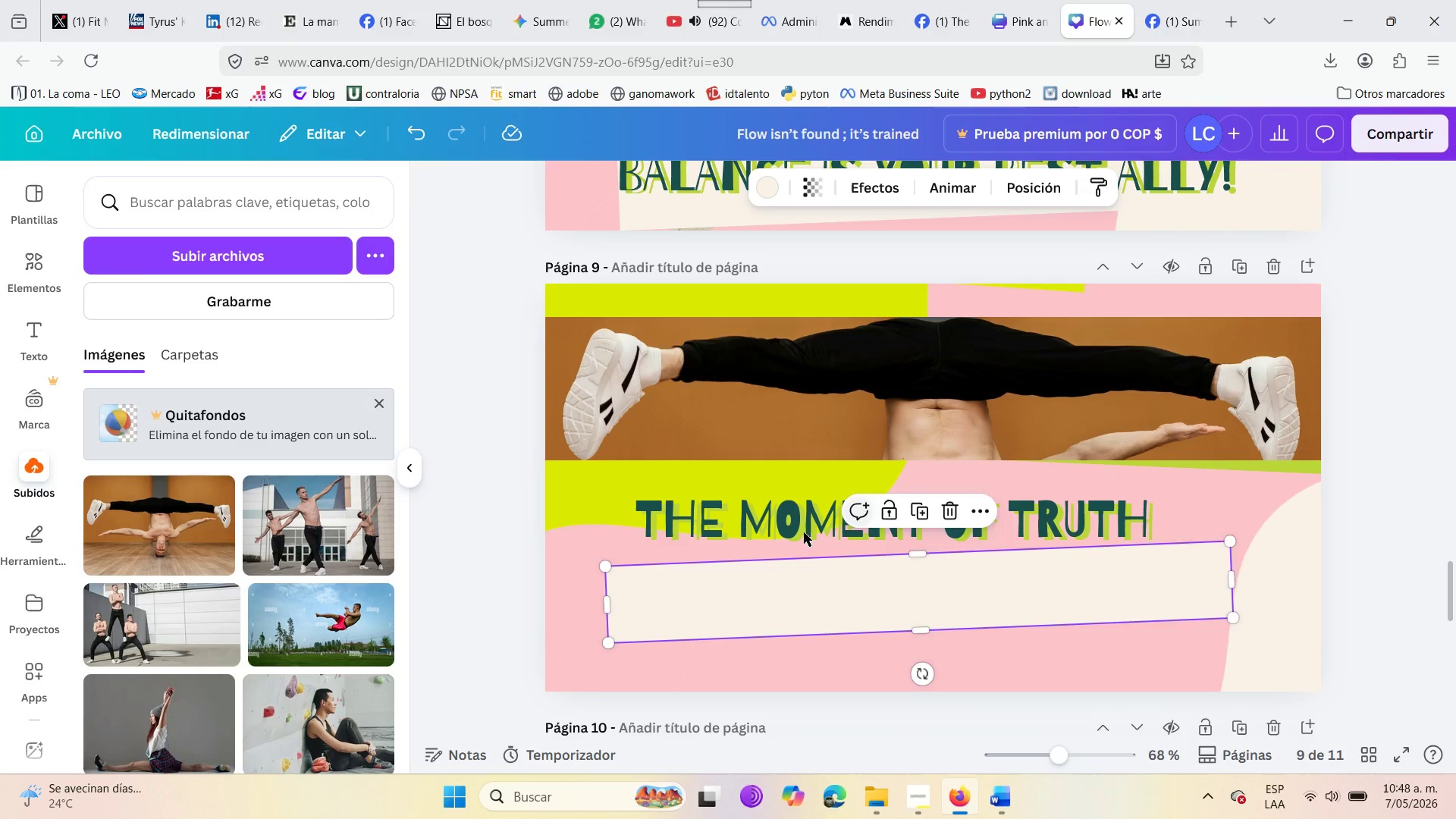 
left_click([804, 532])
 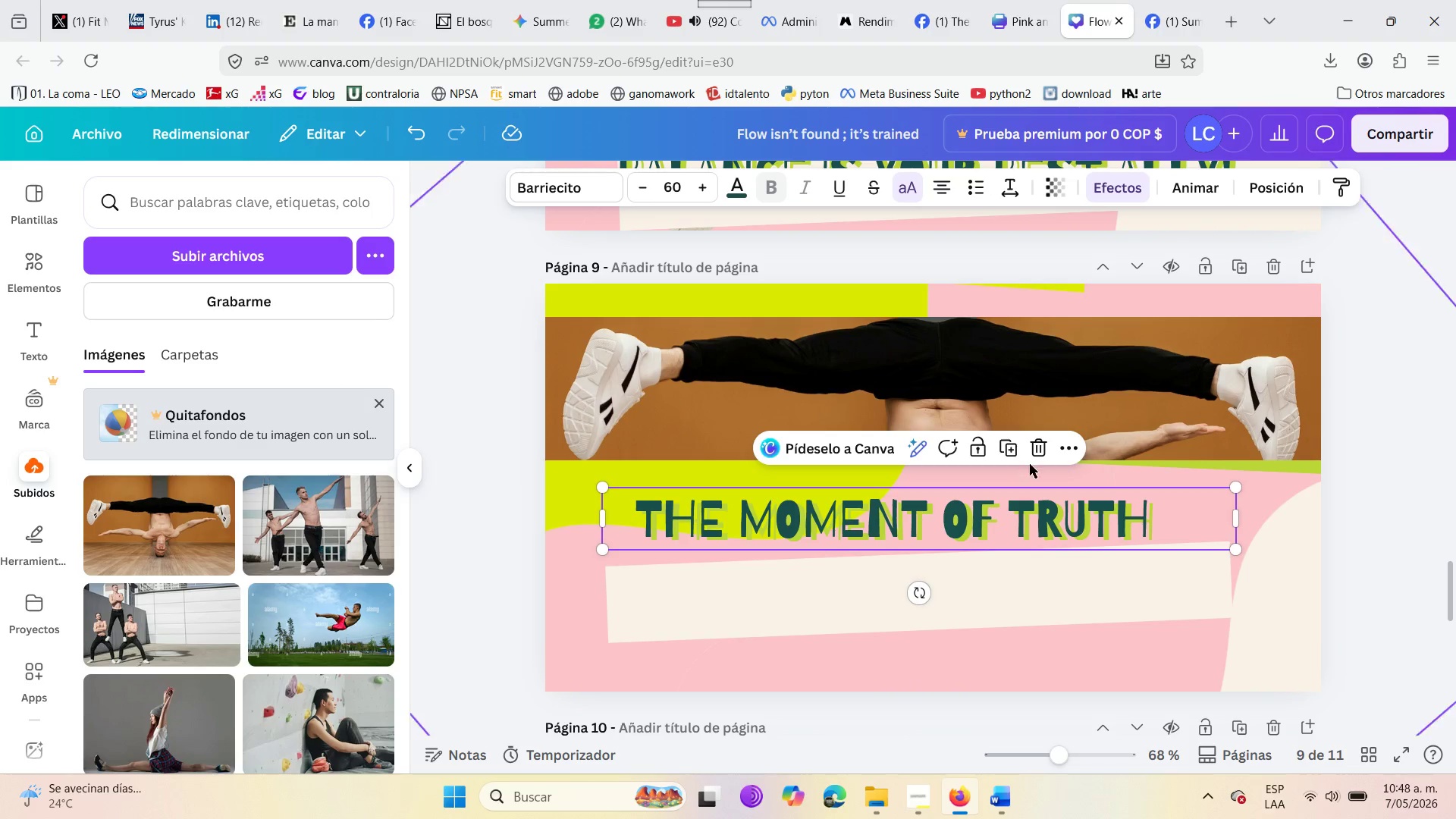 
left_click([1062, 449])
 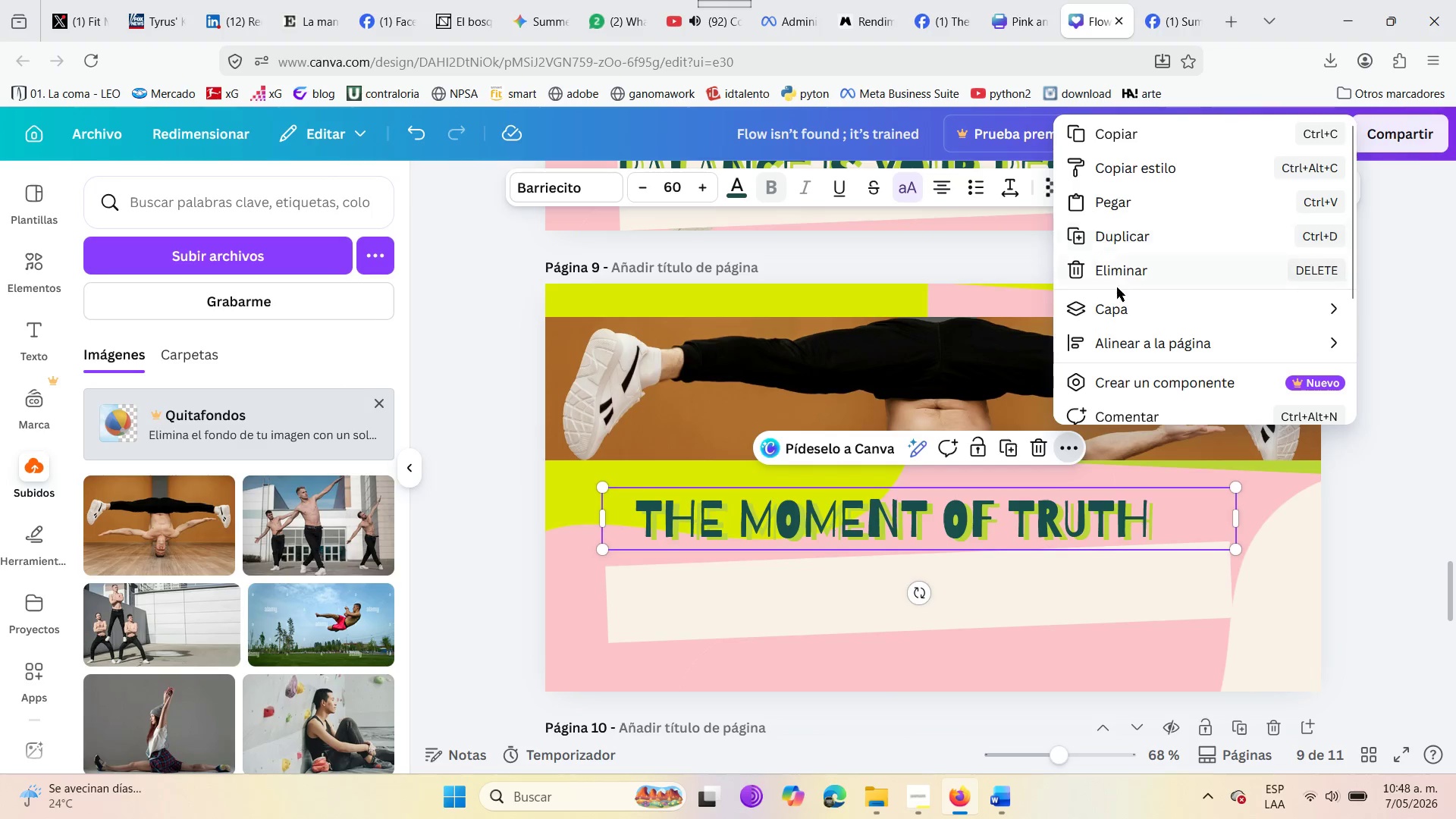 
left_click([1108, 306])
 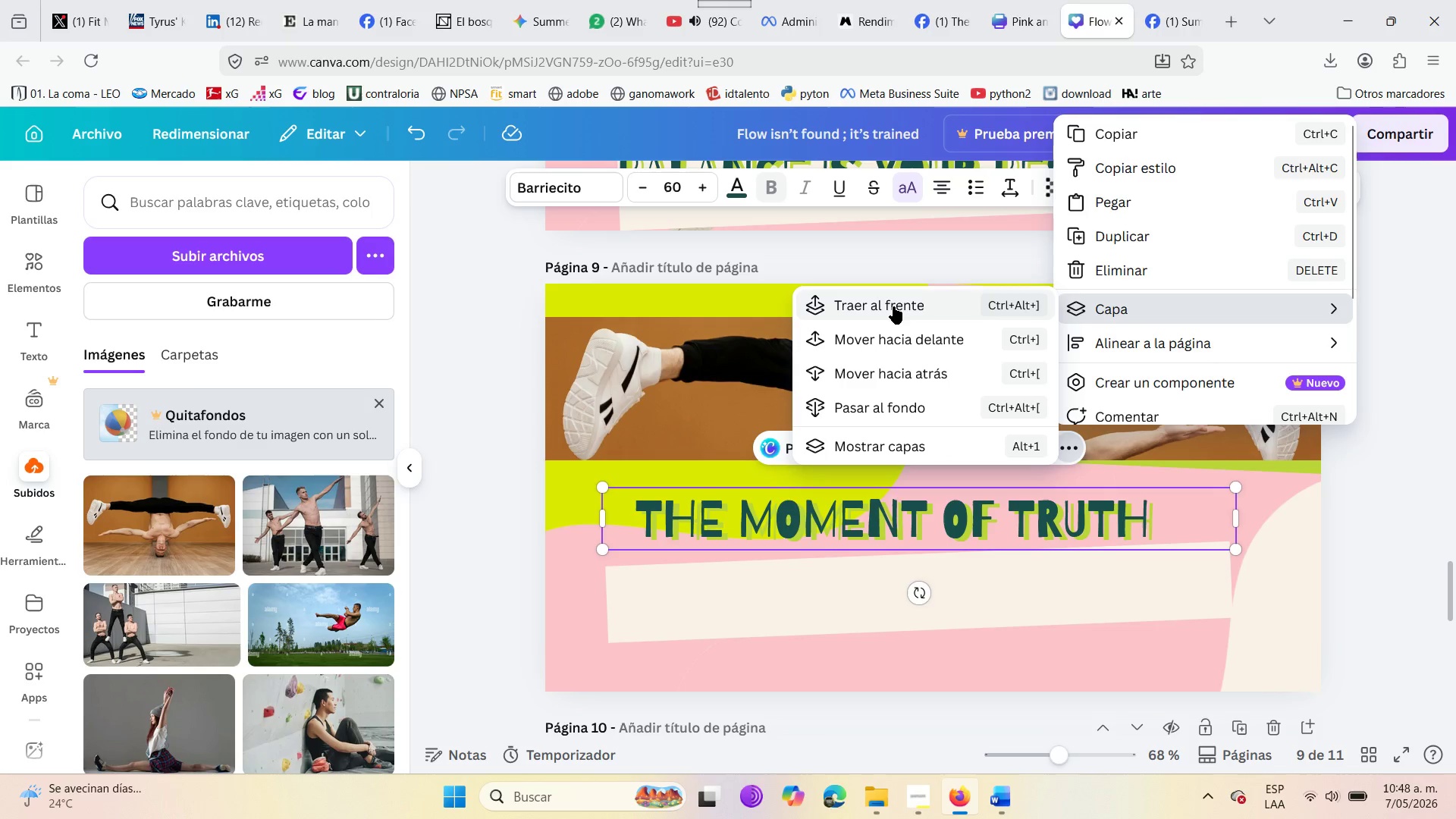 
left_click([893, 306])
 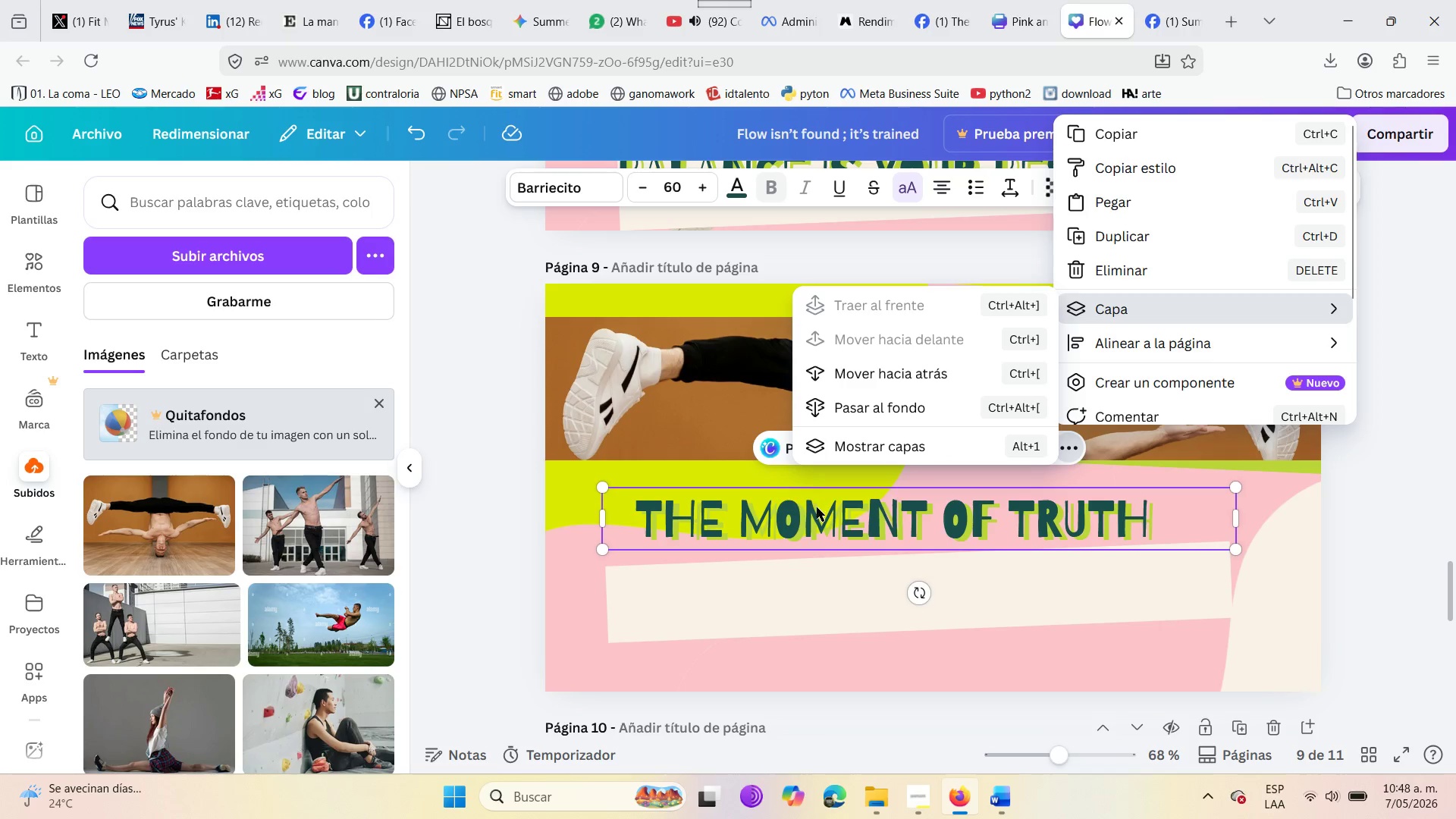 
left_click_drag(start_coordinate=[818, 510], to_coordinate=[856, 580])
 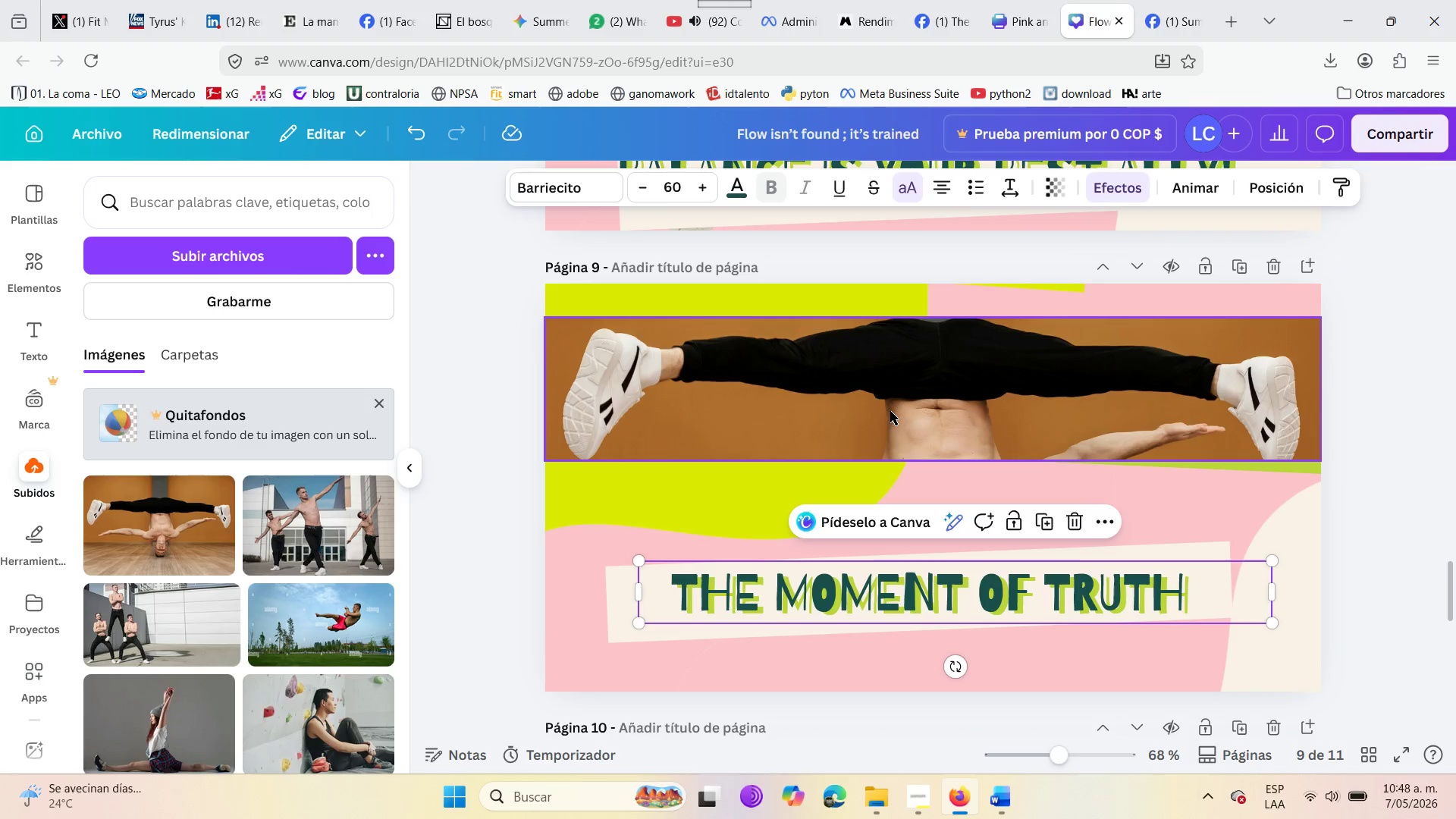 
left_click([890, 411])
 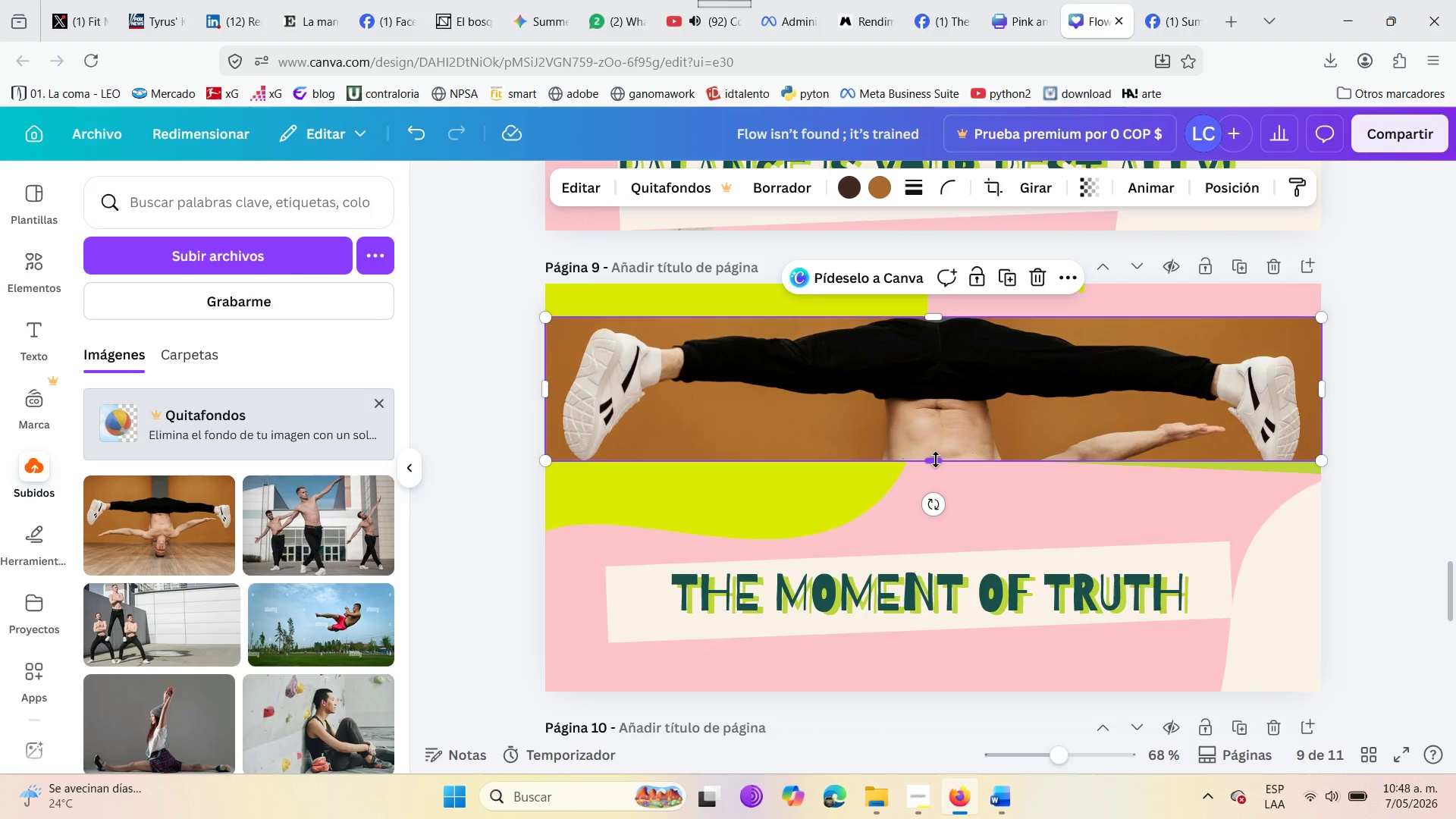 
left_click_drag(start_coordinate=[936, 457], to_coordinate=[984, 689])
 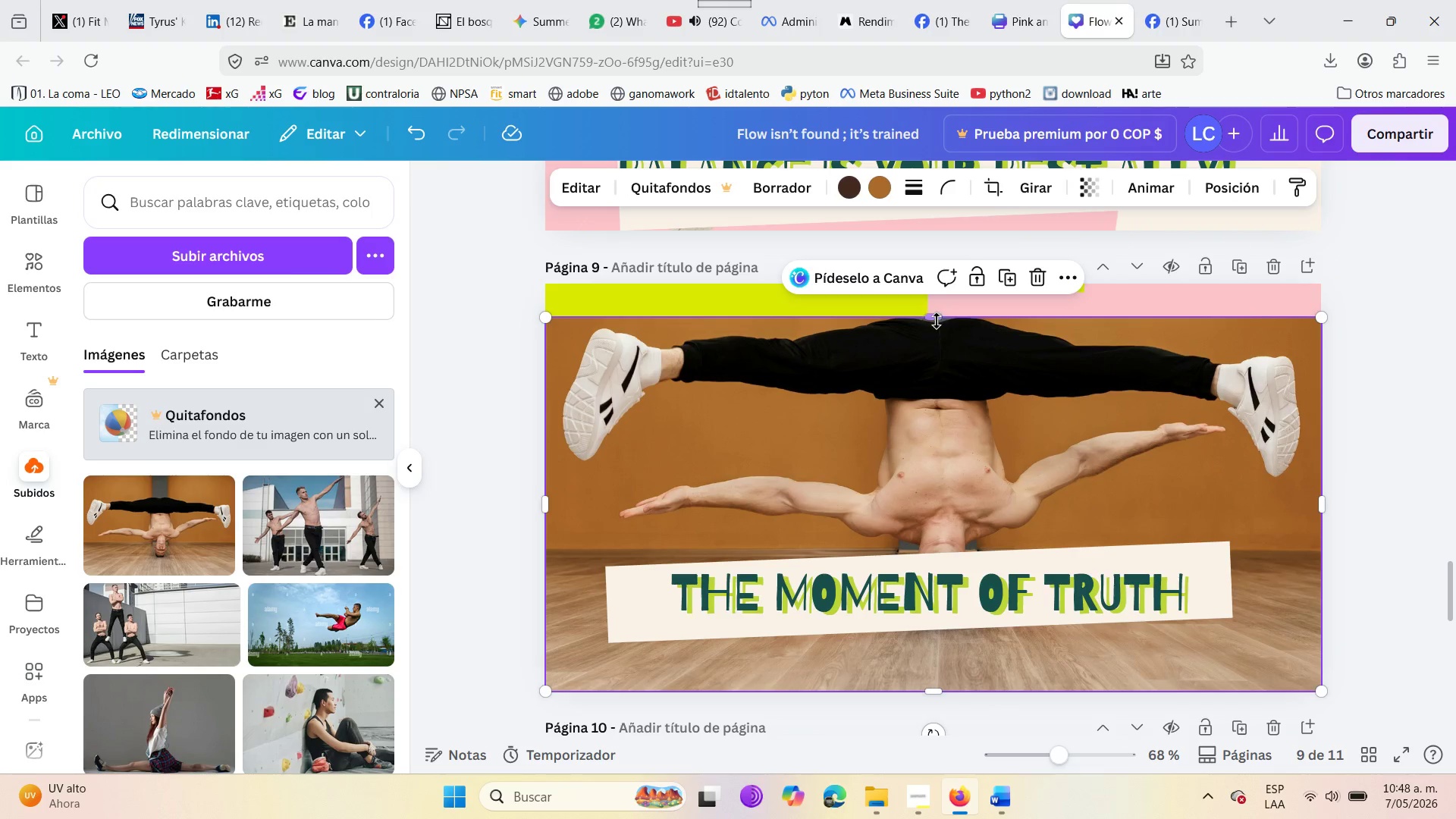 
left_click_drag(start_coordinate=[937, 316], to_coordinate=[930, 281])
 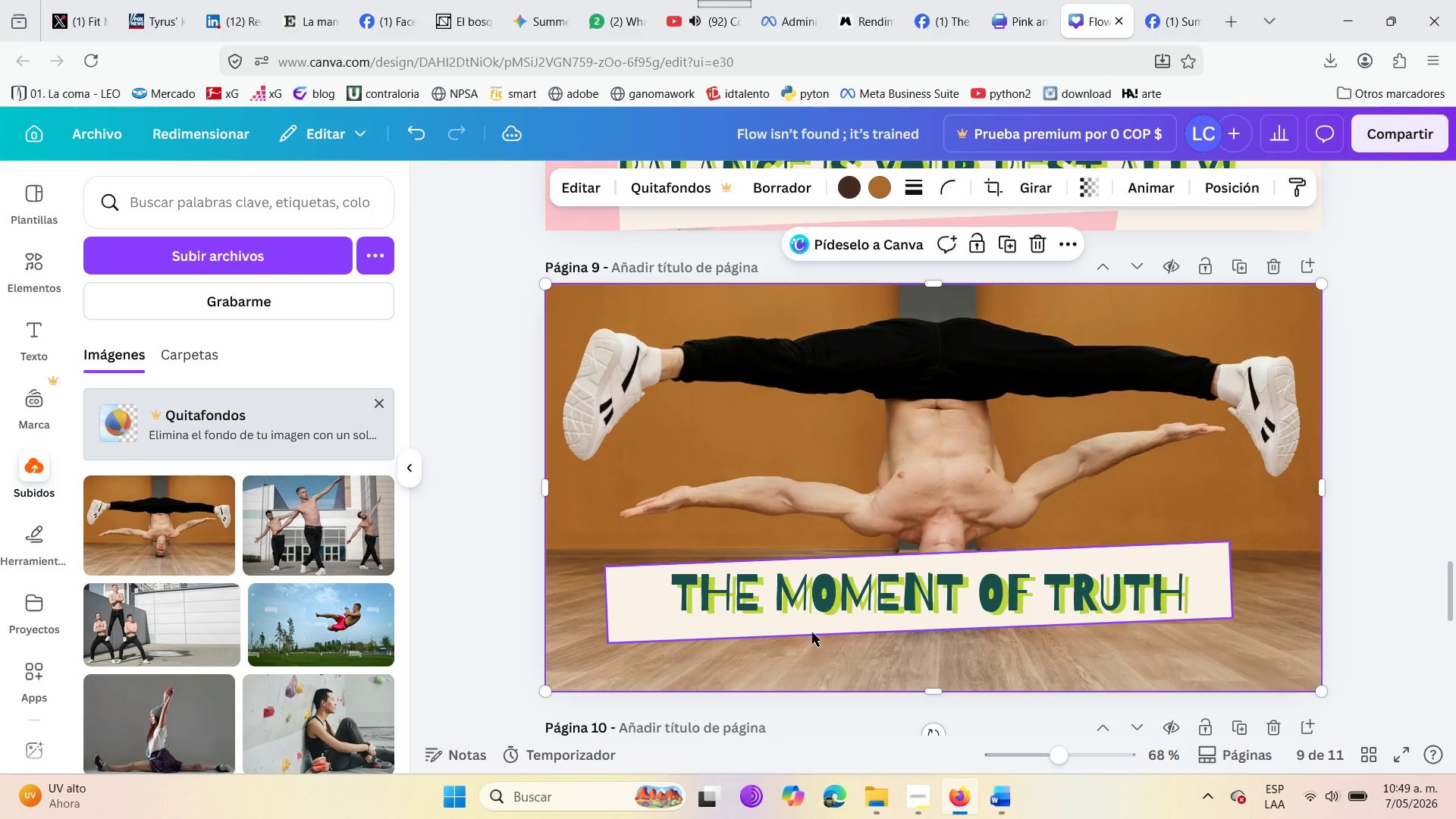 
left_click_drag(start_coordinate=[808, 629], to_coordinate=[843, 667])
 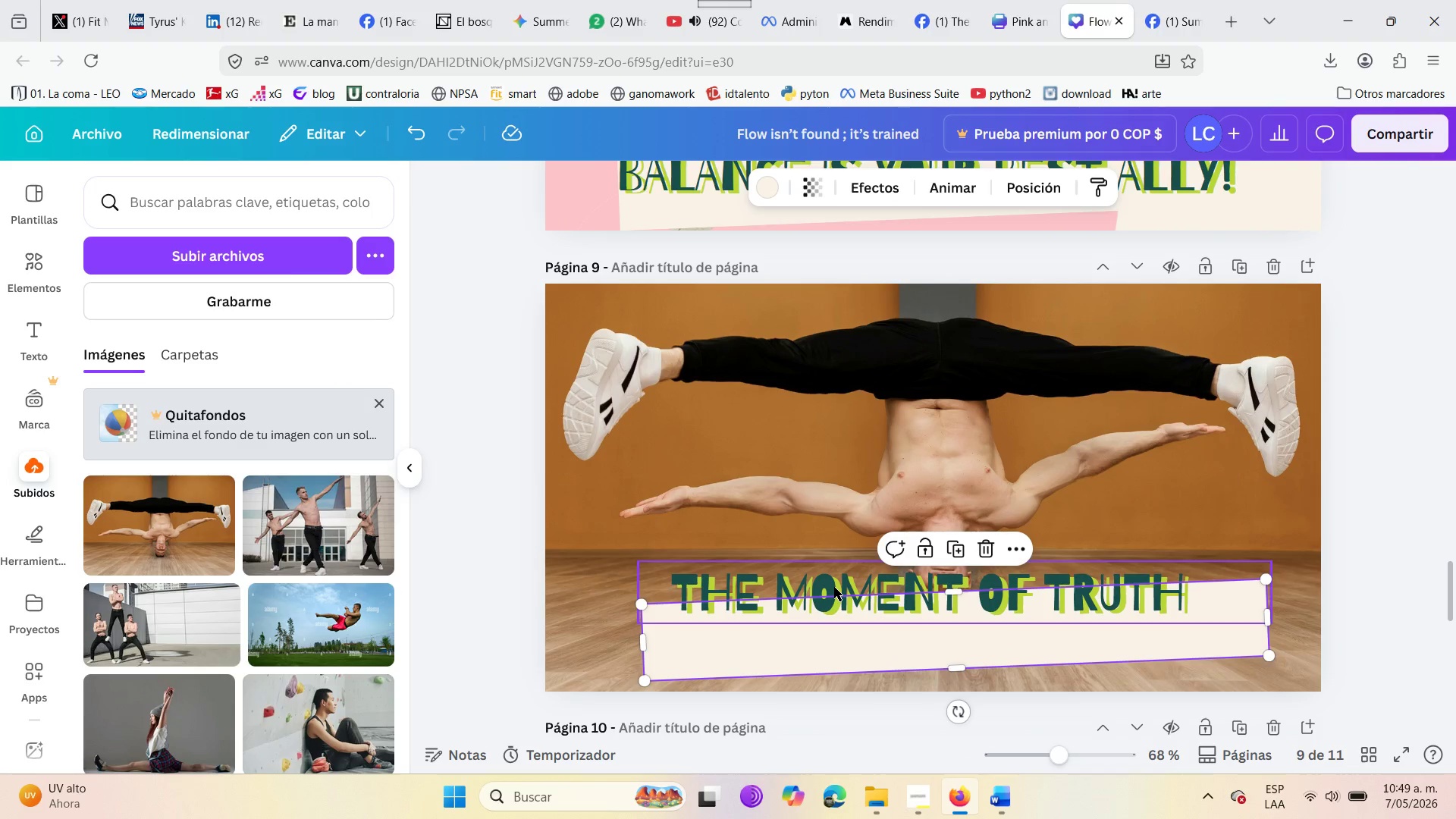 
left_click_drag(start_coordinate=[834, 587], to_coordinate=[839, 623])
 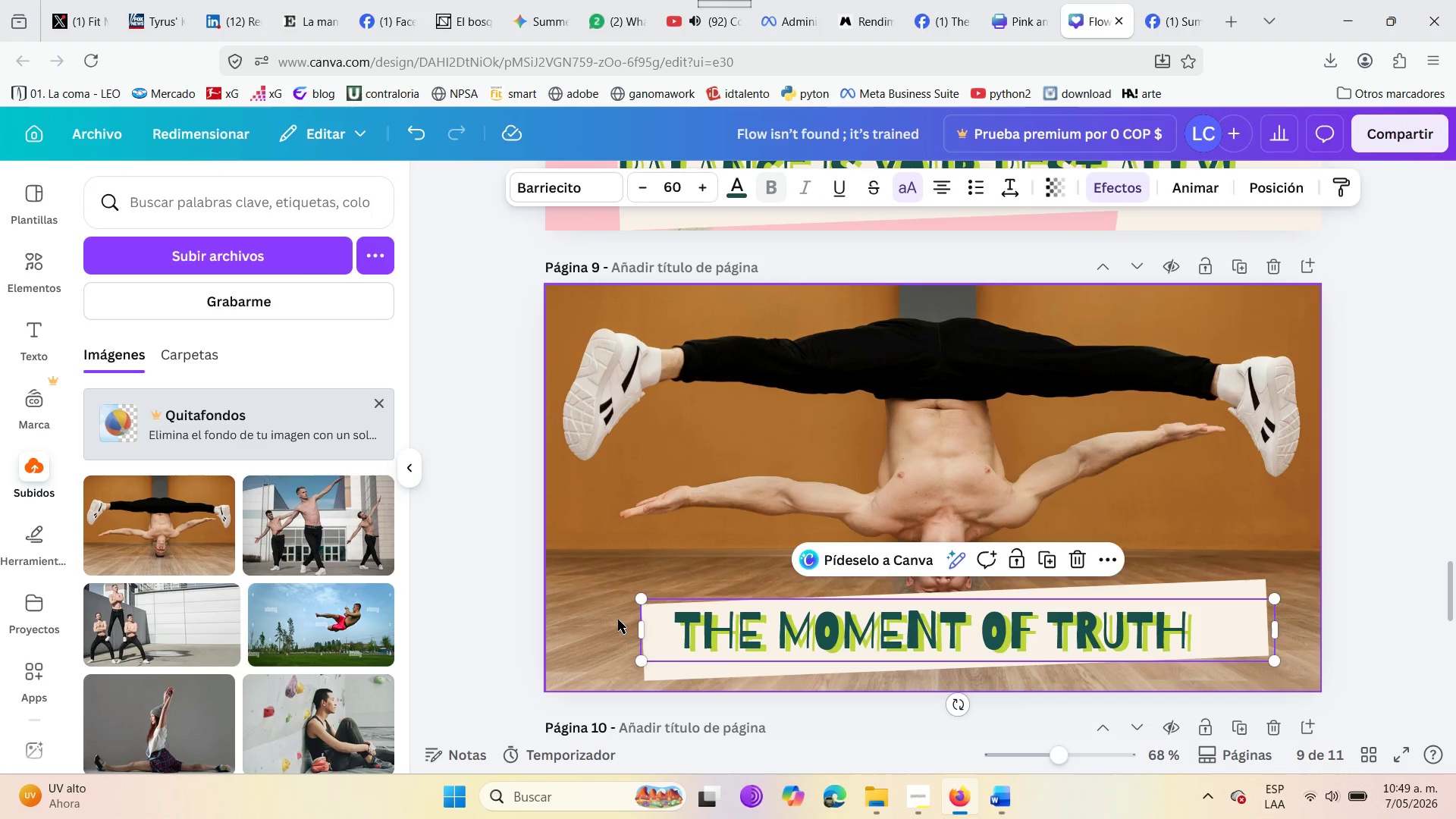 
left_click([619, 601])
 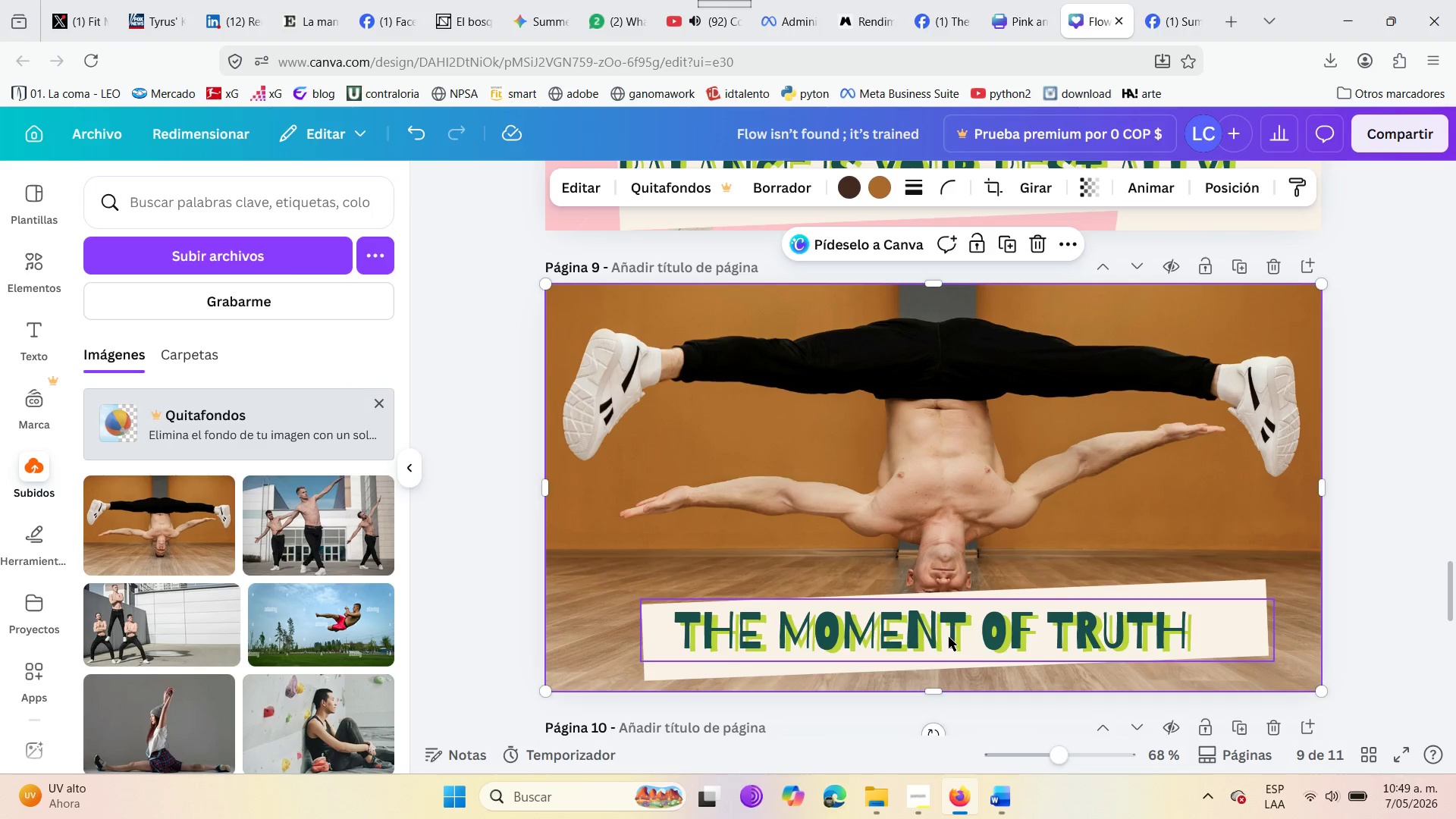 
left_click_drag(start_coordinate=[799, 667], to_coordinate=[813, 622])
 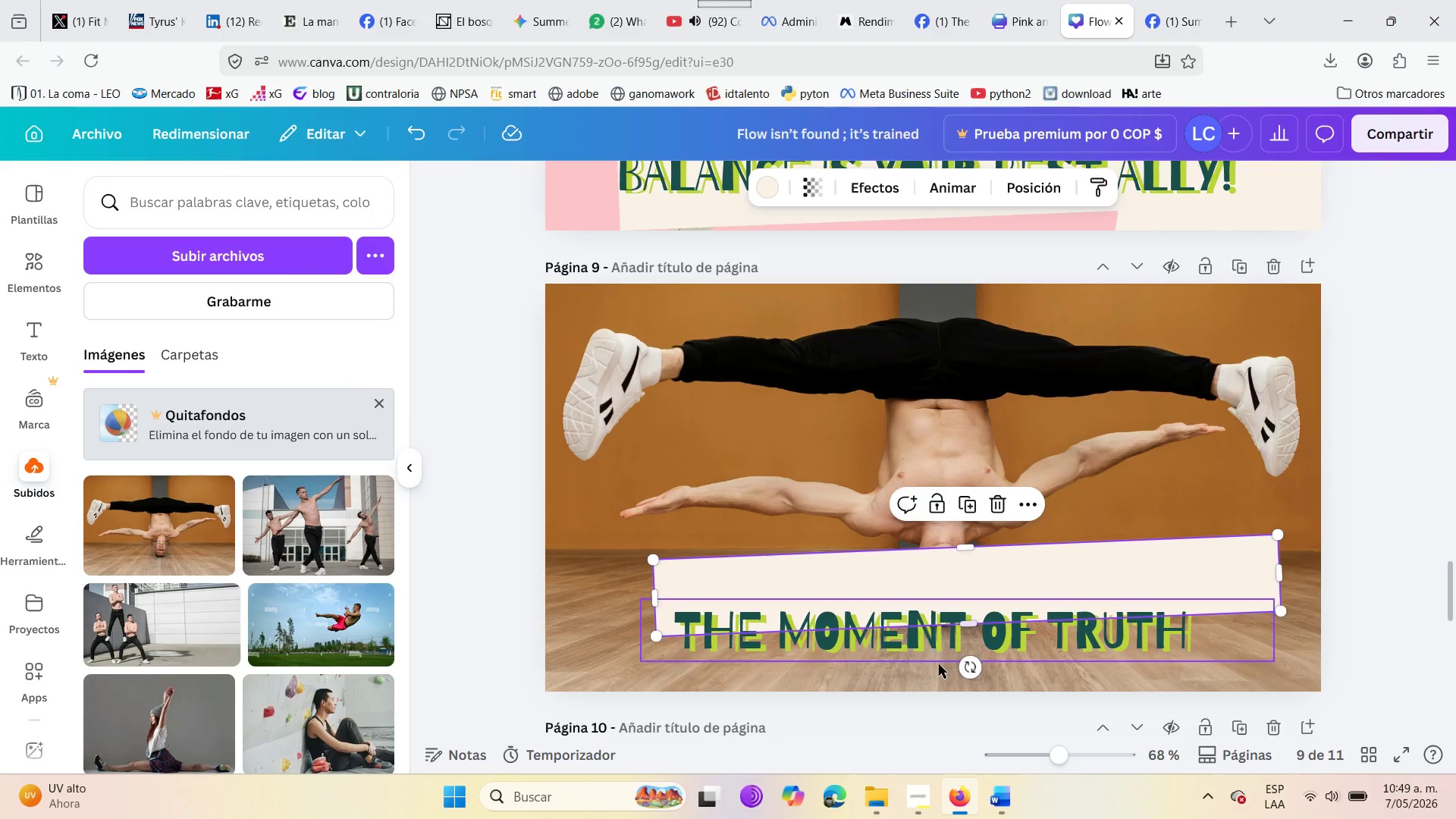 
mouse_move([952, 645])
 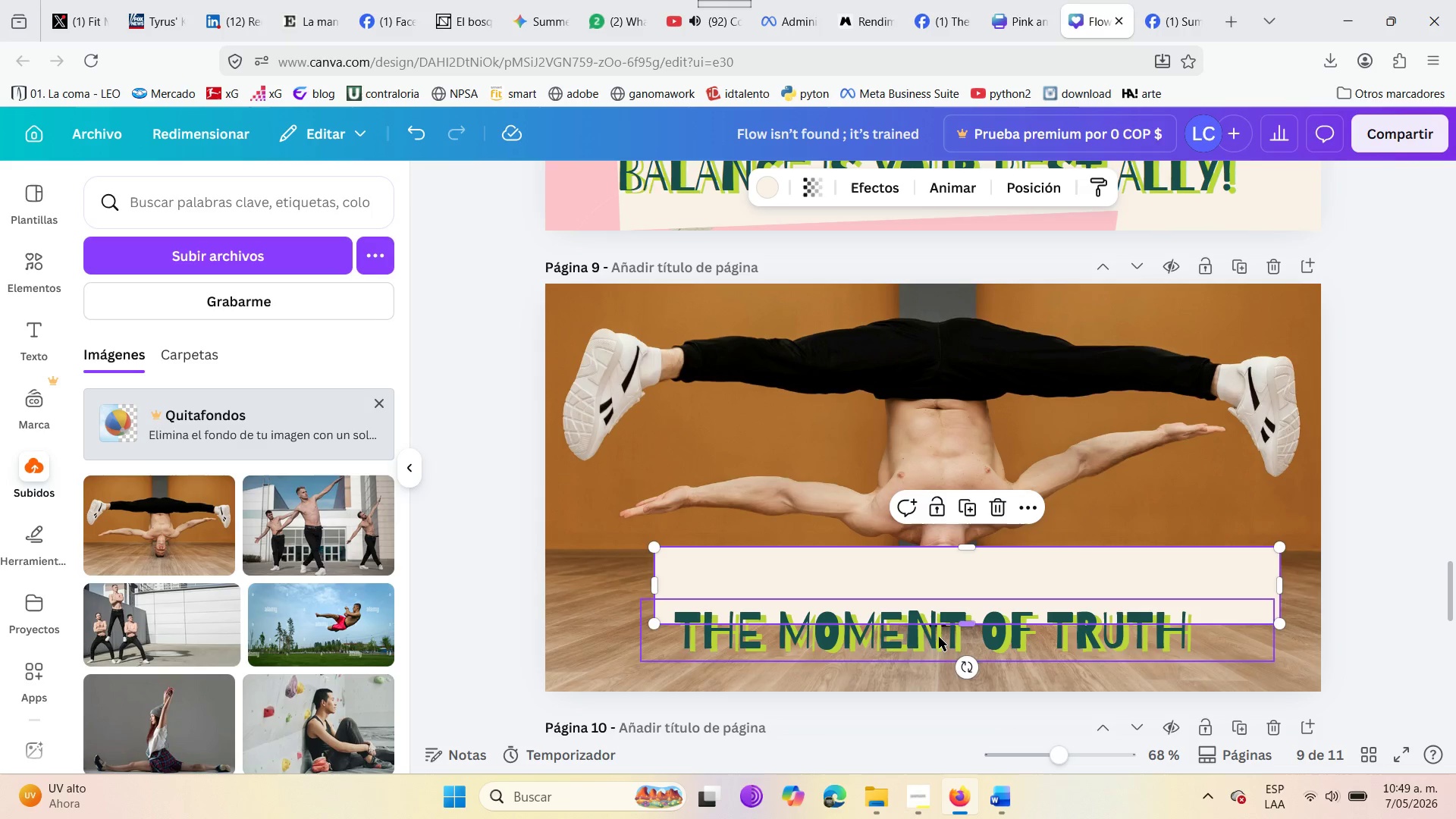 
left_click_drag(start_coordinate=[939, 637], to_coordinate=[952, 595])
 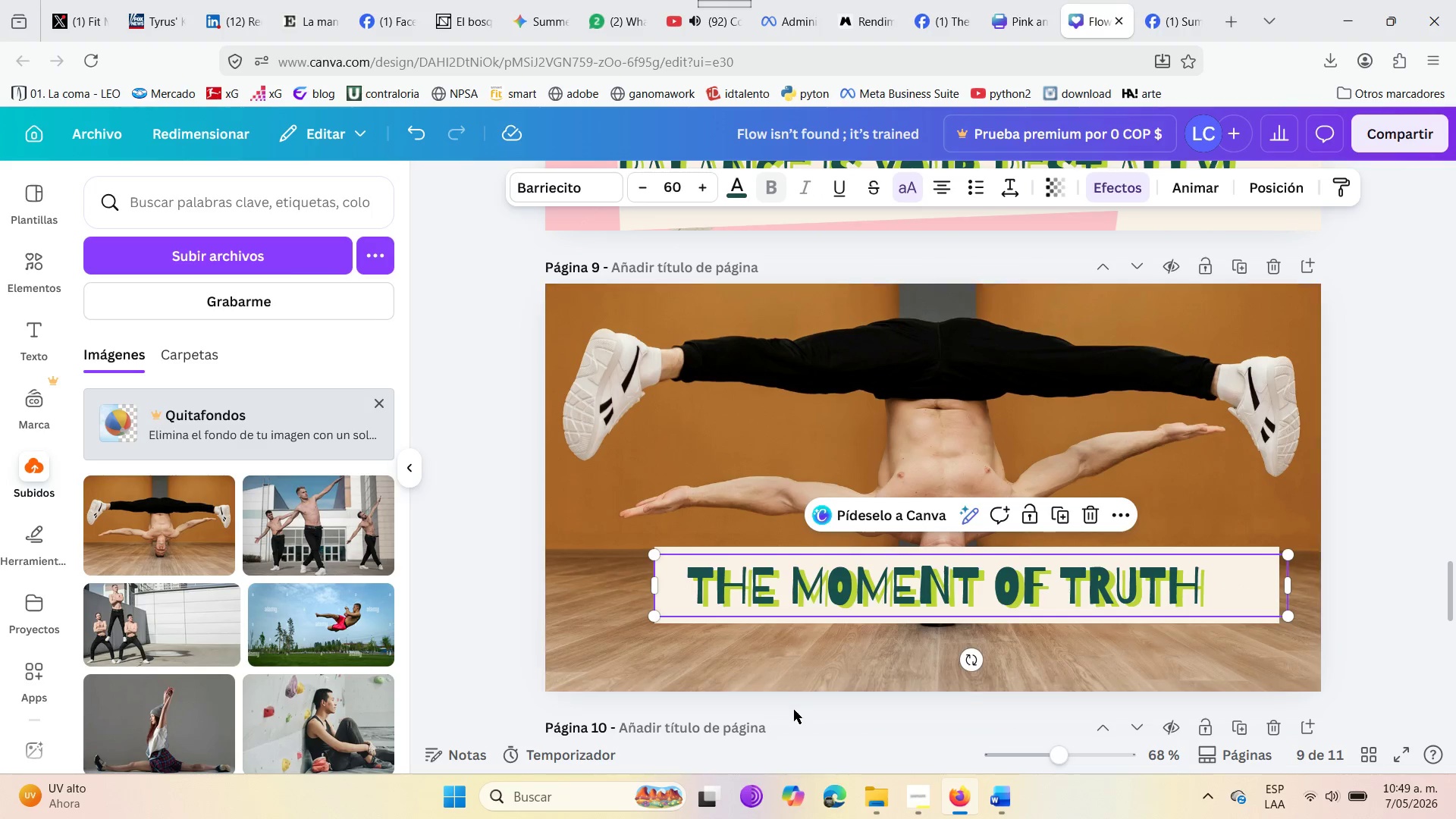 
left_click([809, 711])
 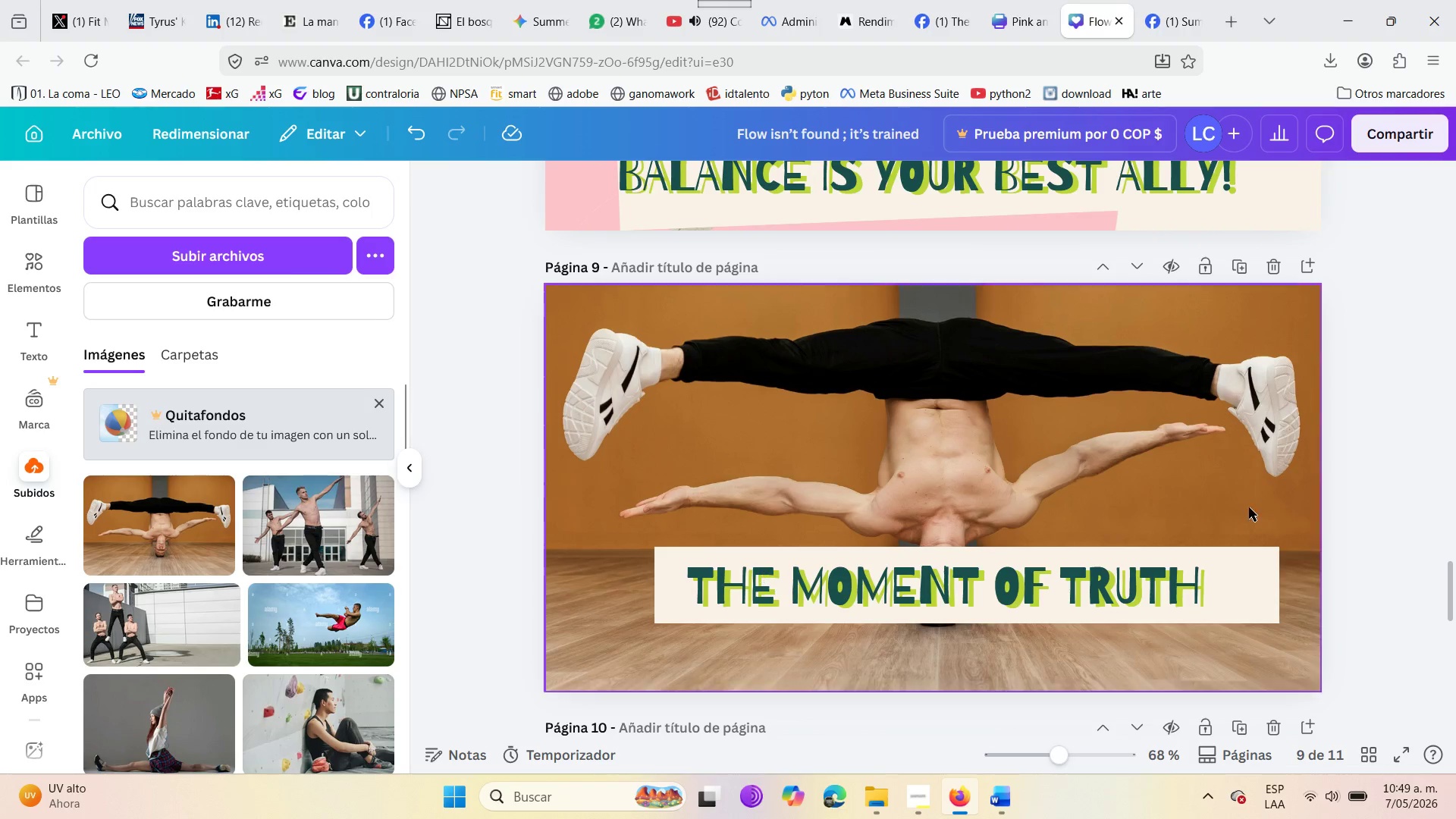 
left_click_drag(start_coordinate=[893, 580], to_coordinate=[896, 350])
 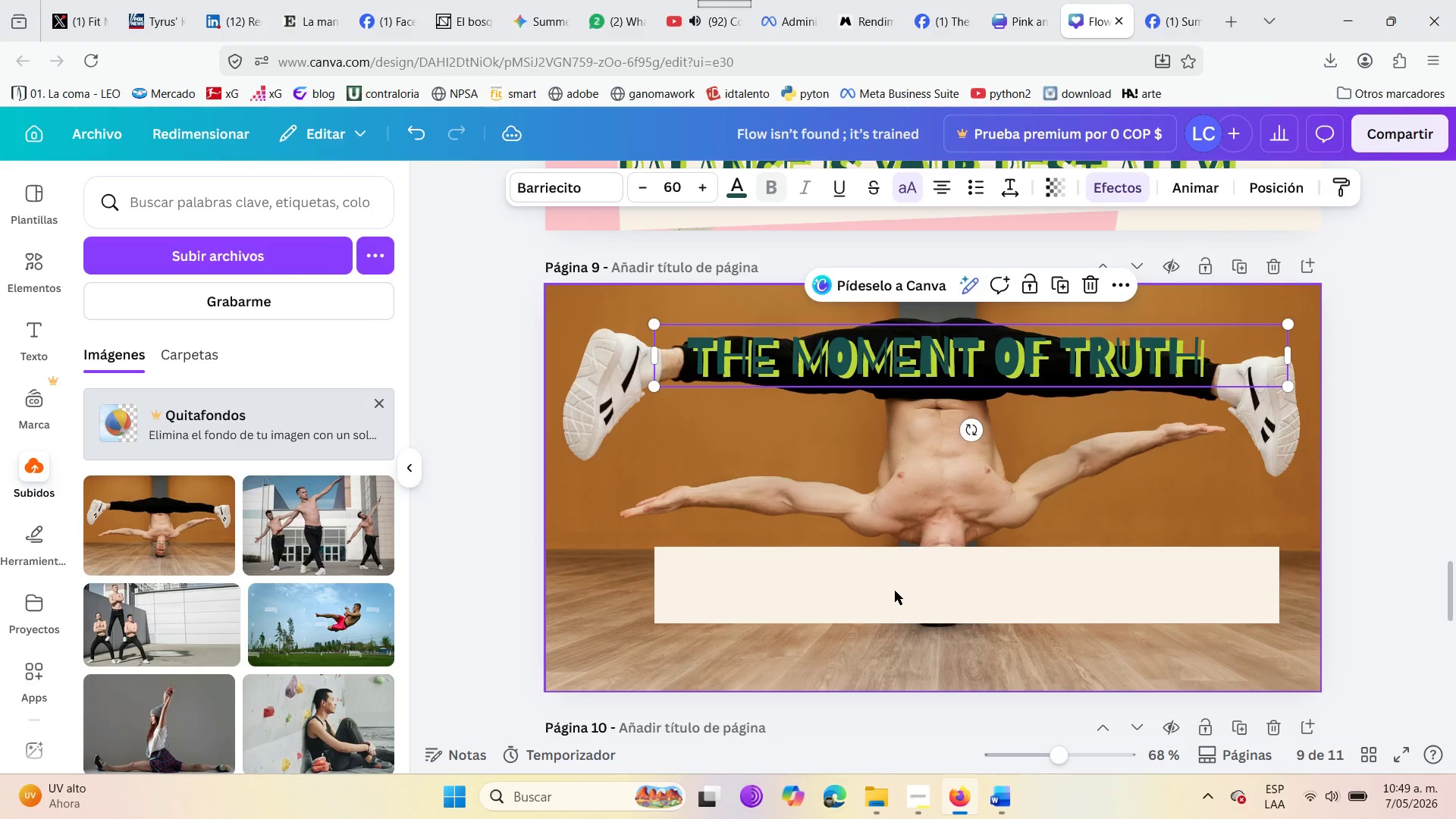 
left_click_drag(start_coordinate=[895, 591], to_coordinate=[888, 659])
 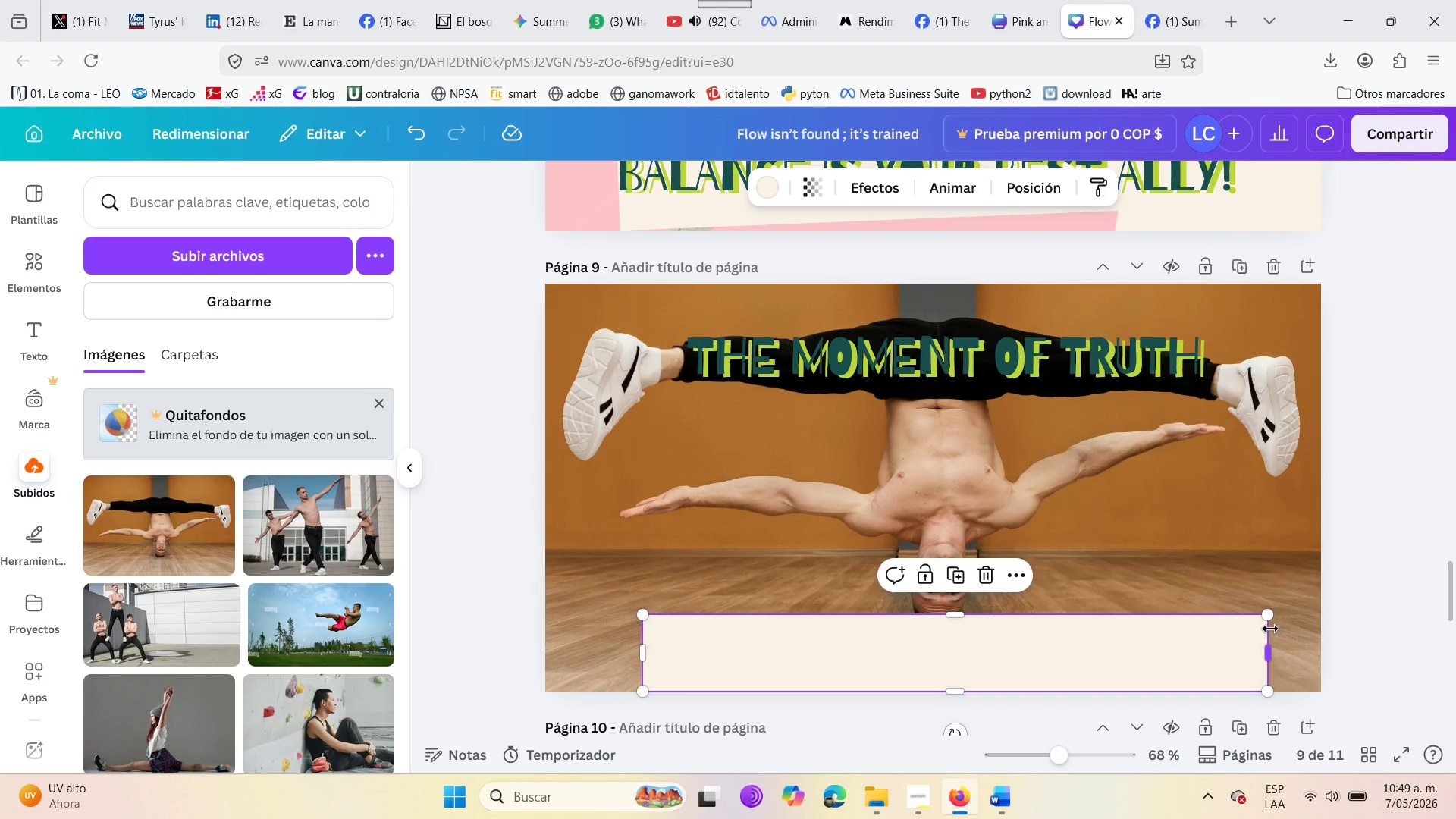 
left_click_drag(start_coordinate=[1271, 615], to_coordinate=[1262, 596])
 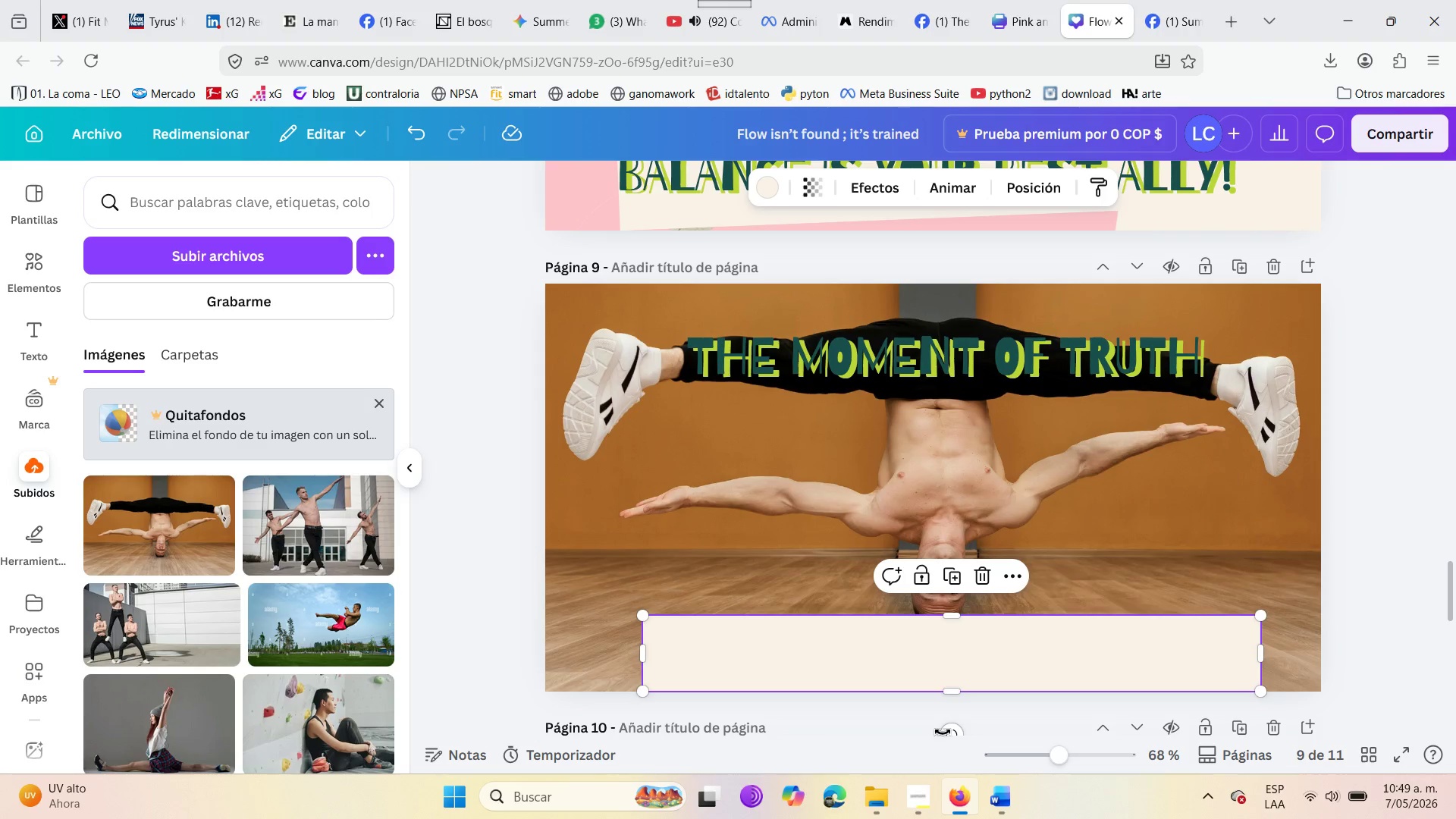 
left_click_drag(start_coordinate=[949, 726], to_coordinate=[953, 733])
 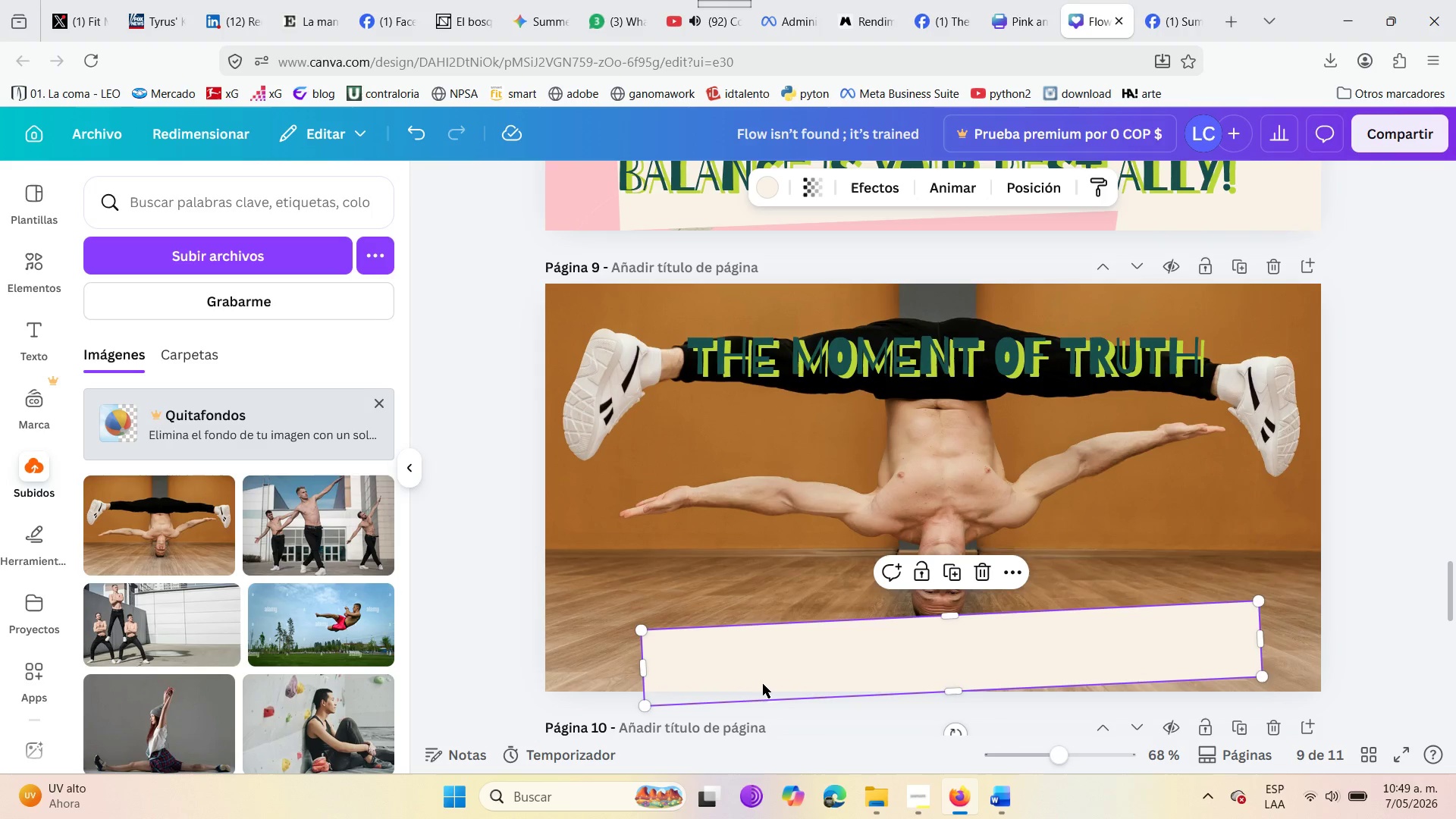 
left_click_drag(start_coordinate=[763, 684], to_coordinate=[754, 689])
 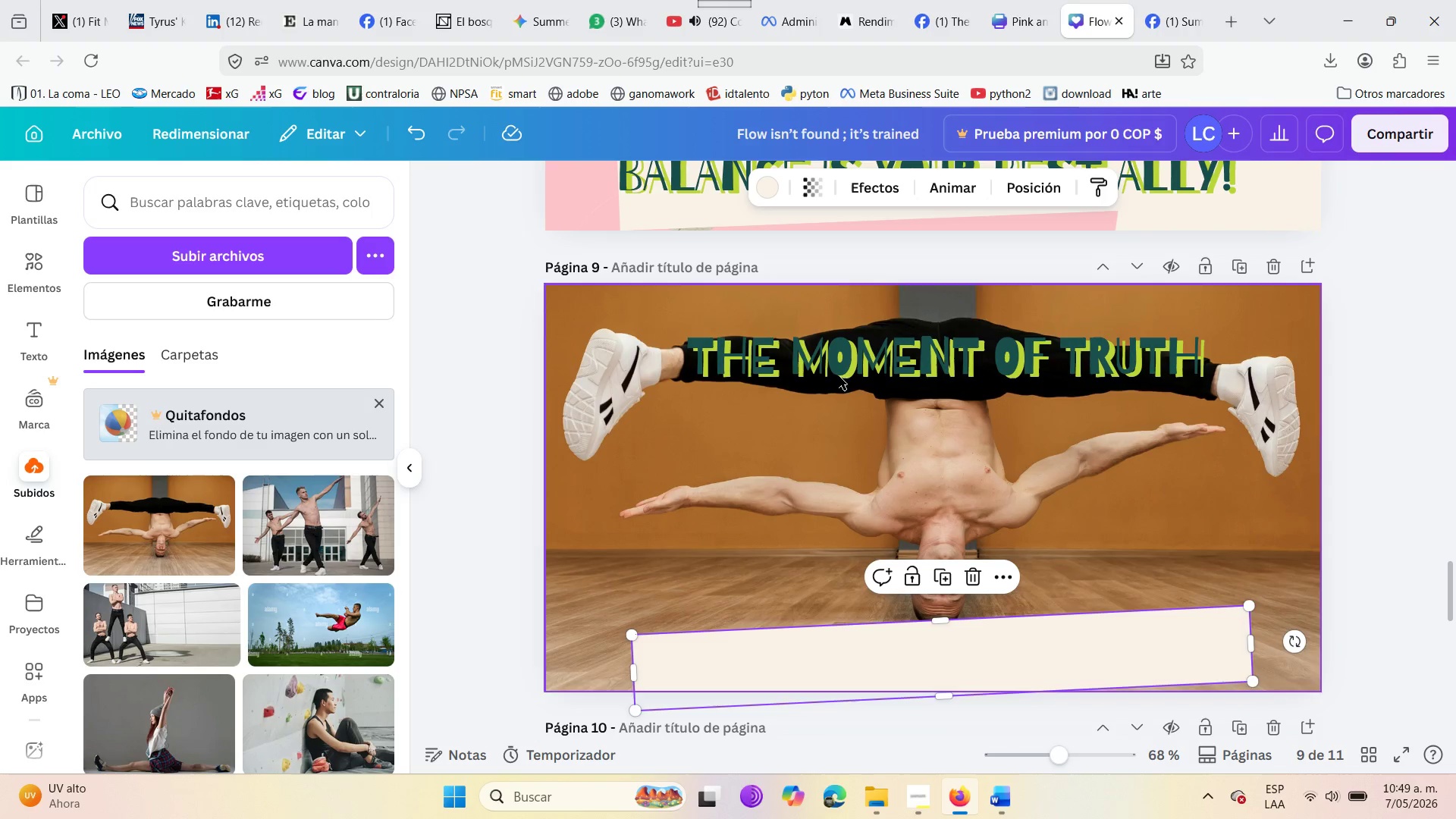 
left_click_drag(start_coordinate=[837, 369], to_coordinate=[861, 574])
 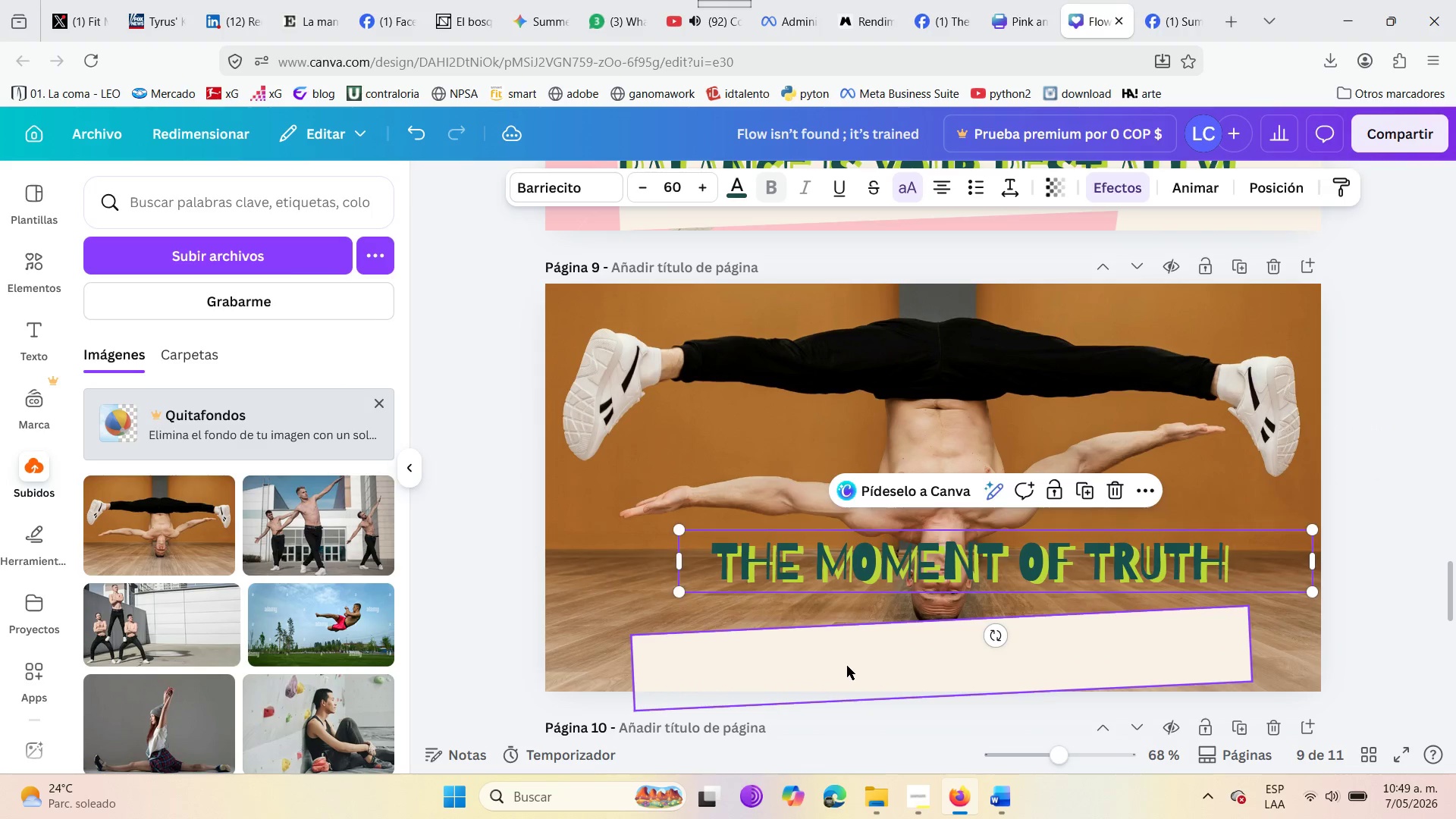 
left_click_drag(start_coordinate=[847, 666], to_coordinate=[855, 658])
 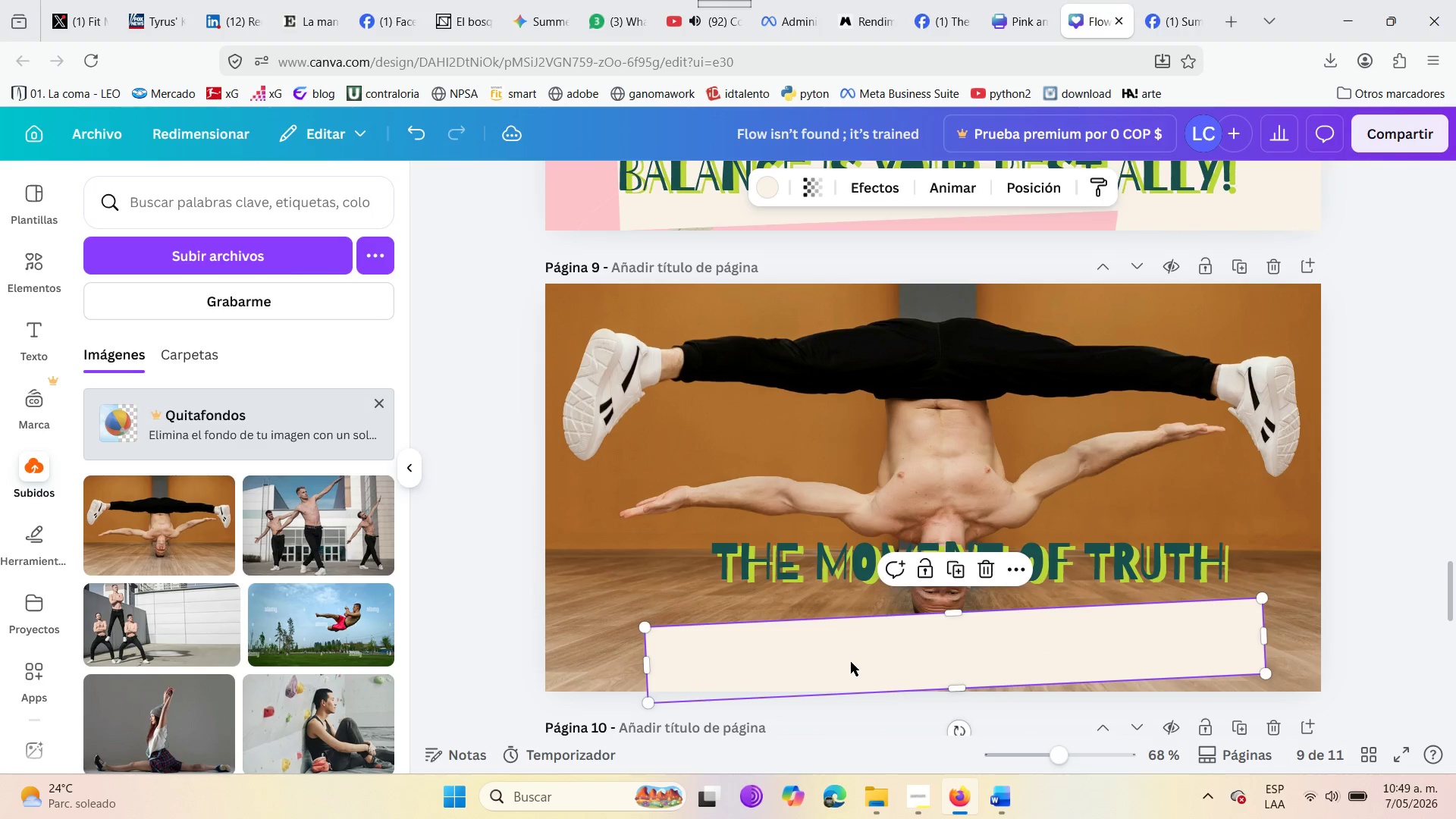 
left_click([851, 662])
 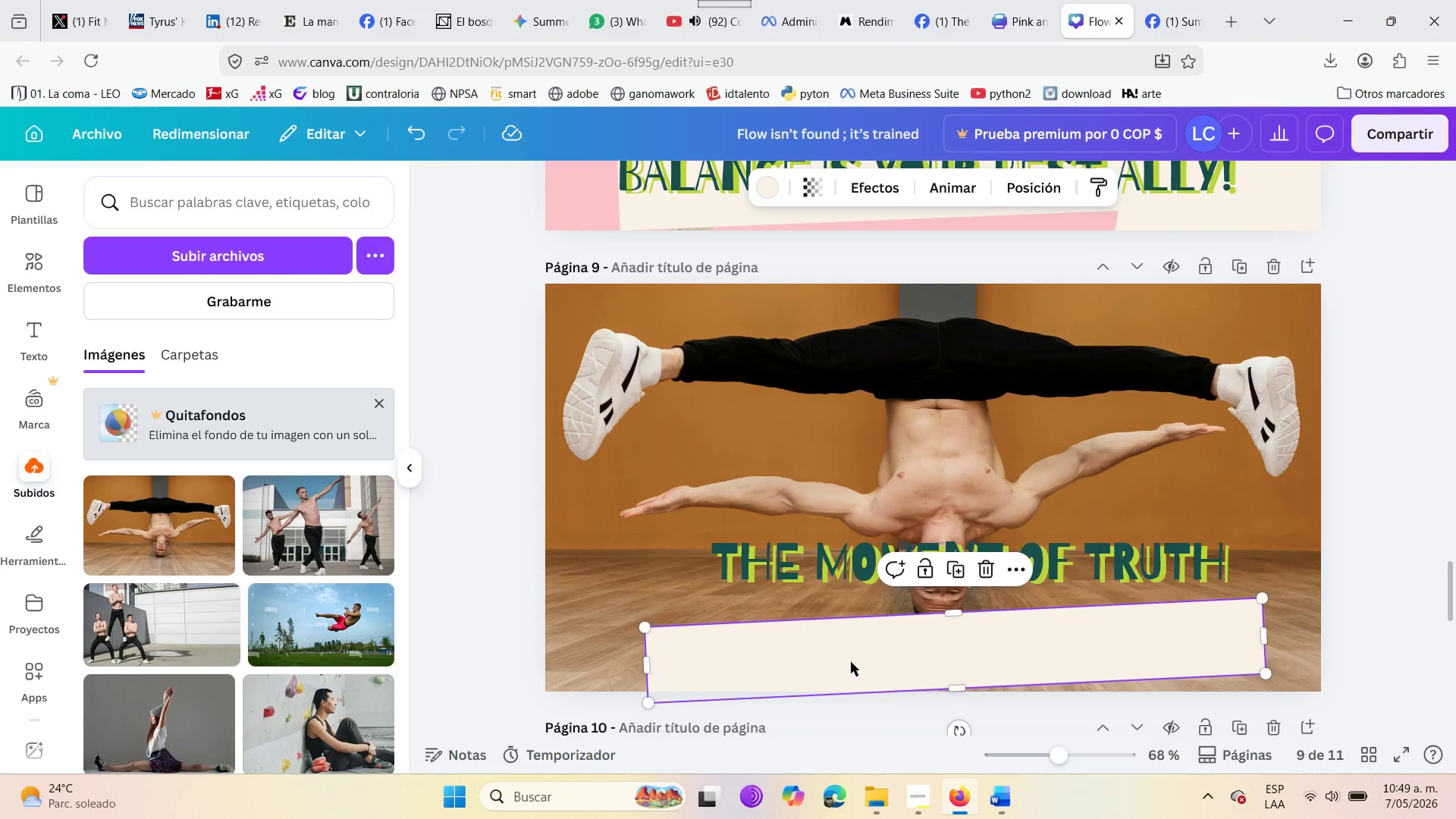 
key(Delete)
 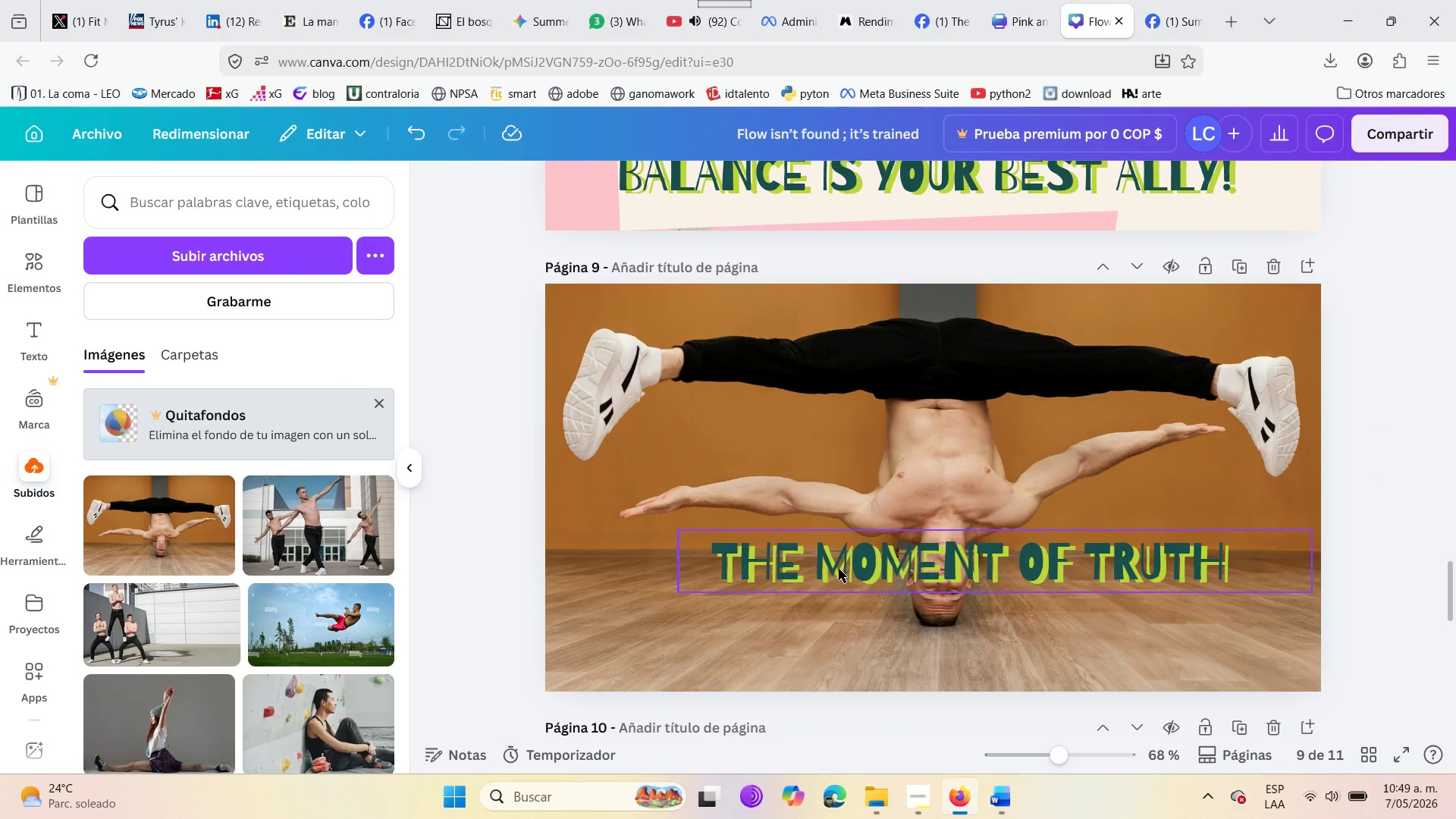 
left_click_drag(start_coordinate=[839, 563], to_coordinate=[795, 646])
 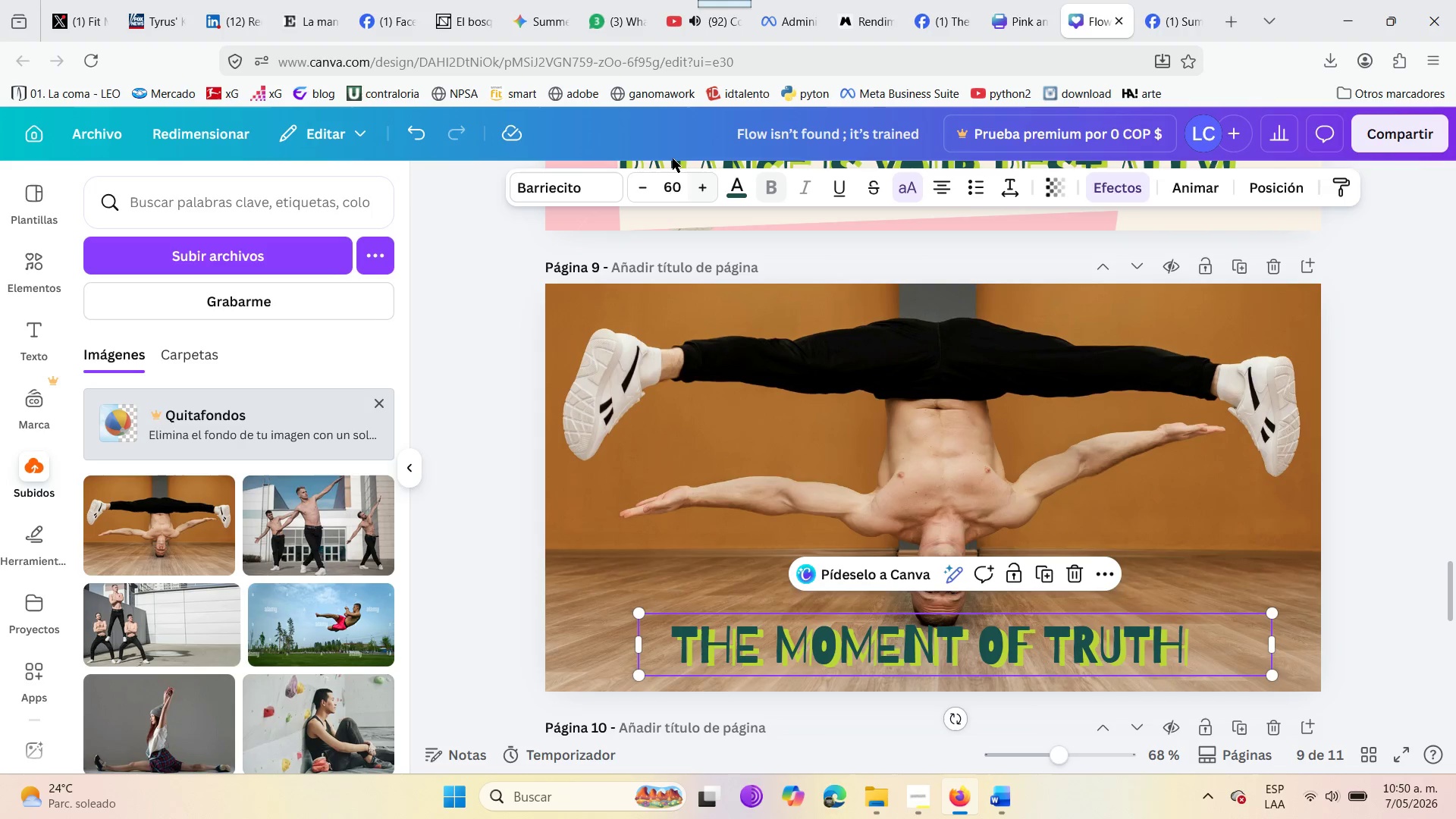 
left_click([679, 184])
 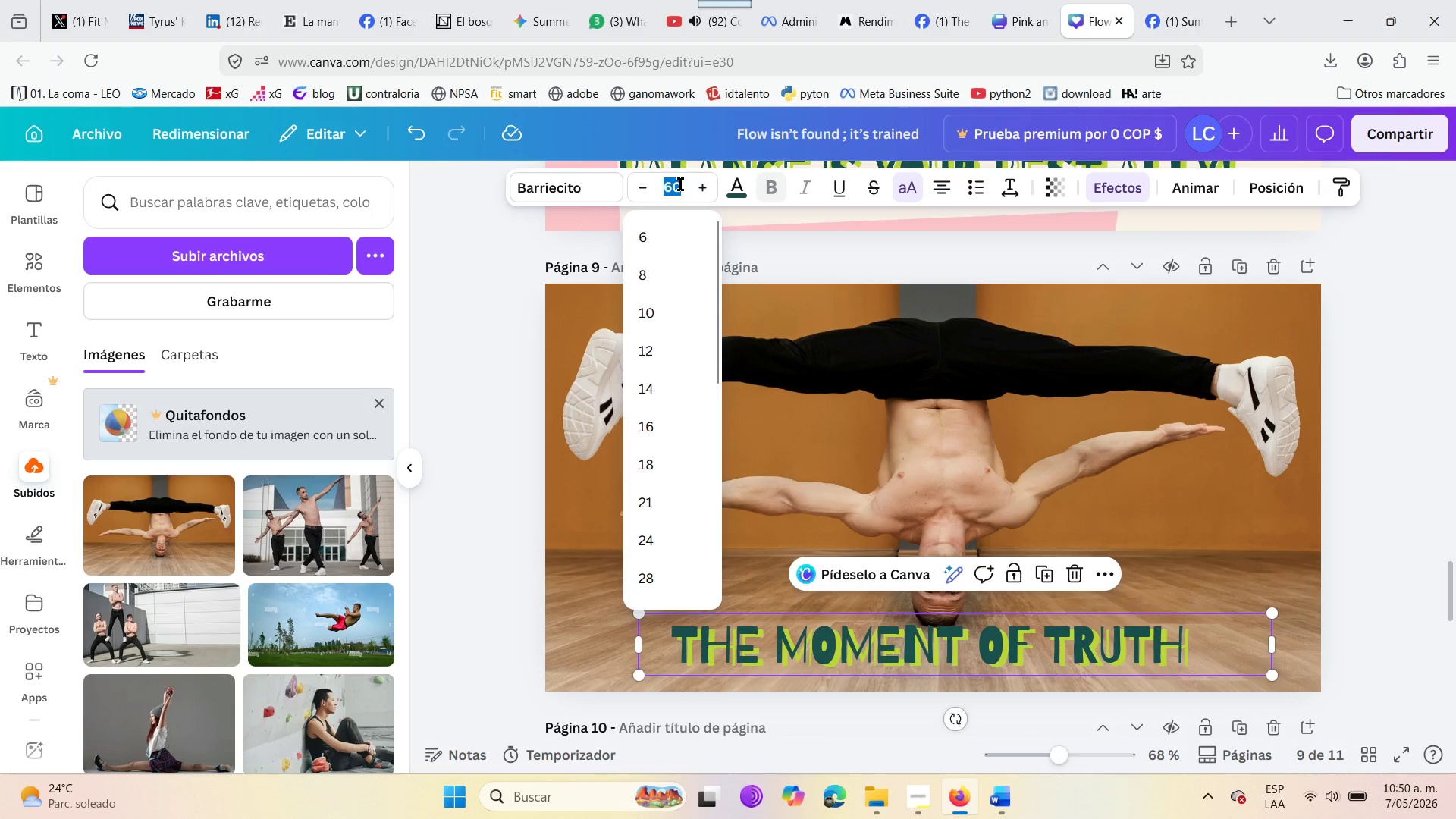 
key(7)
 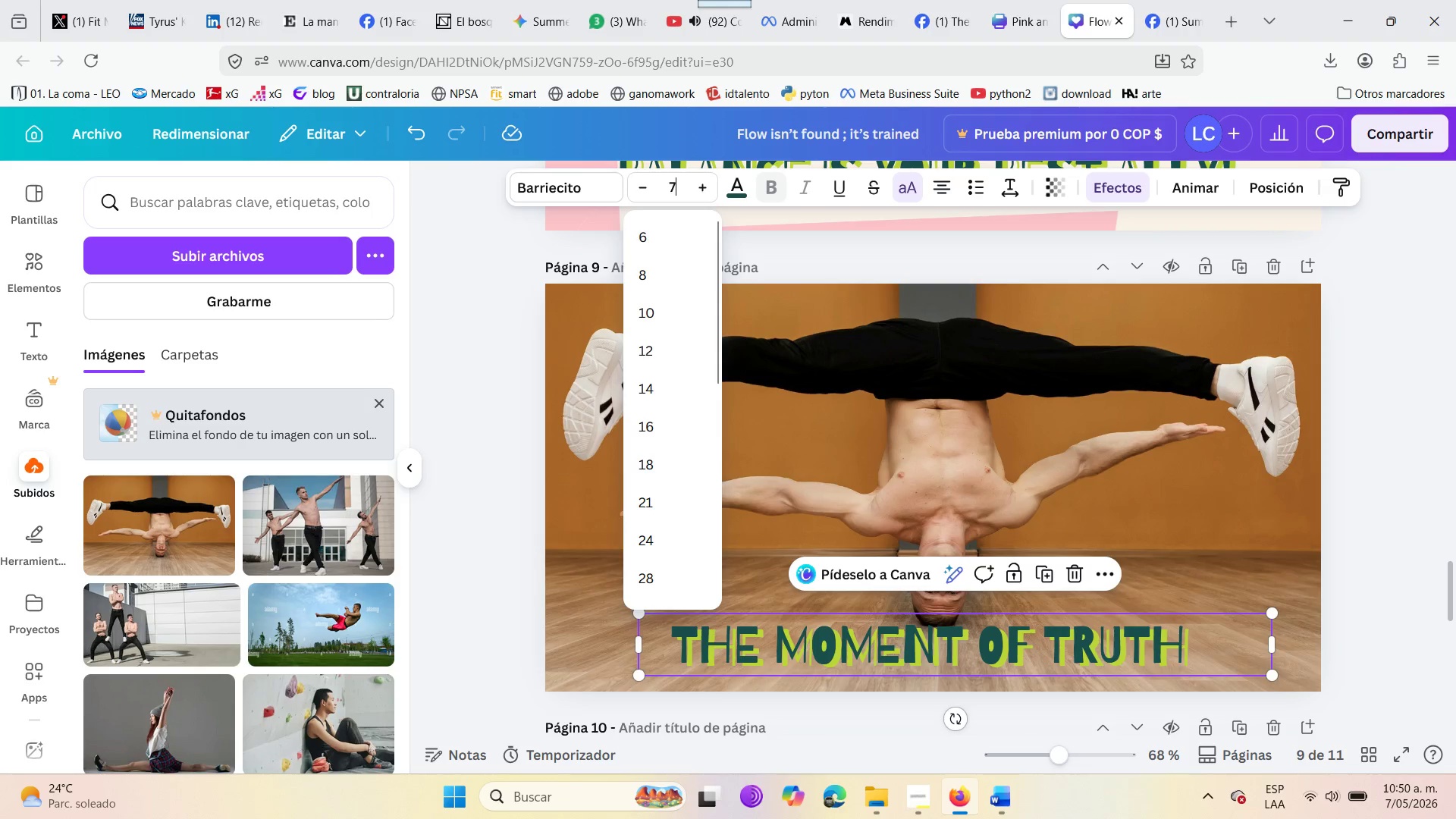 
key(BracketLeft)
 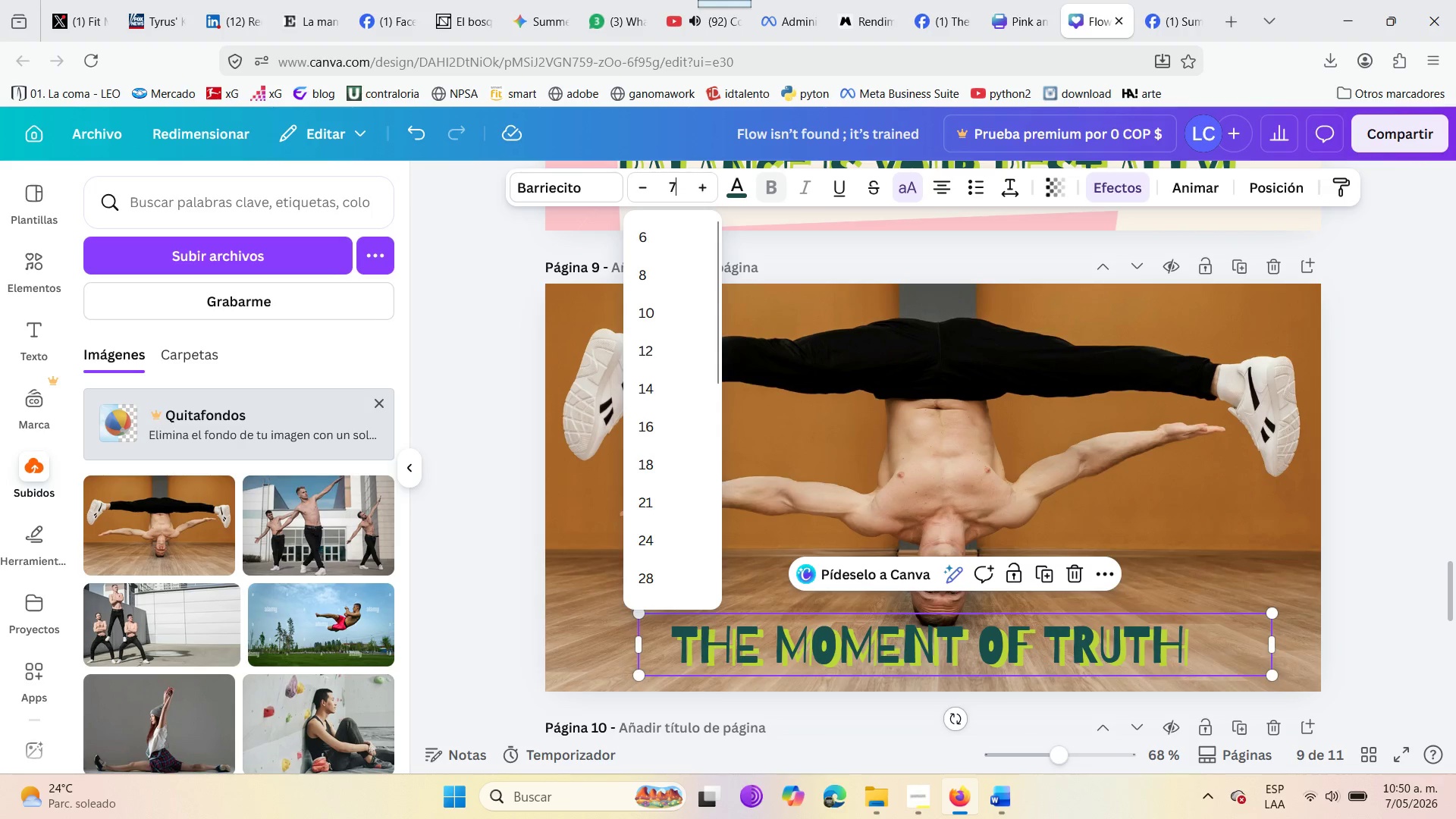 
key(Backspace)
 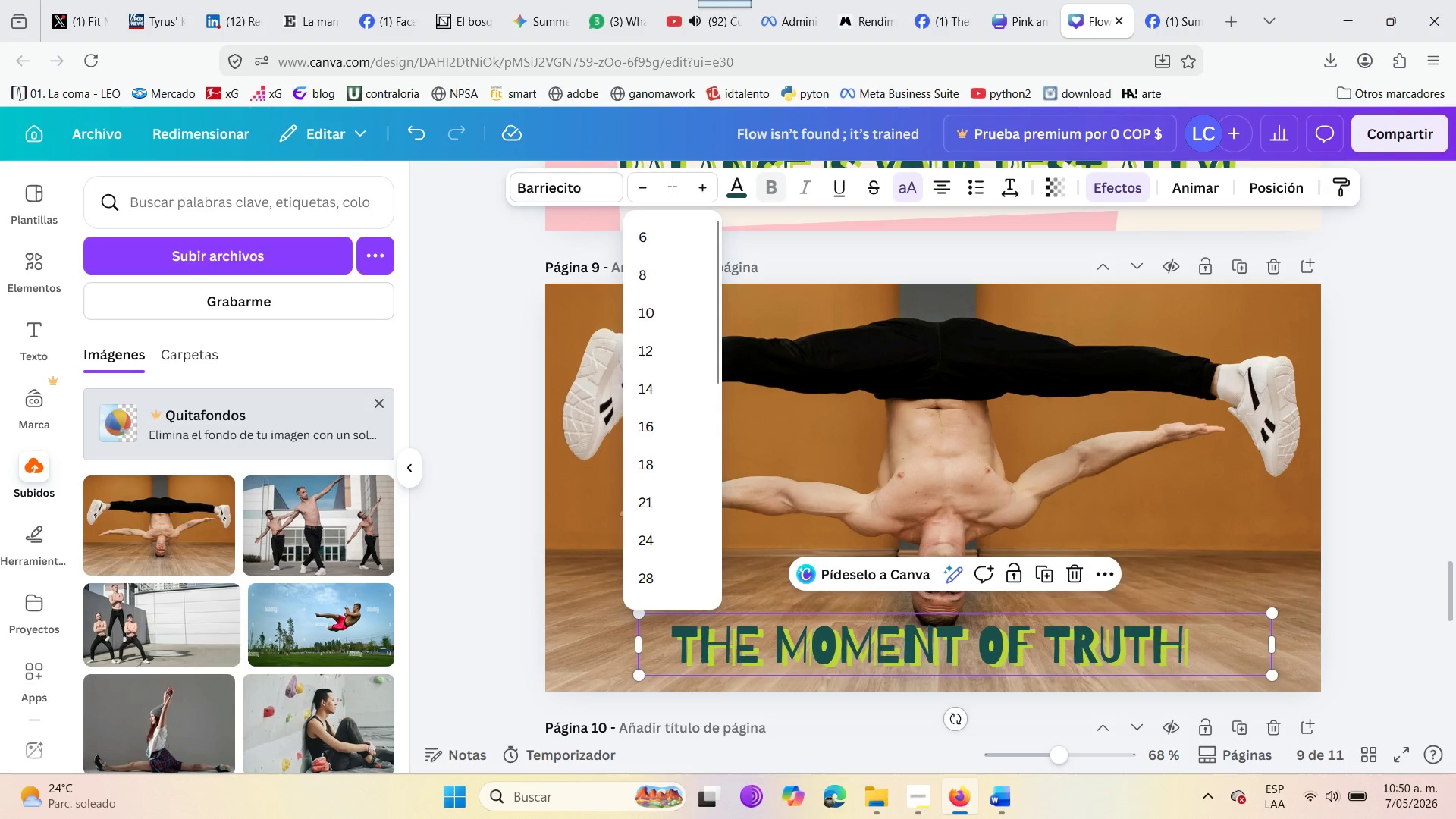 
key(0)
 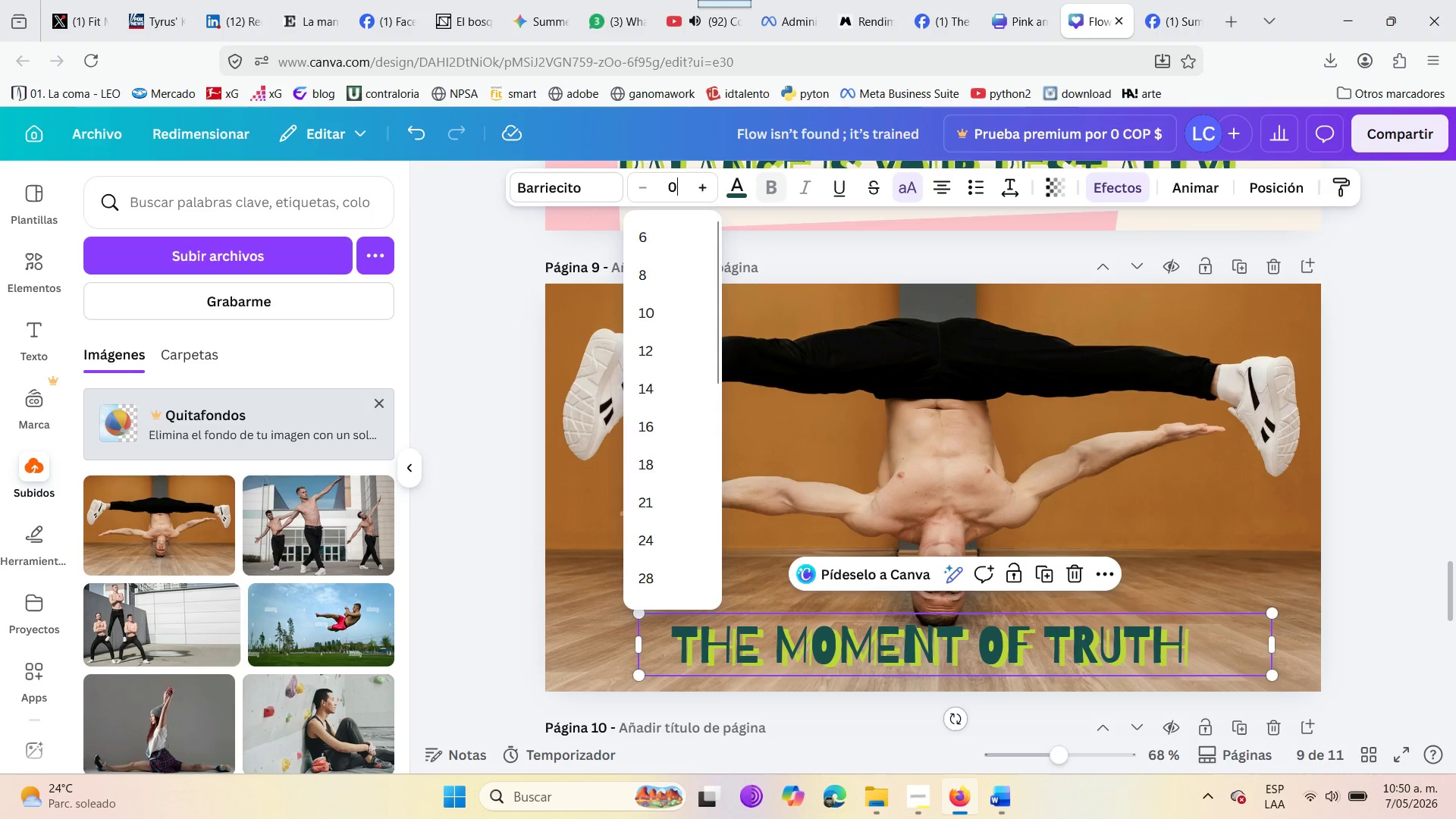 
key(Enter)
 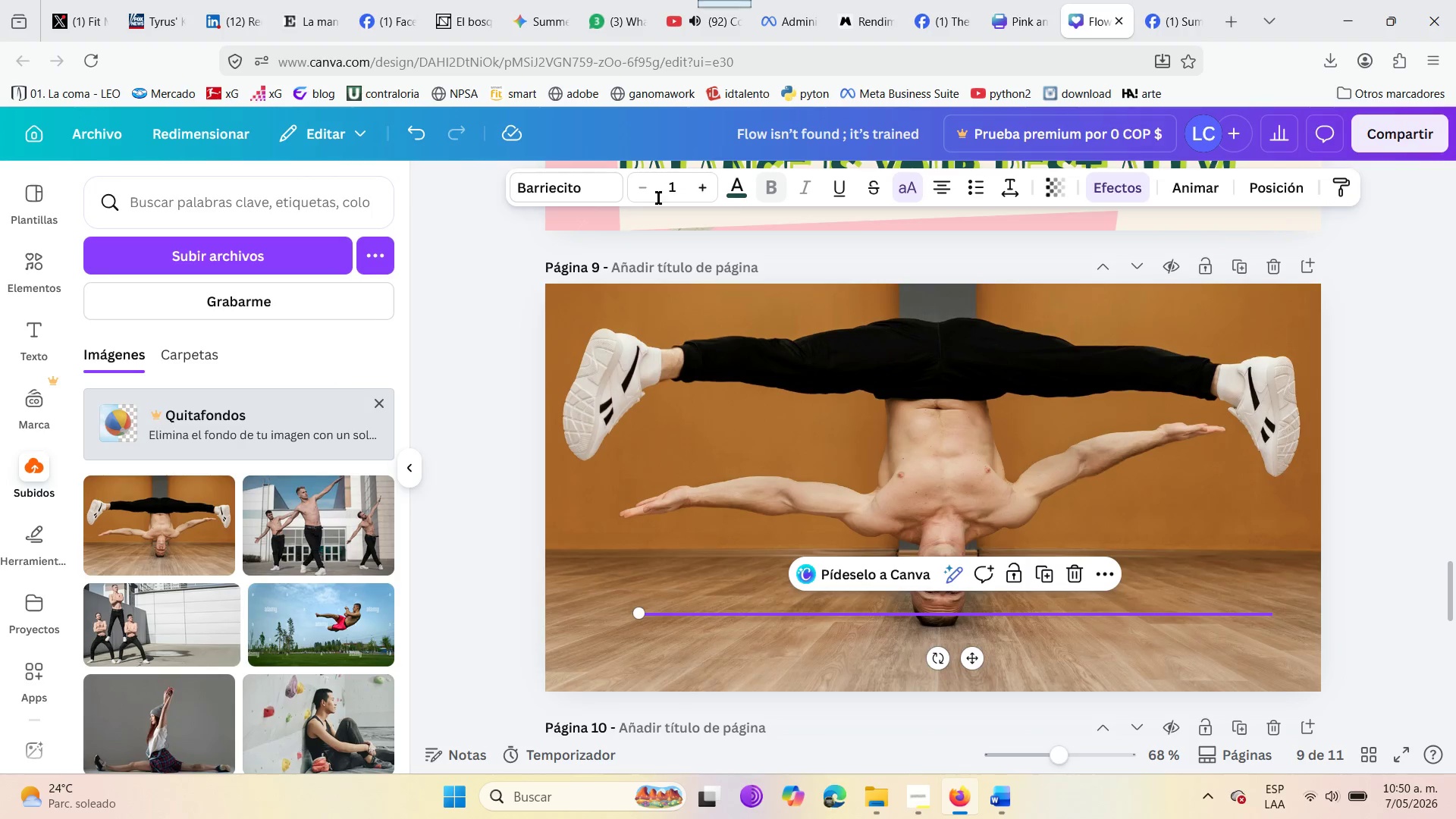 
left_click([681, 187])
 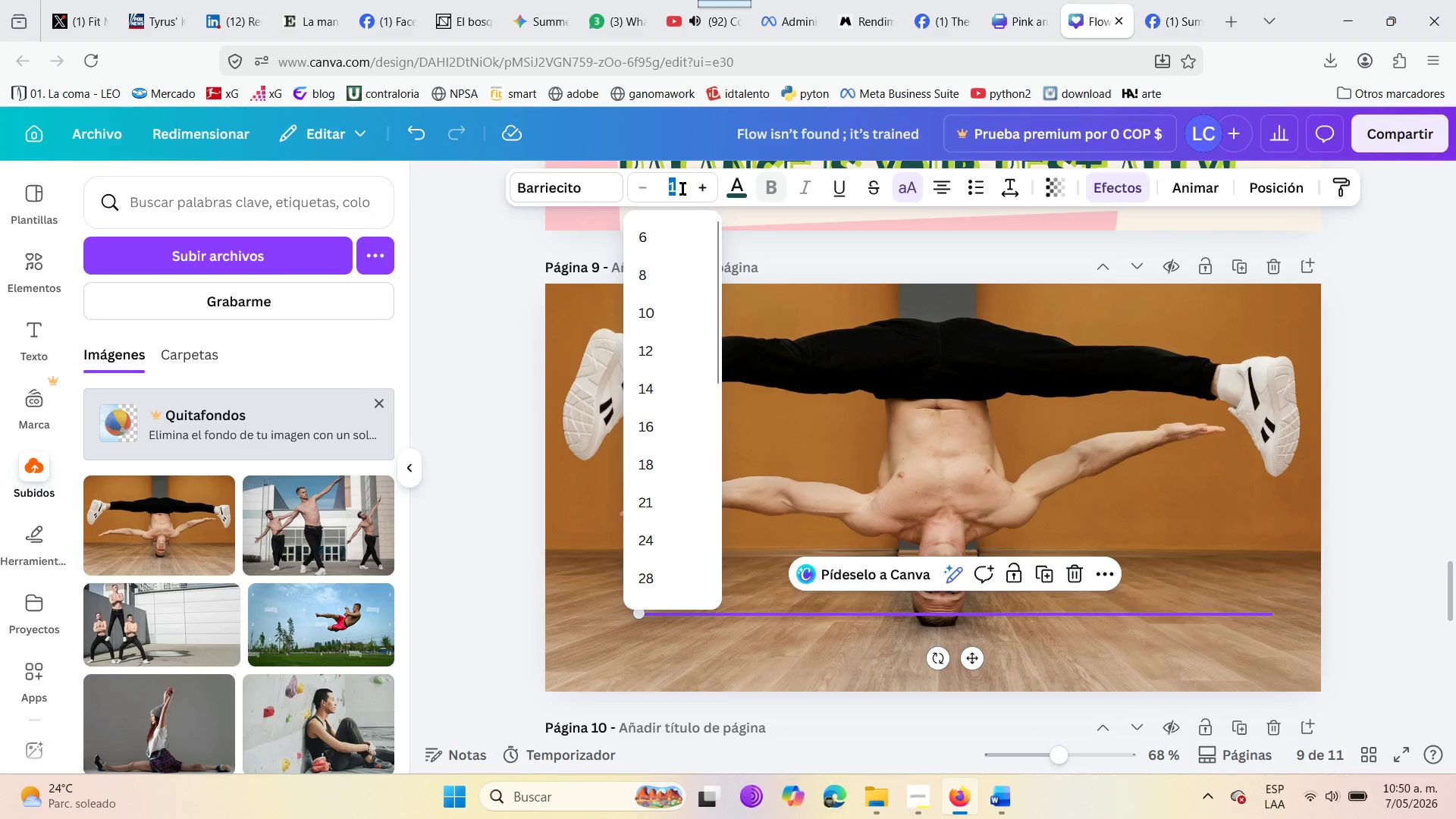 
key(Backspace)
type(70)
 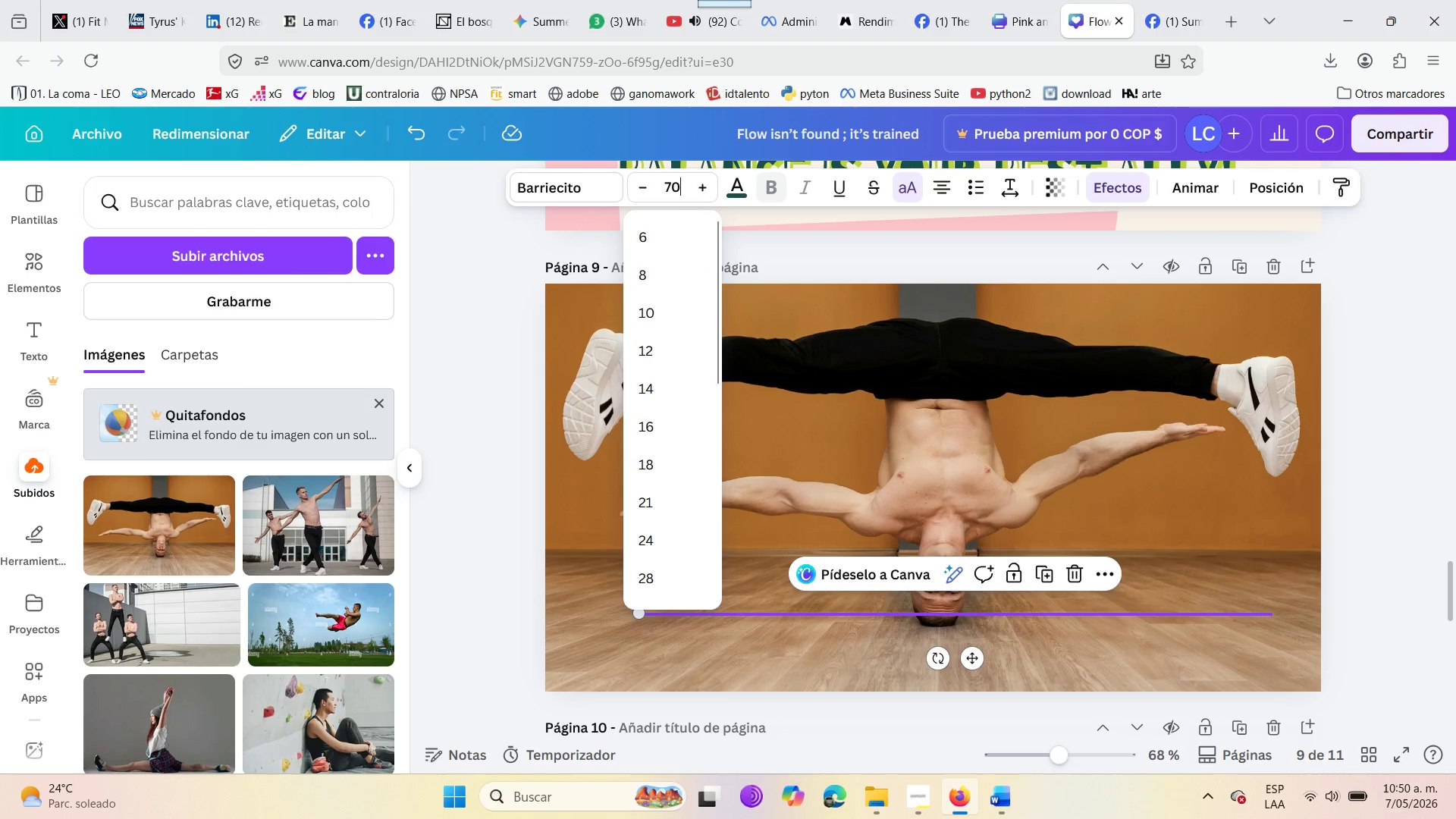 
key(Enter)
 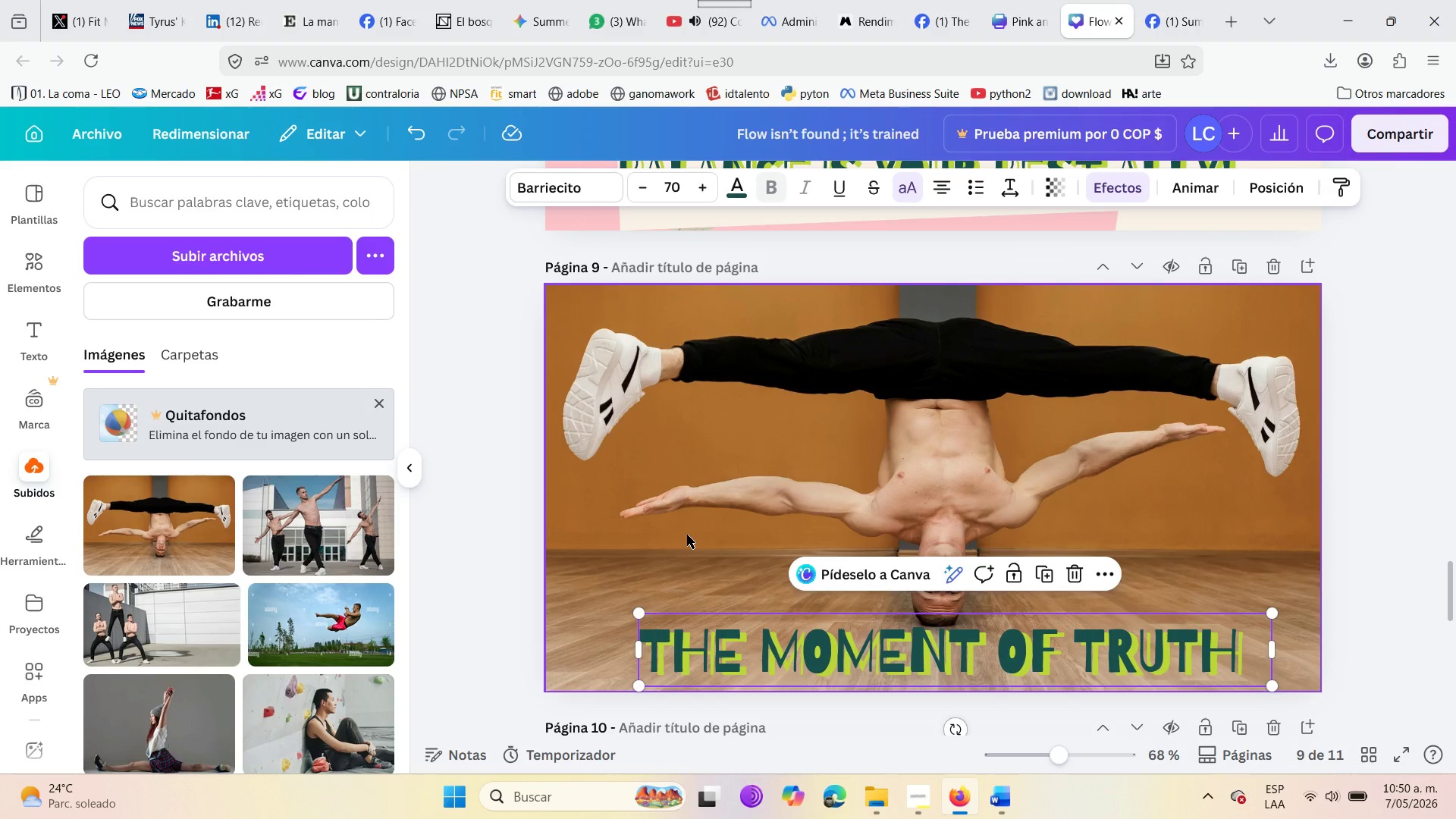 
left_click([505, 530])
 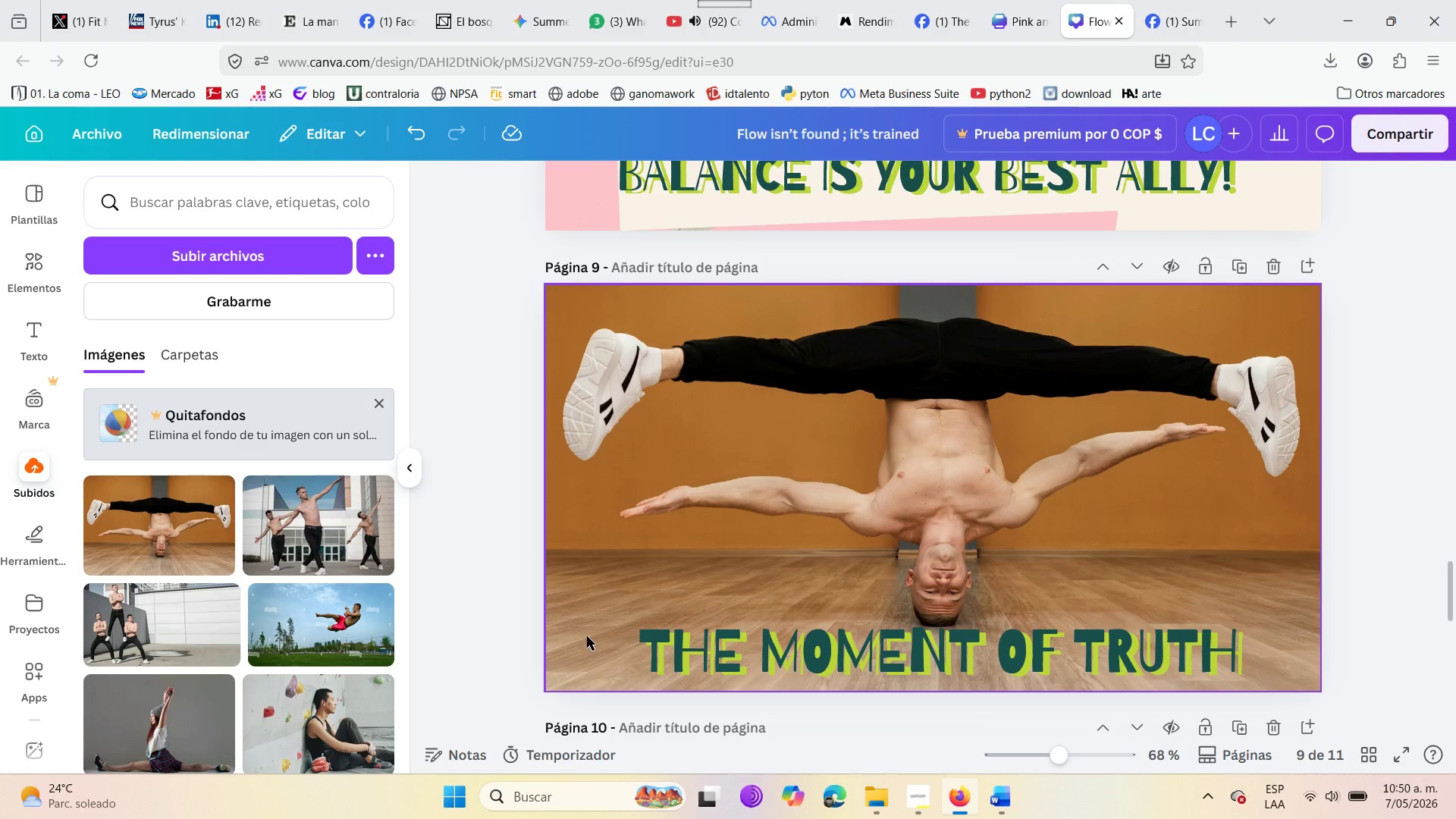 
left_click([755, 633])
 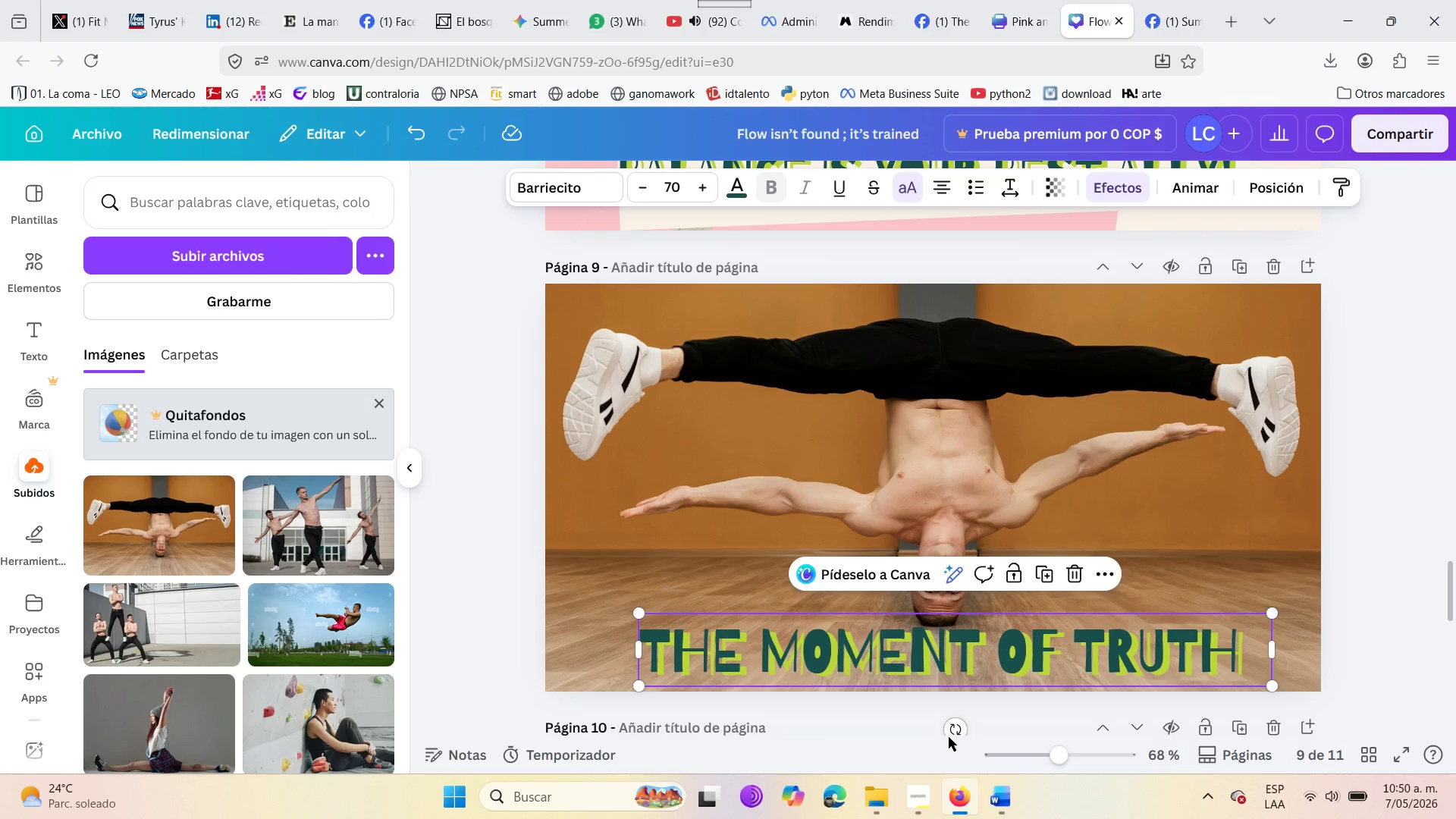 
left_click_drag(start_coordinate=[951, 727], to_coordinate=[965, 721])
 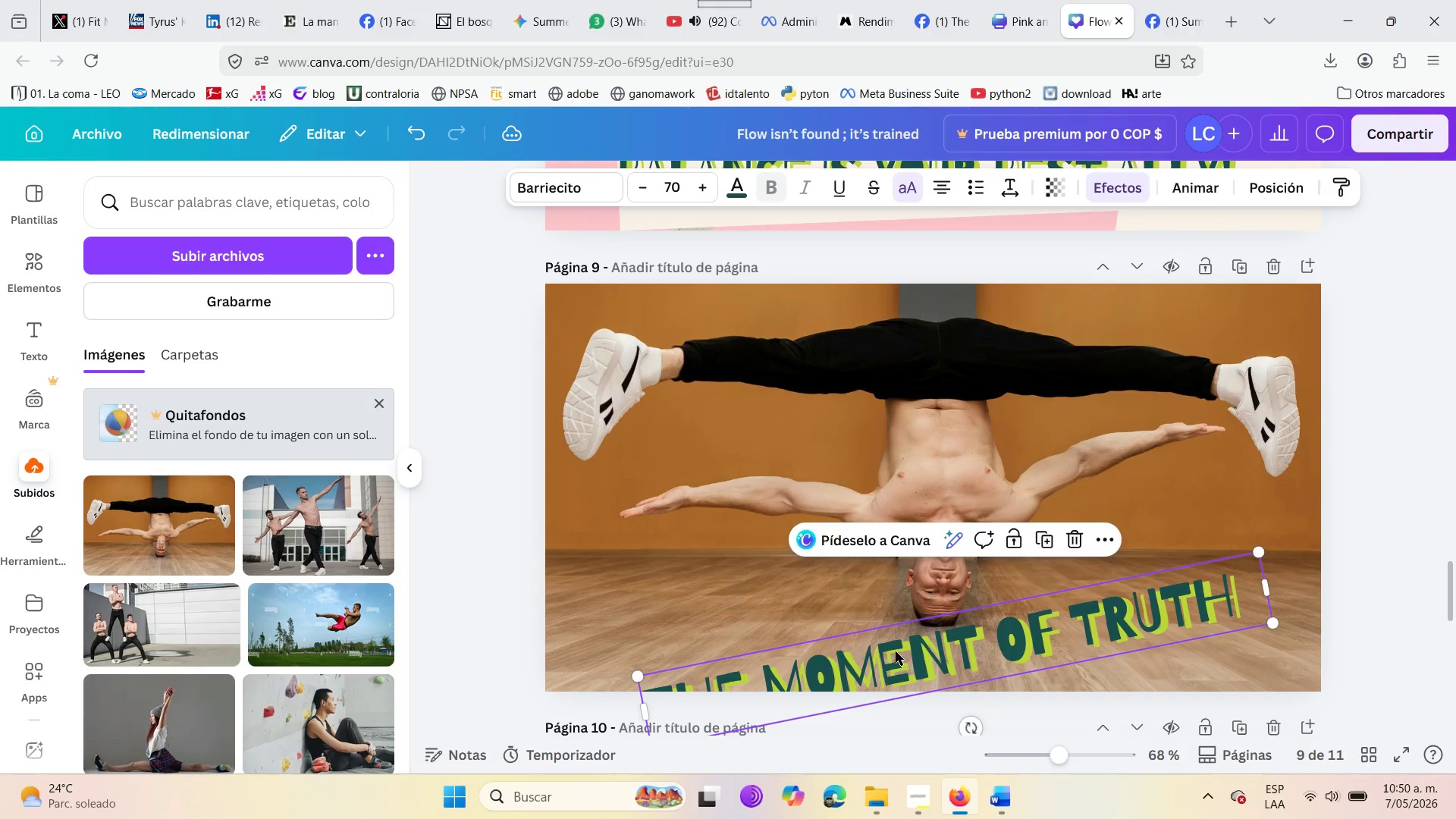 
left_click_drag(start_coordinate=[896, 651], to_coordinate=[893, 630])
 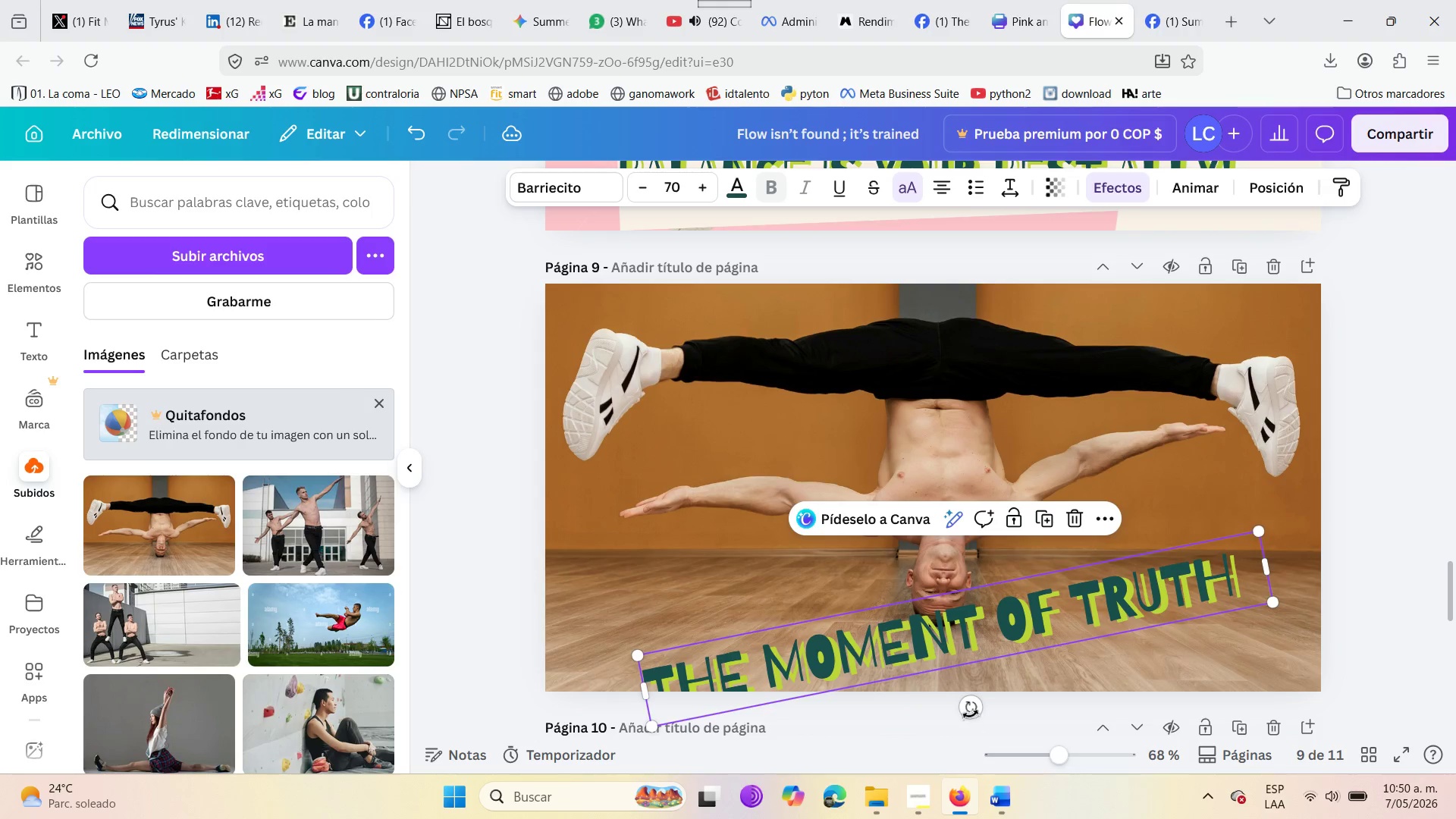 
left_click_drag(start_coordinate=[971, 707], to_coordinate=[965, 704])
 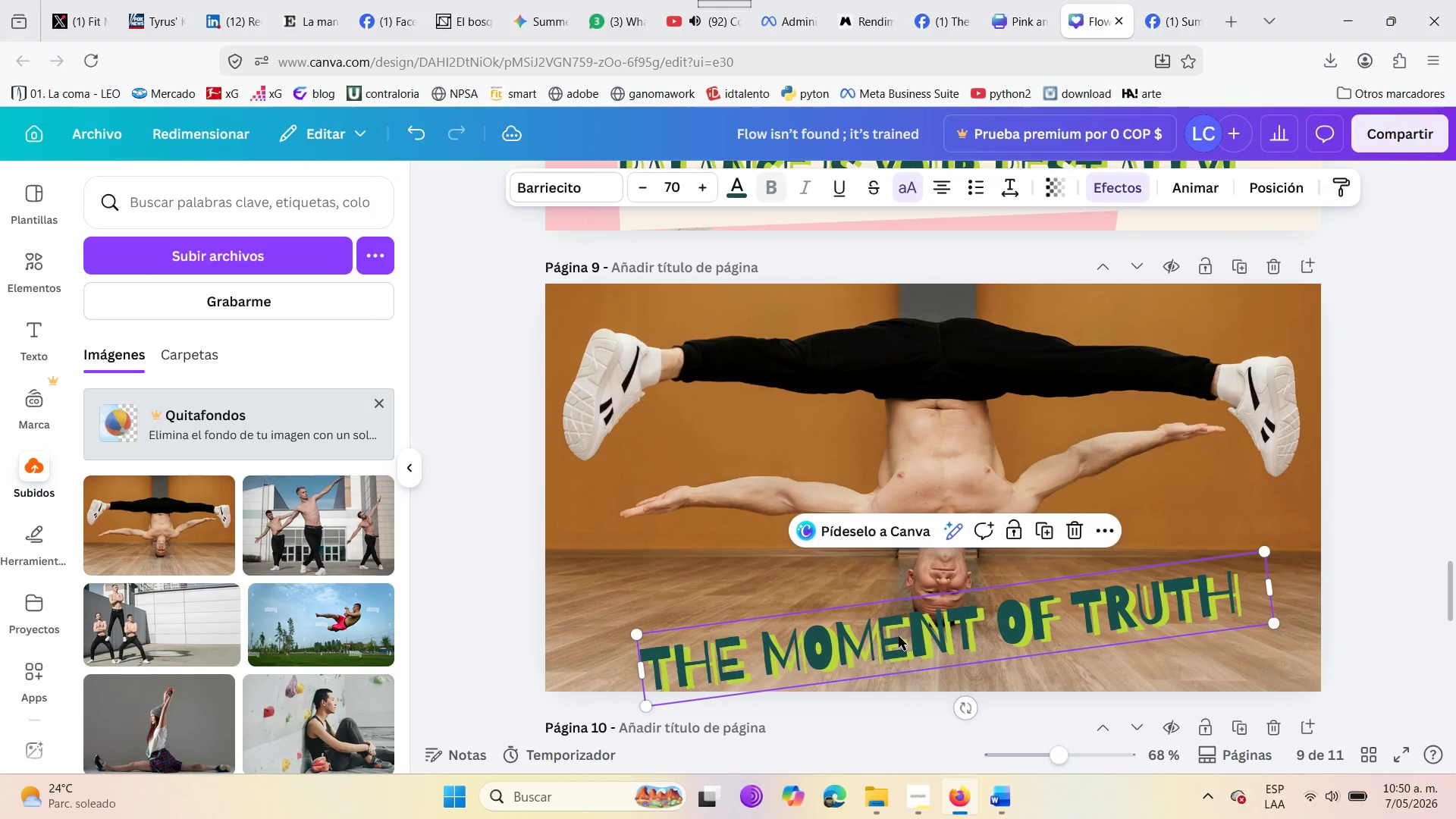 
left_click_drag(start_coordinate=[896, 635], to_coordinate=[900, 635])
 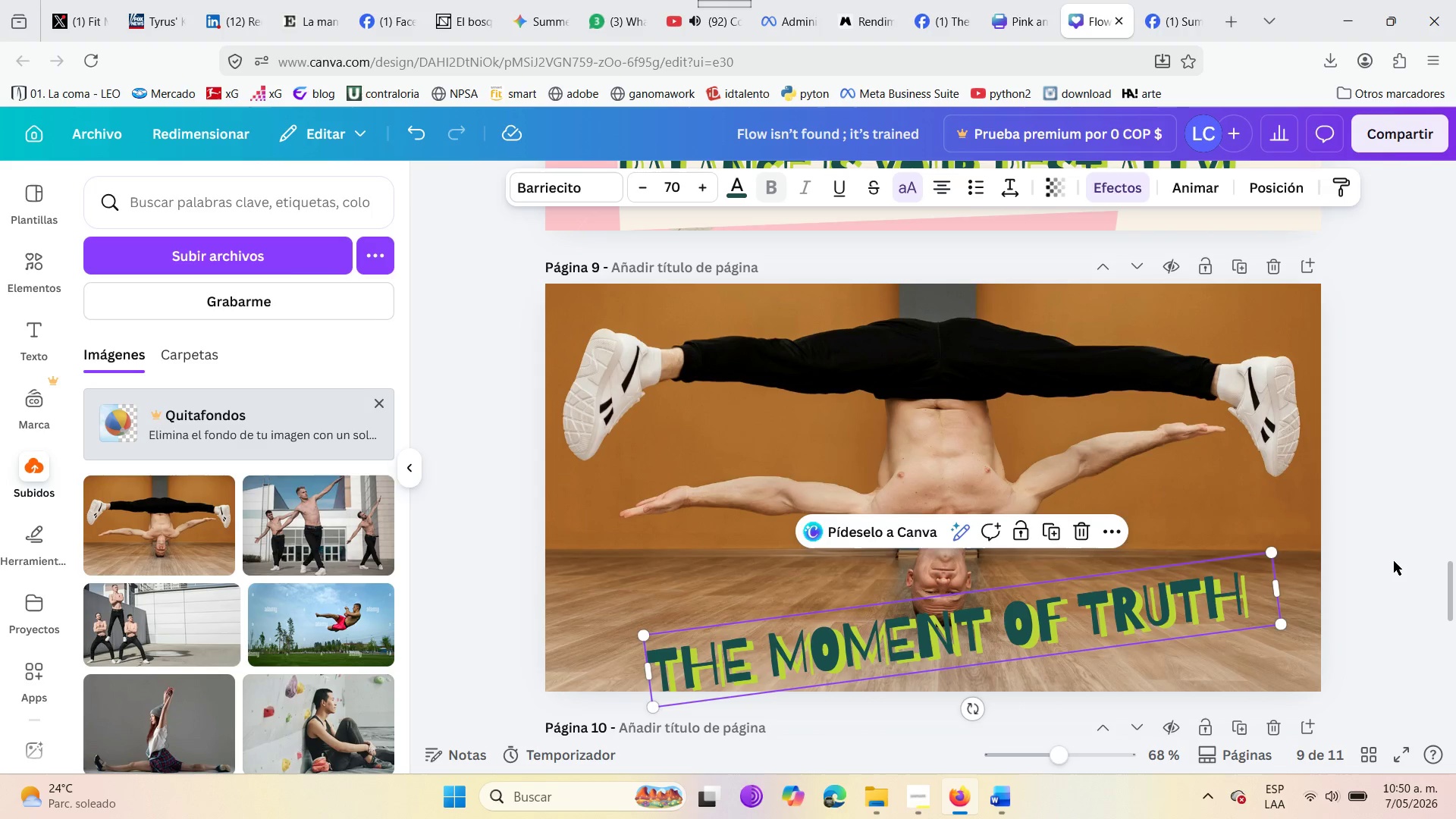 
left_click([1389, 557])
 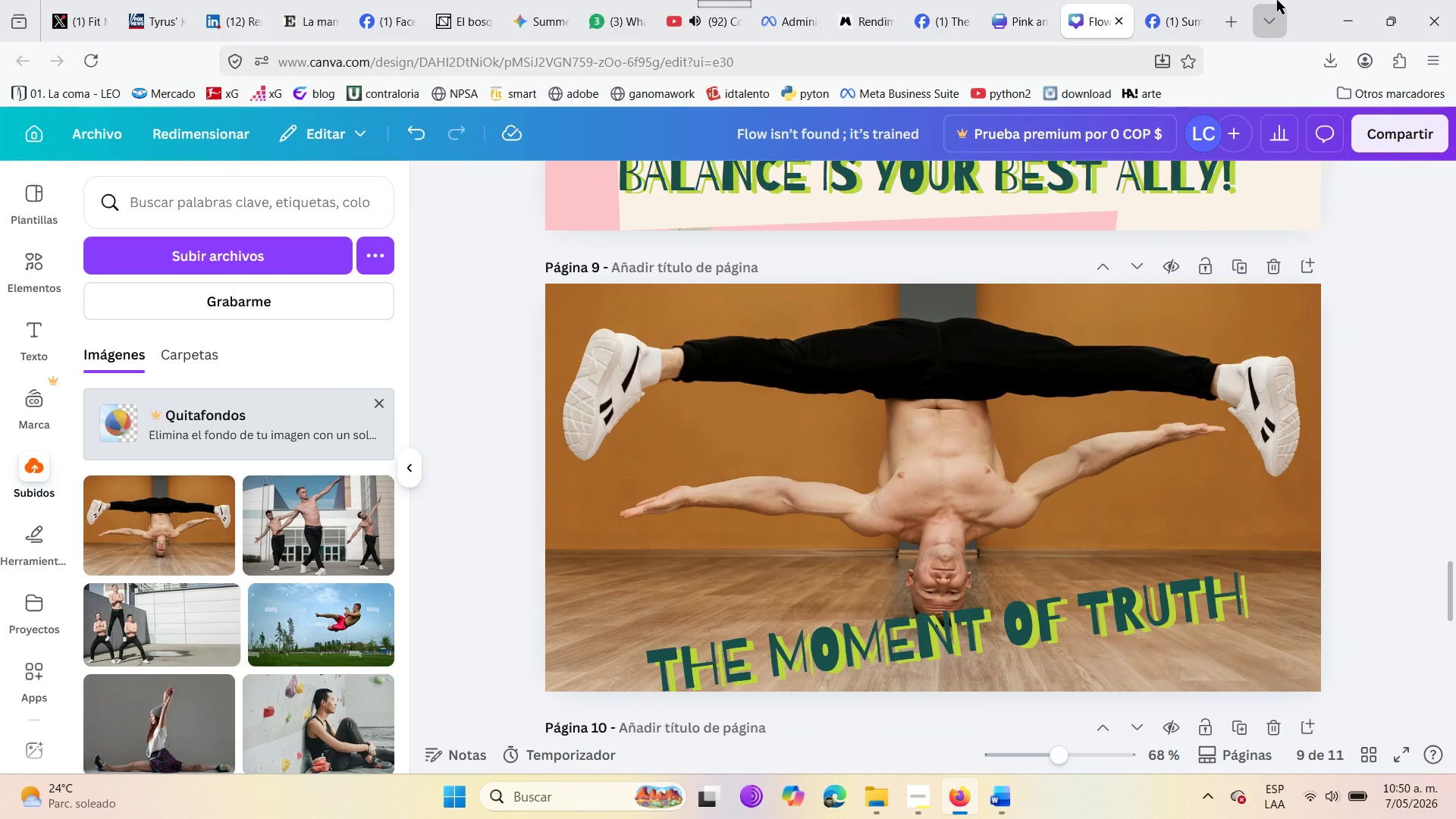 
wait(6.44)
 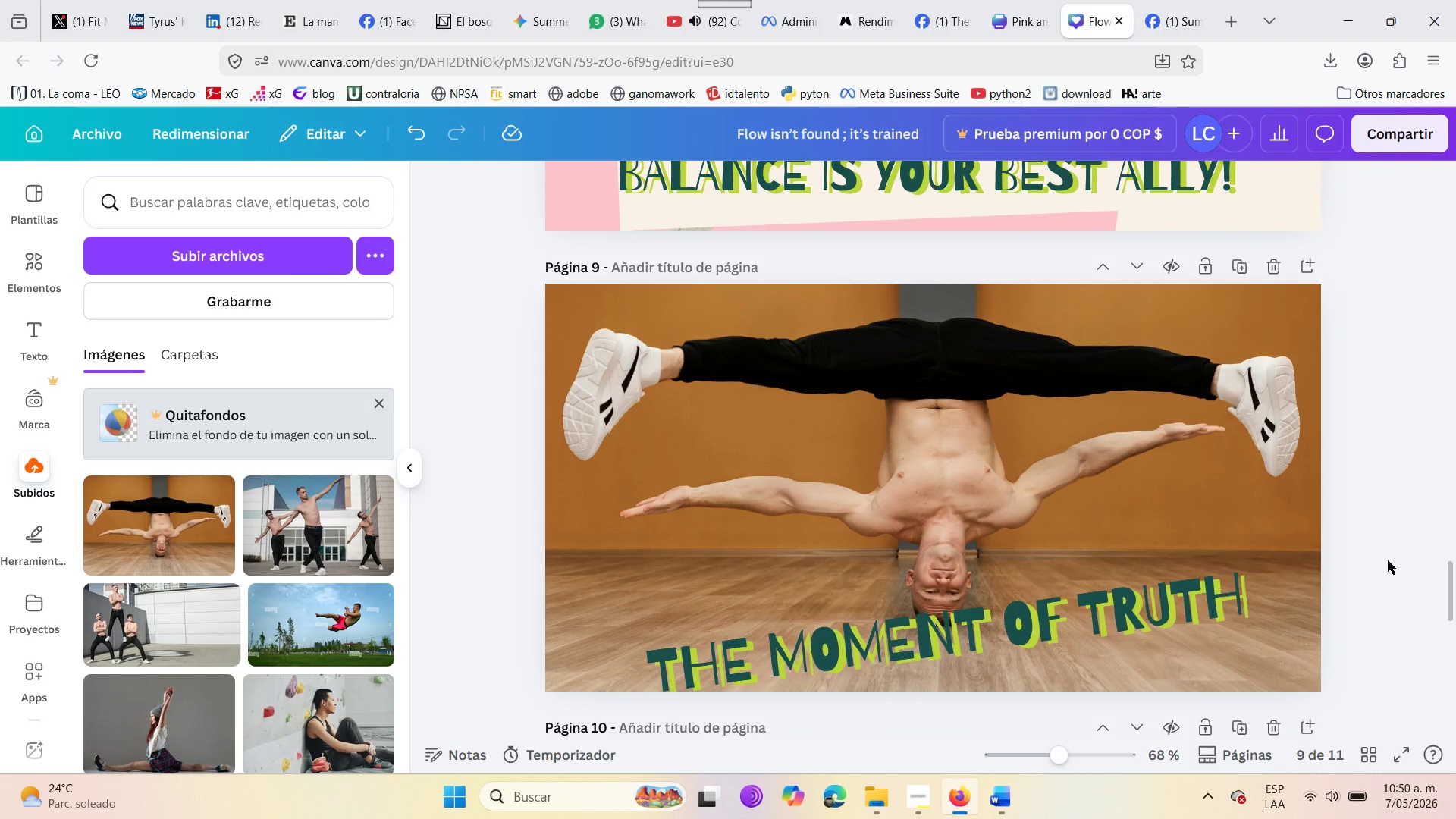 
left_click([685, 647])
 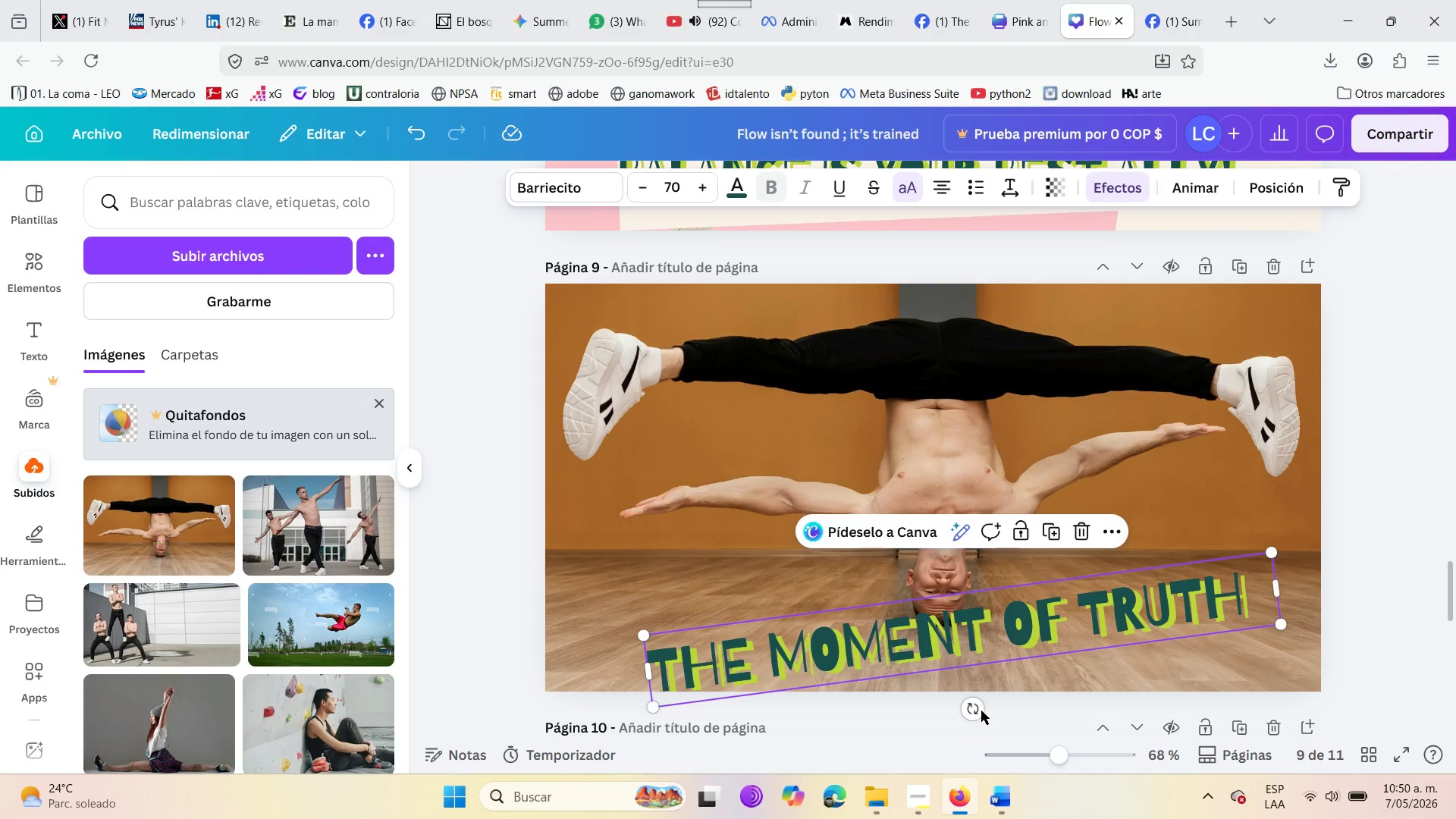 
left_click_drag(start_coordinate=[968, 710], to_coordinate=[959, 716])
 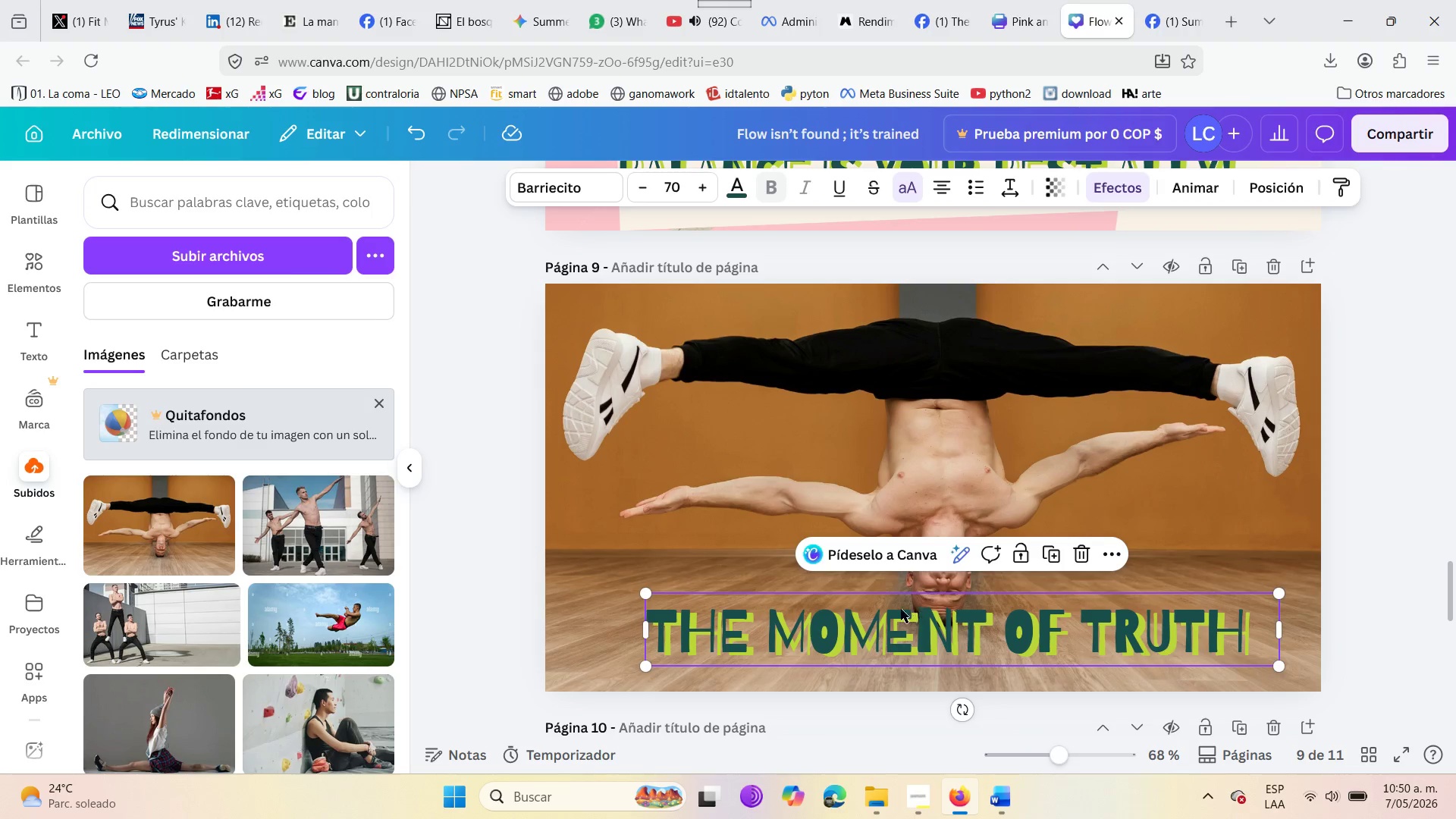 
left_click_drag(start_coordinate=[896, 621], to_coordinate=[893, 642])
 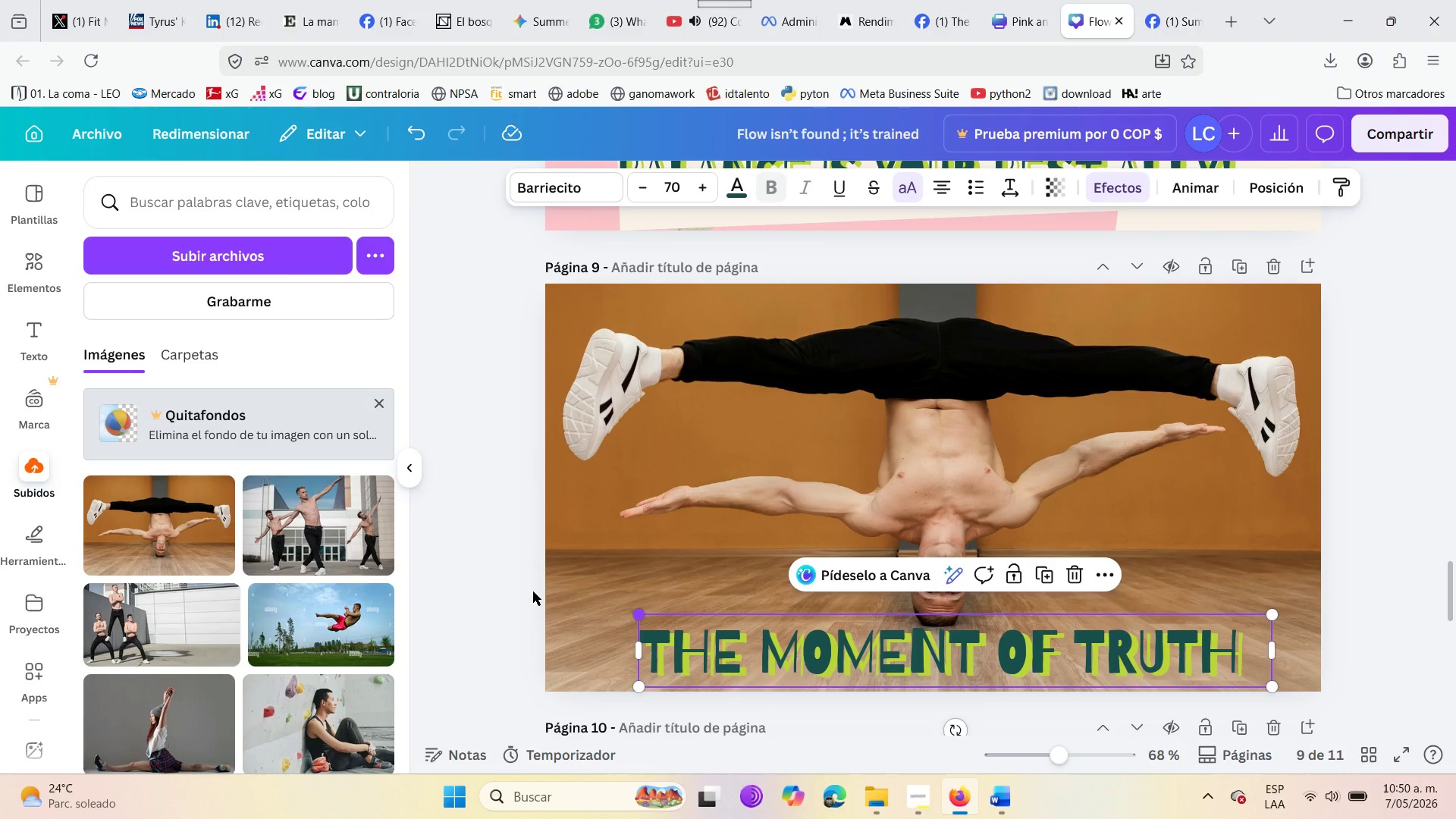 
left_click([509, 585])
 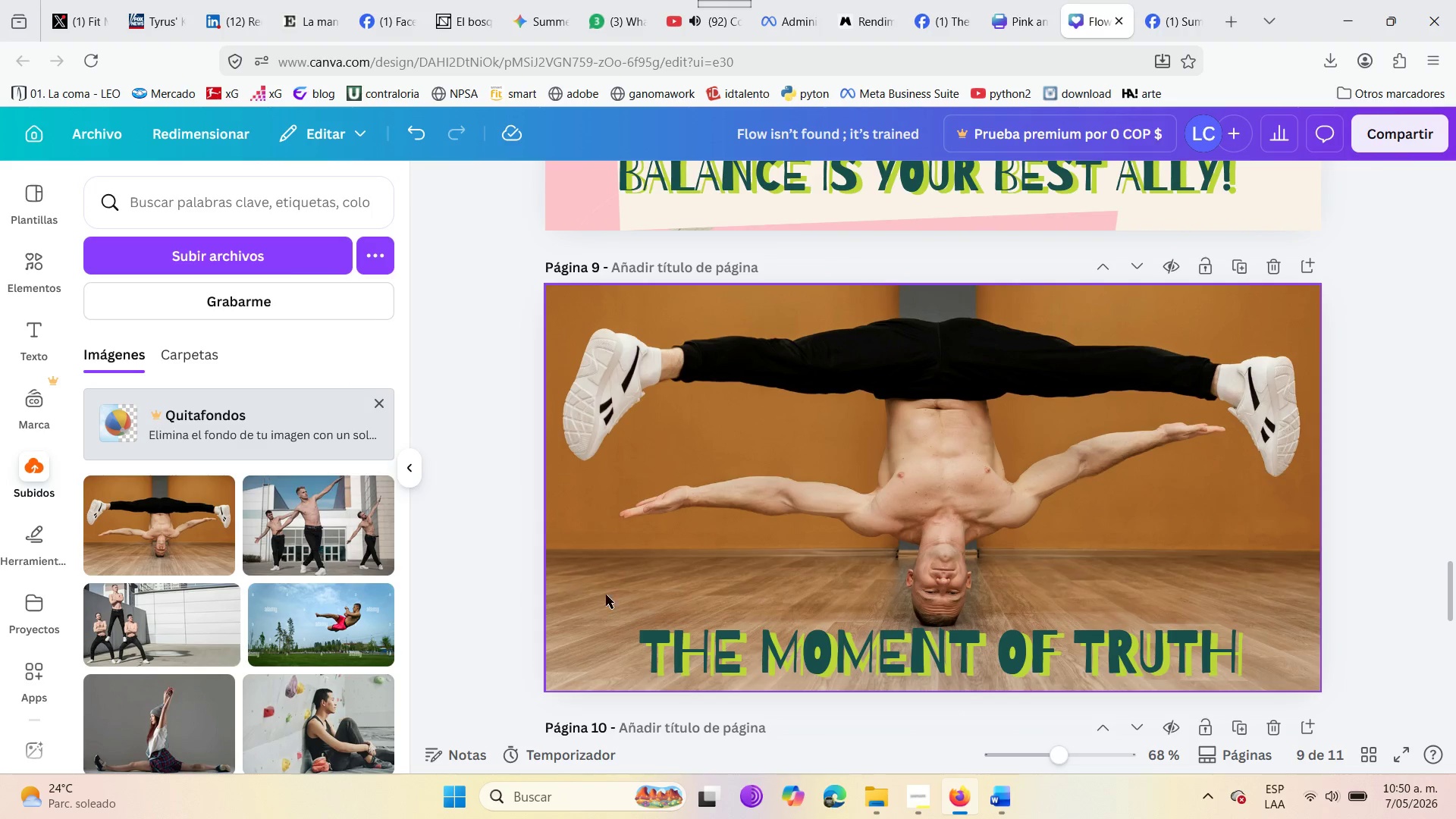 
left_click_drag(start_coordinate=[830, 661], to_coordinate=[817, 666])
 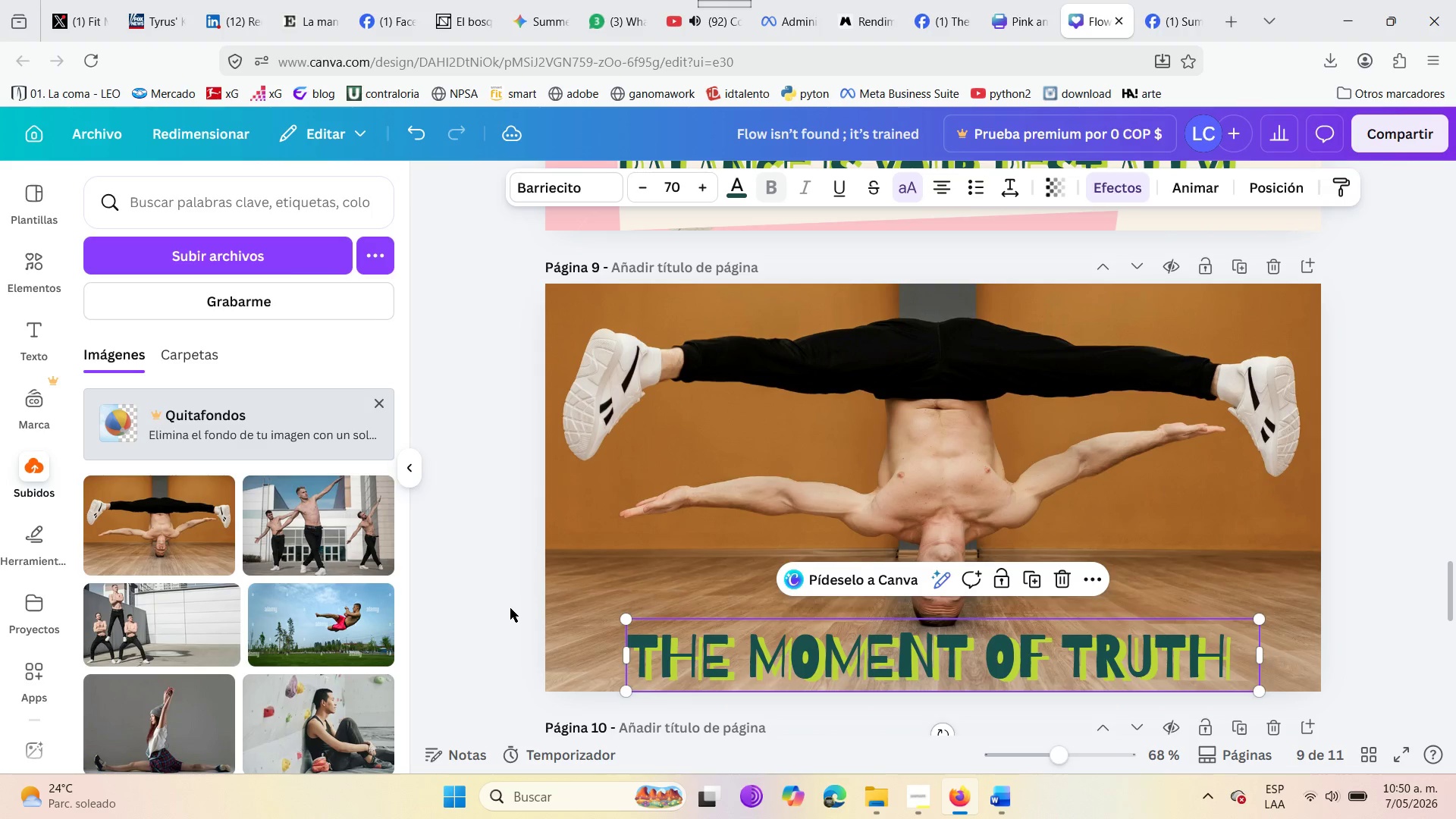 
left_click_drag(start_coordinate=[510, 601], to_coordinate=[509, 598])
 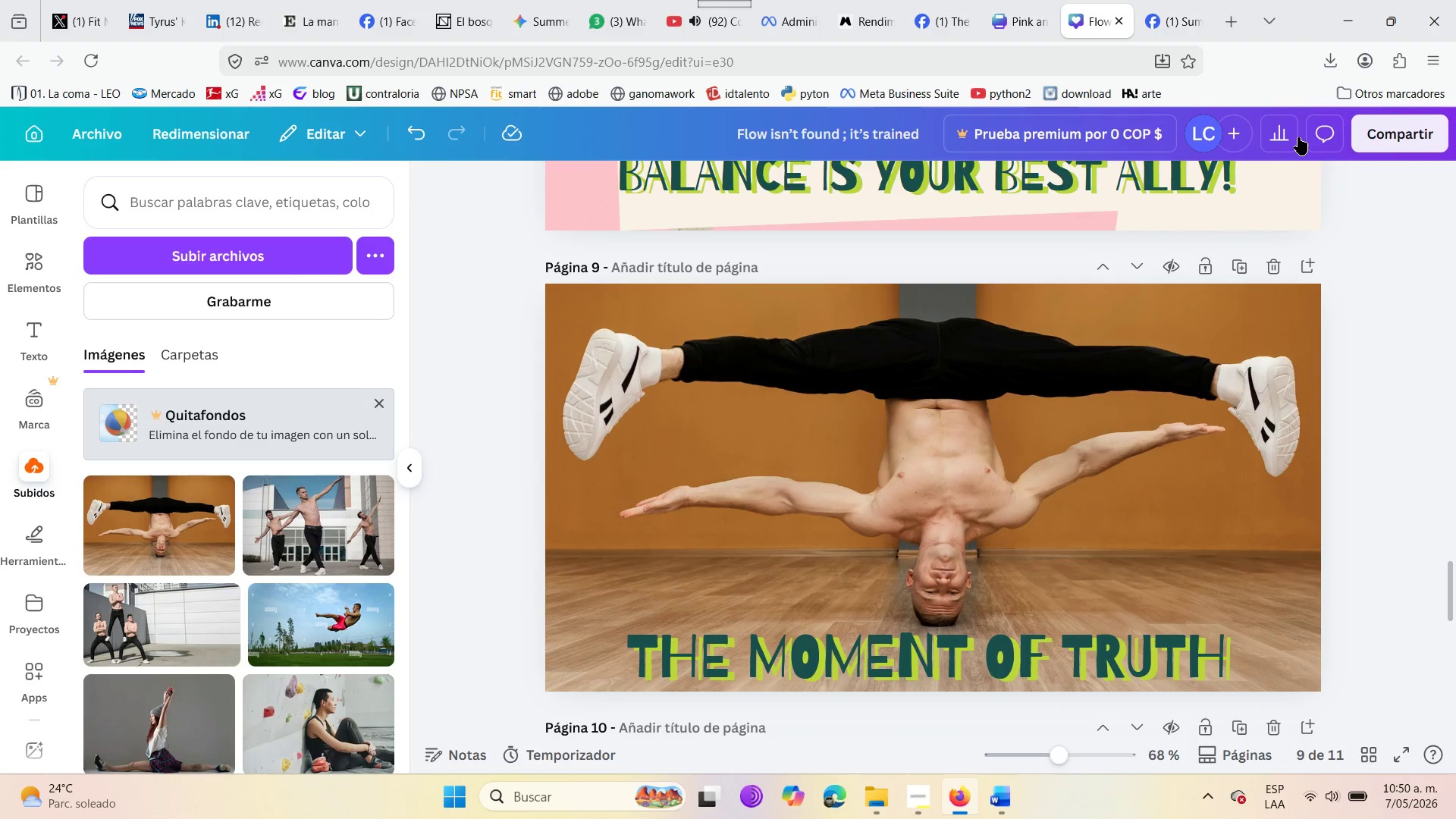 
left_click([1378, 133])
 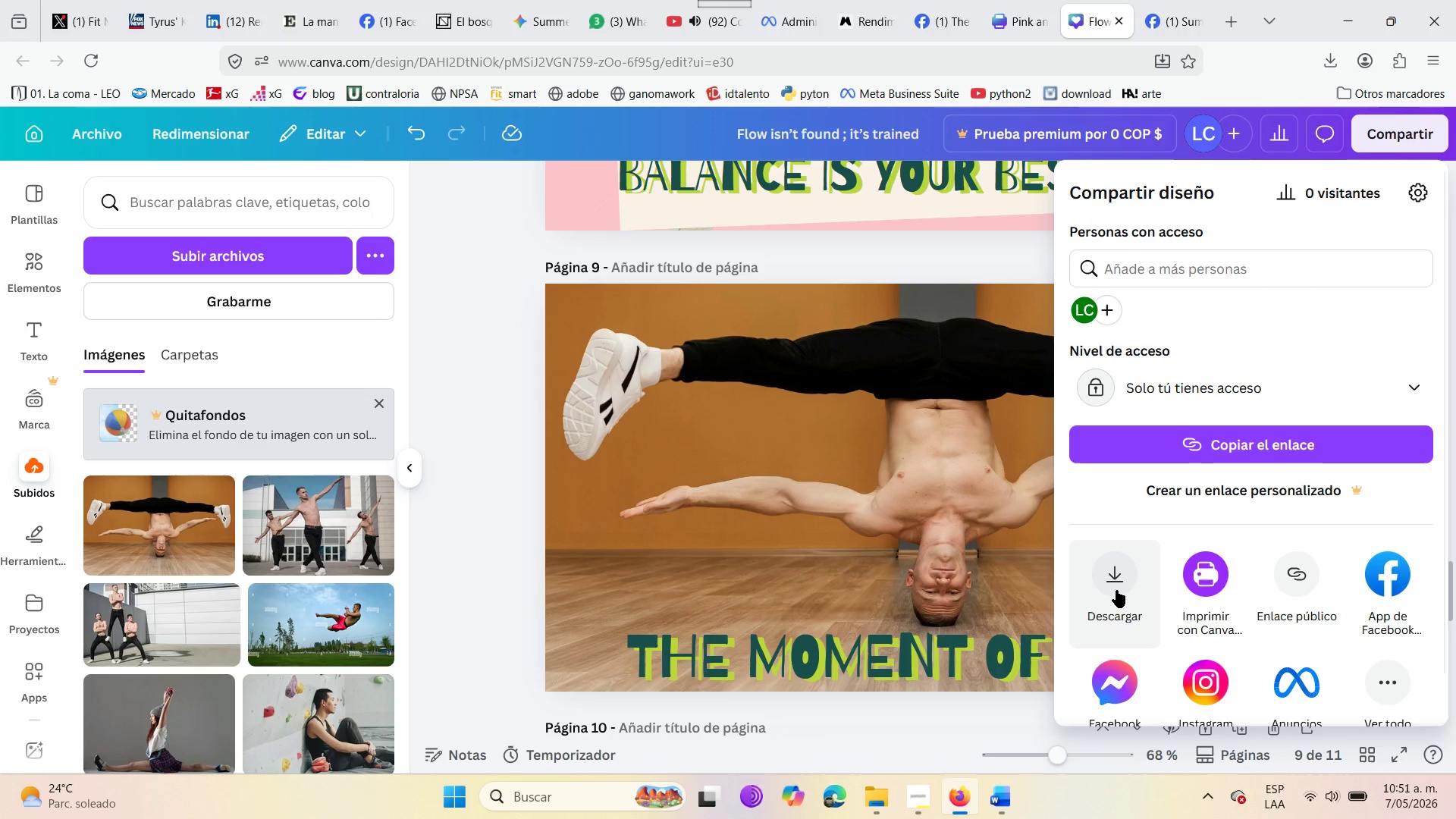 
wait(7.64)
 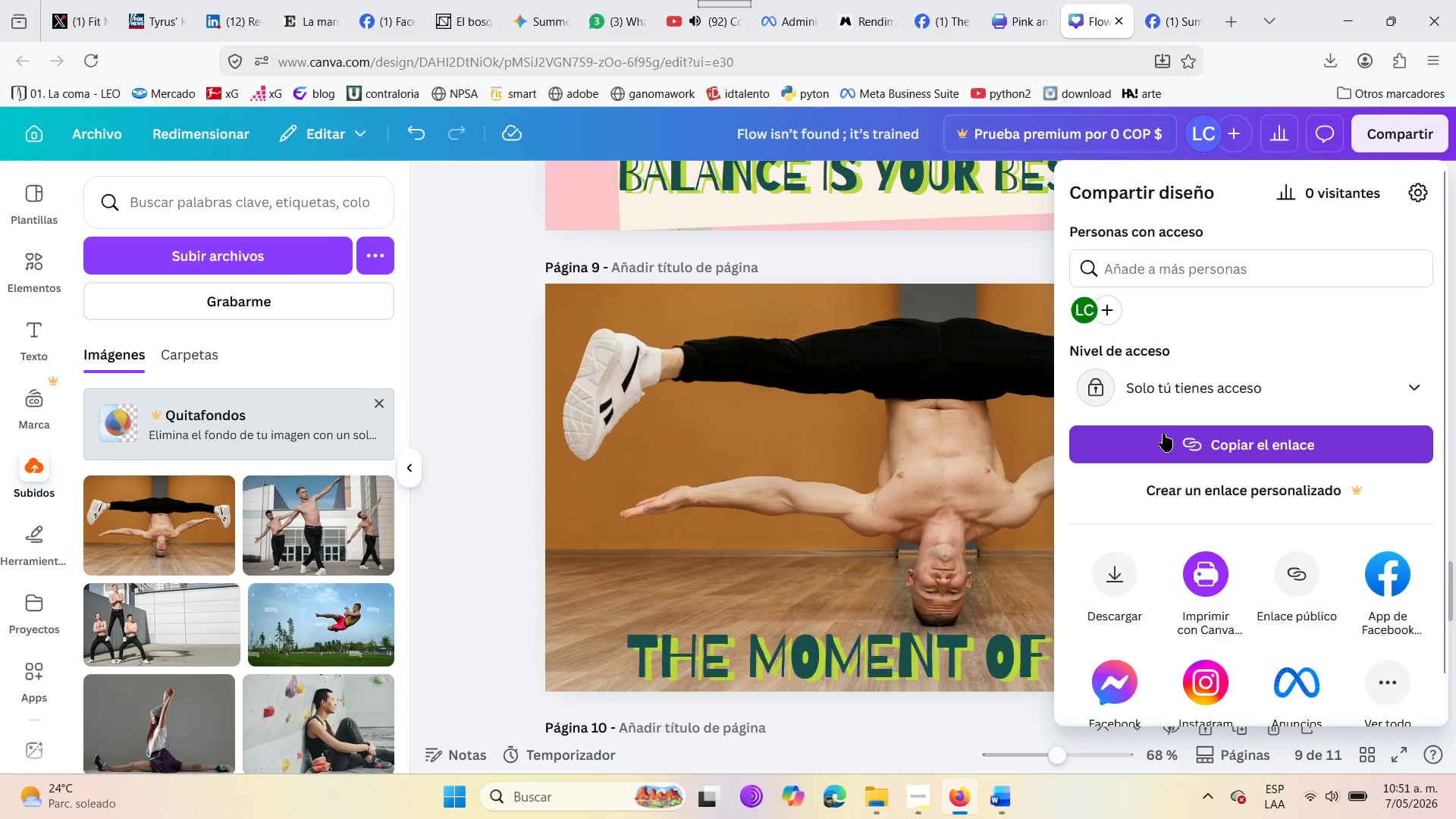 
left_click([1116, 590])
 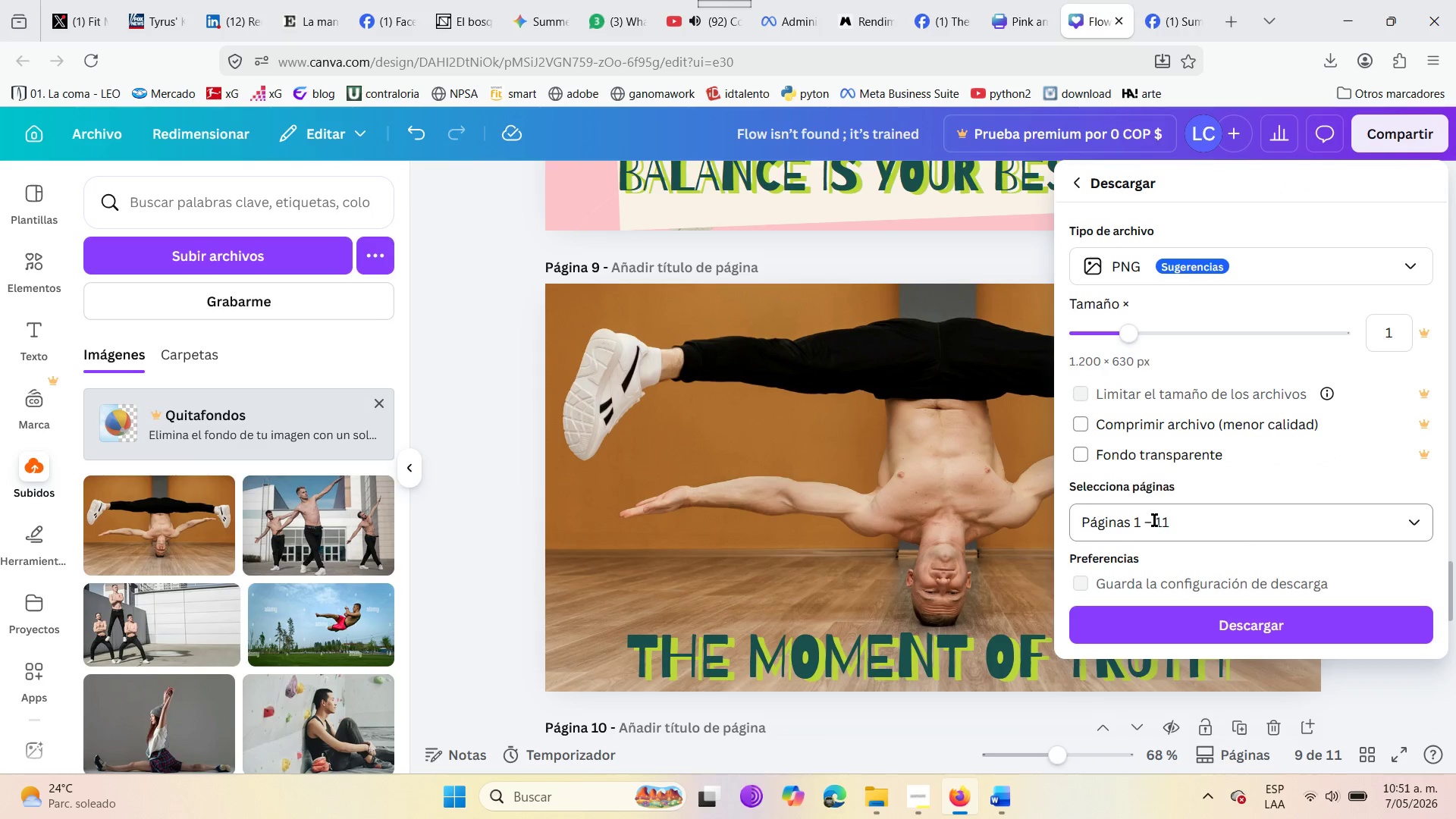 
left_click([1414, 522])
 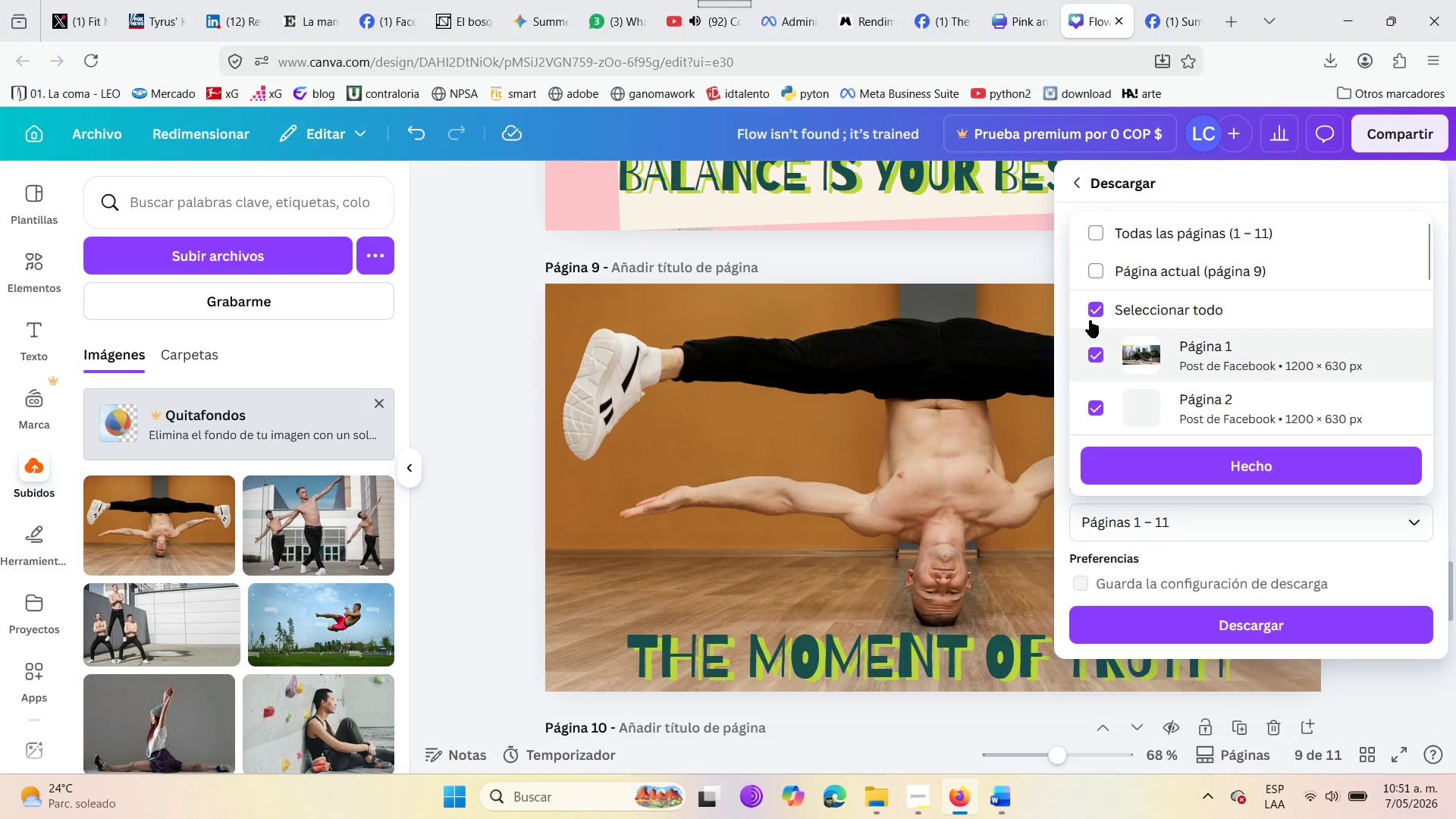 
left_click([1095, 308])
 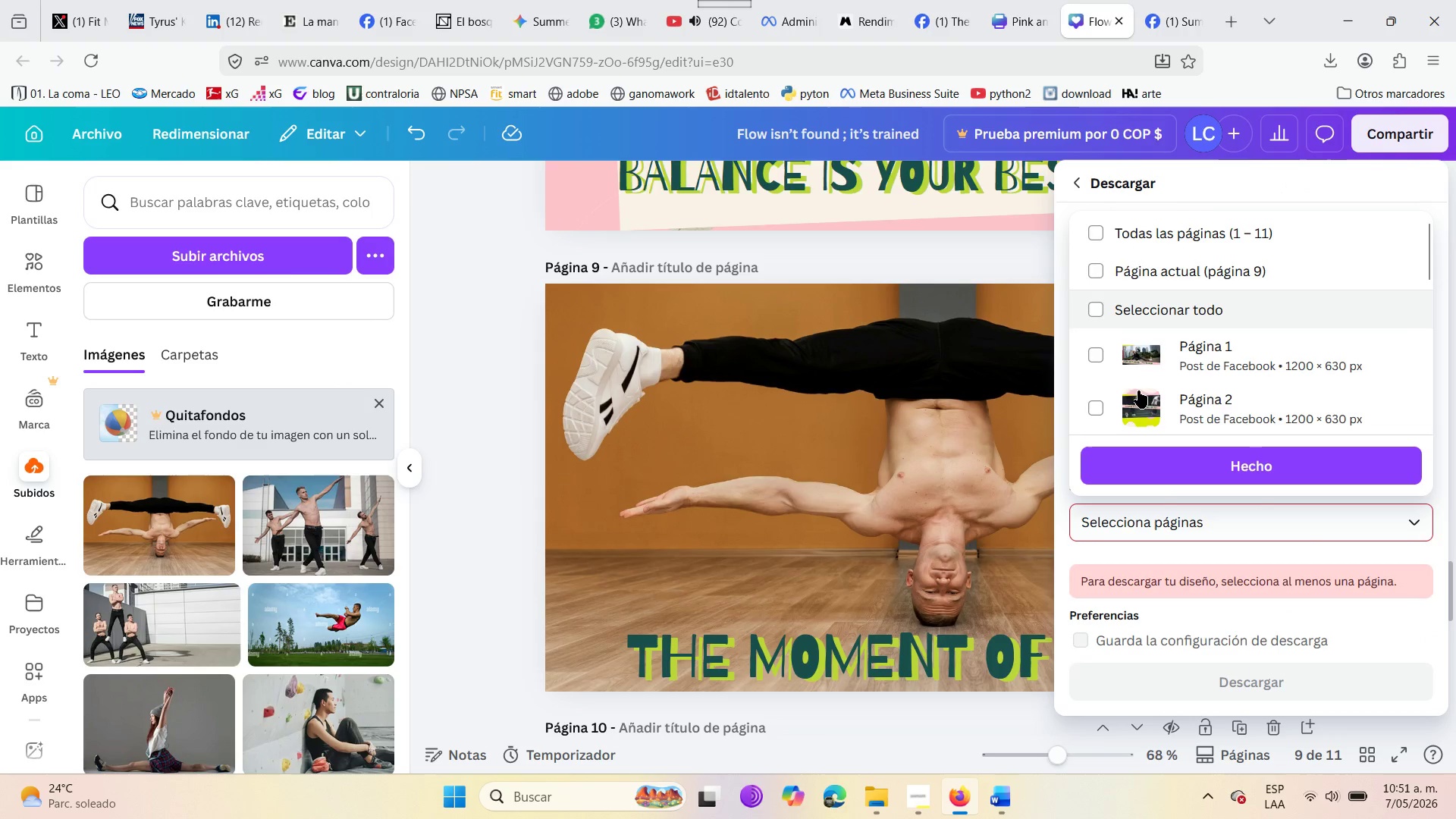 
scroll: coordinate [1126, 368], scroll_direction: down, amount: 7.0
 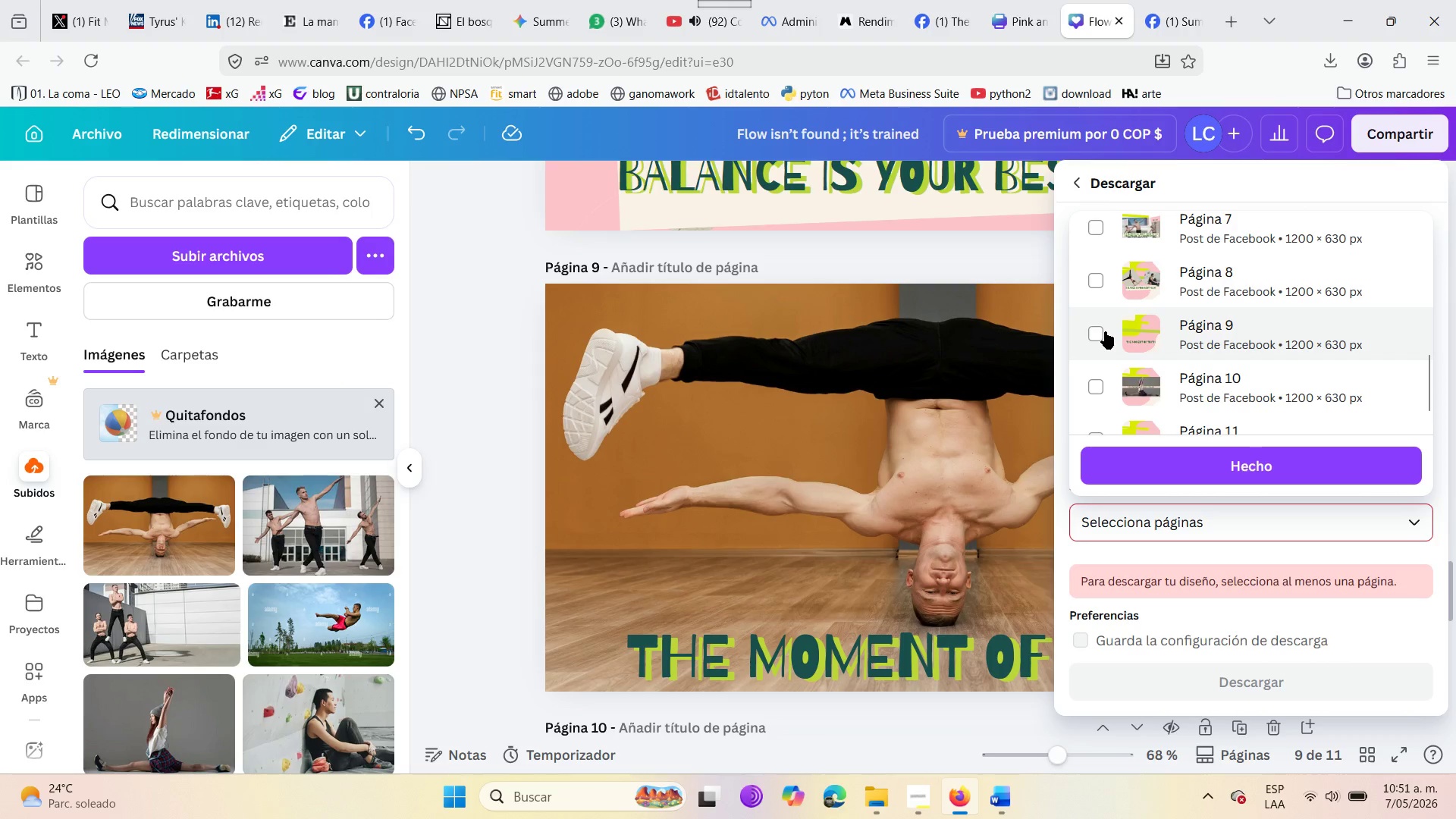 
left_click([1098, 331])
 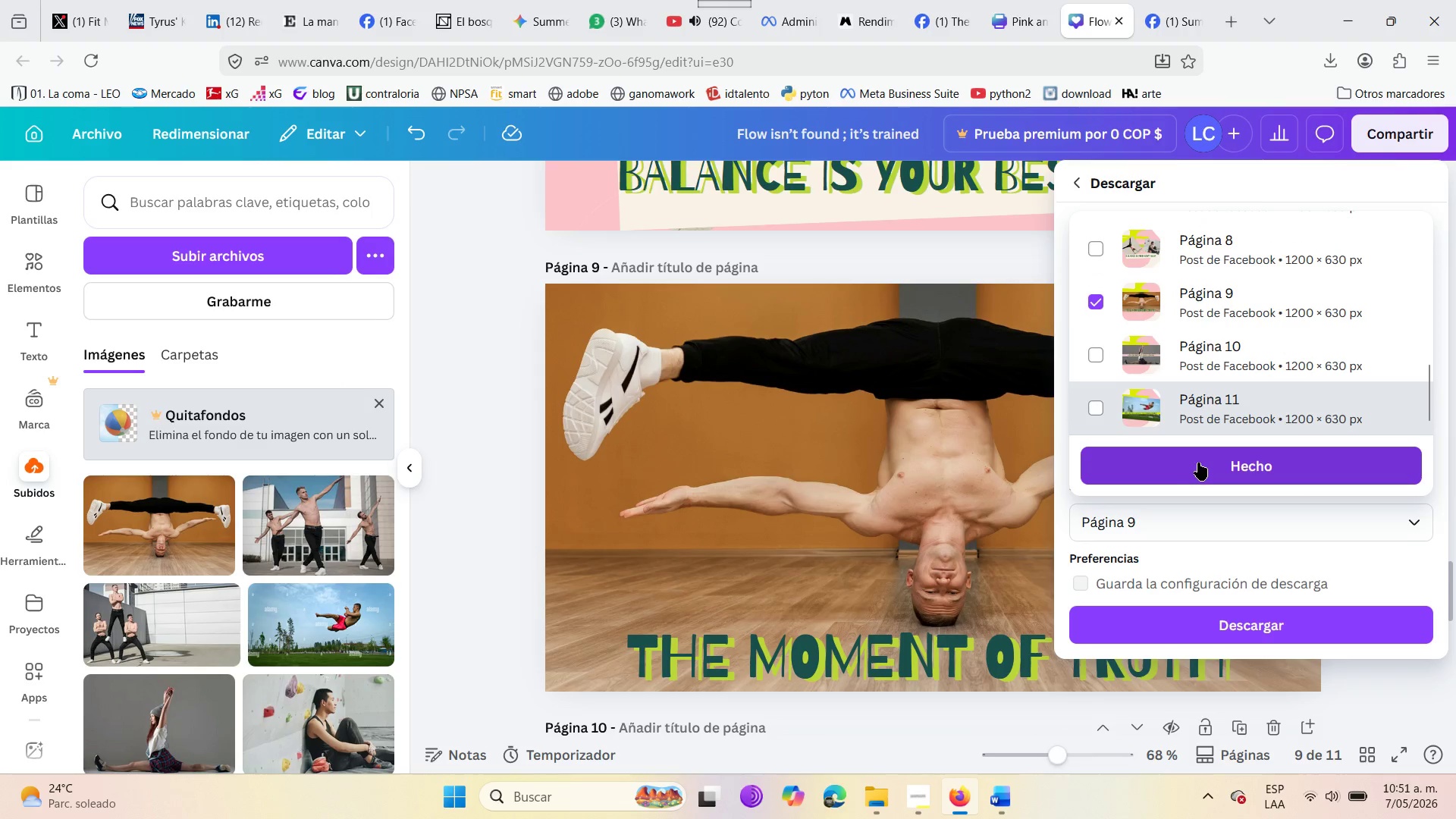 
left_click([1198, 463])
 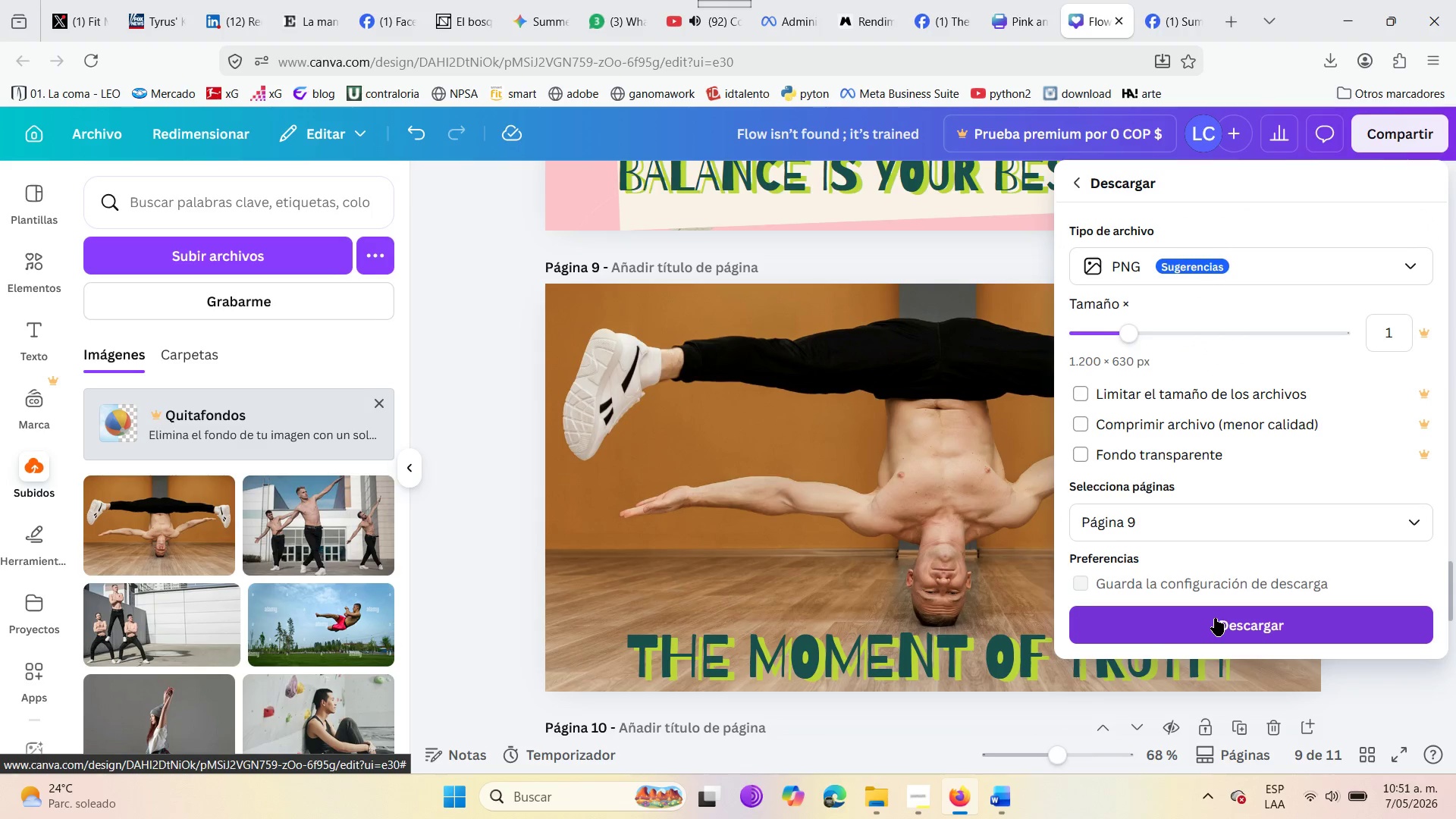 
left_click([1213, 620])
 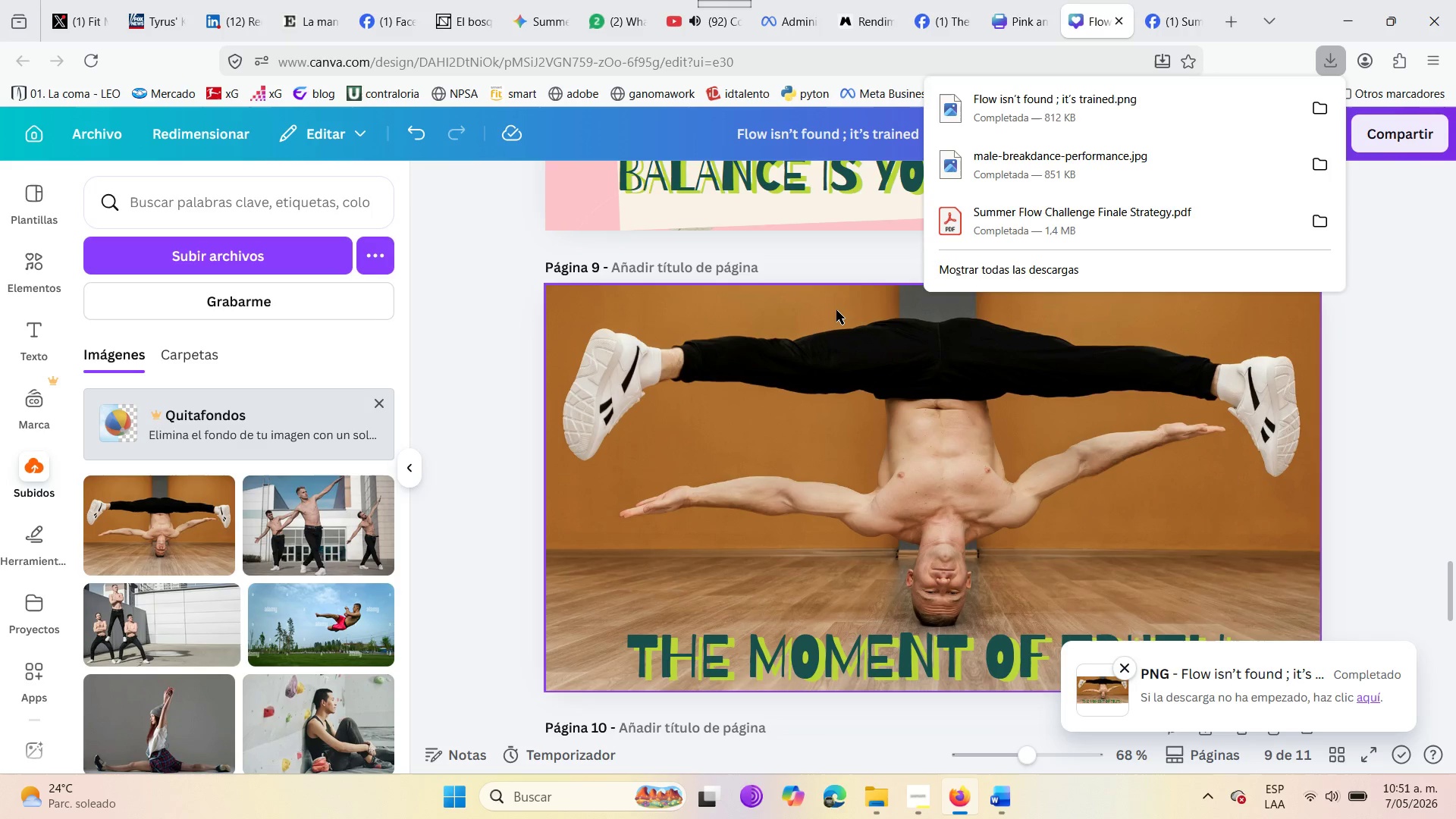 
wait(30.73)
 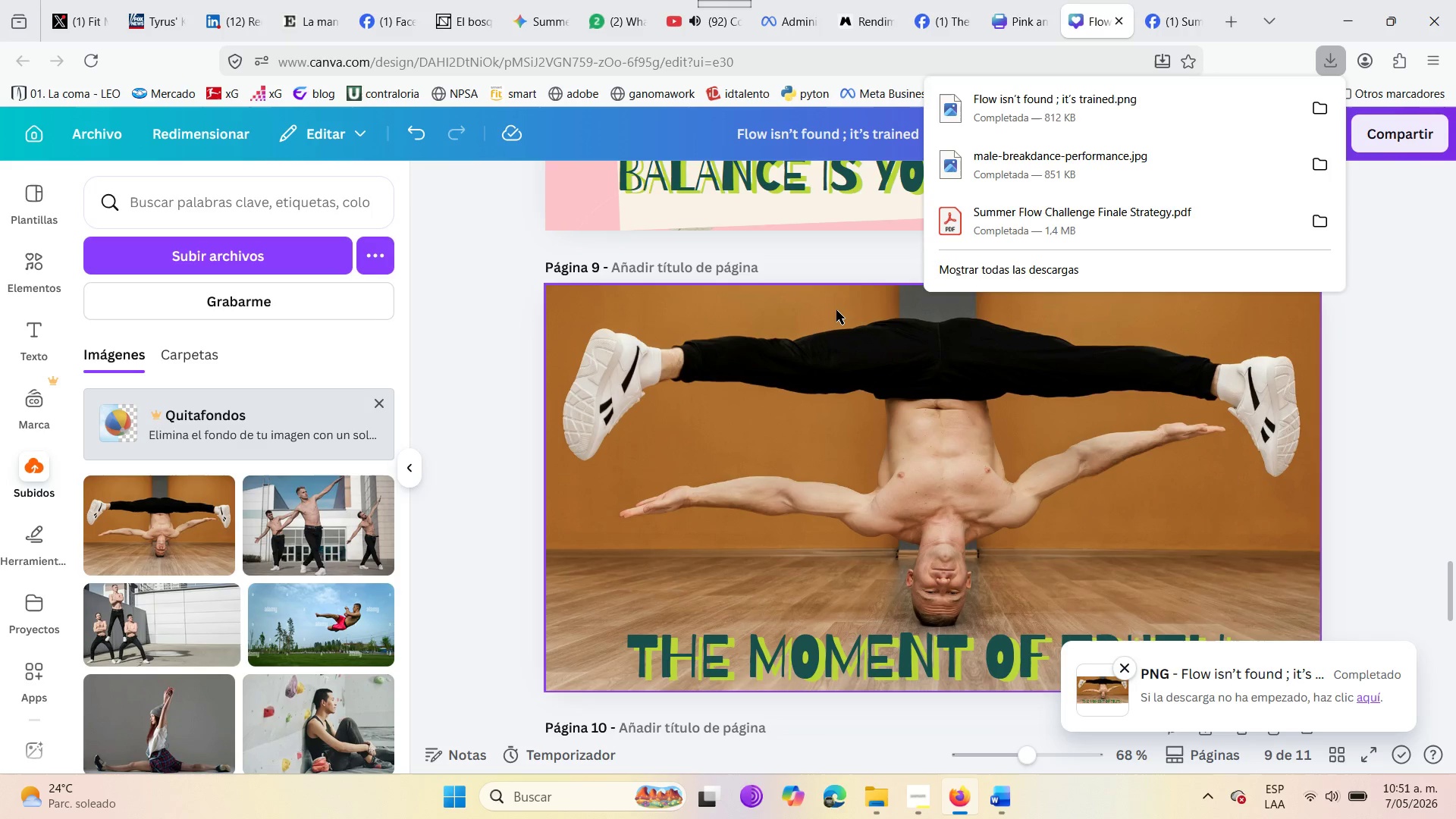 
left_click([856, 0])
 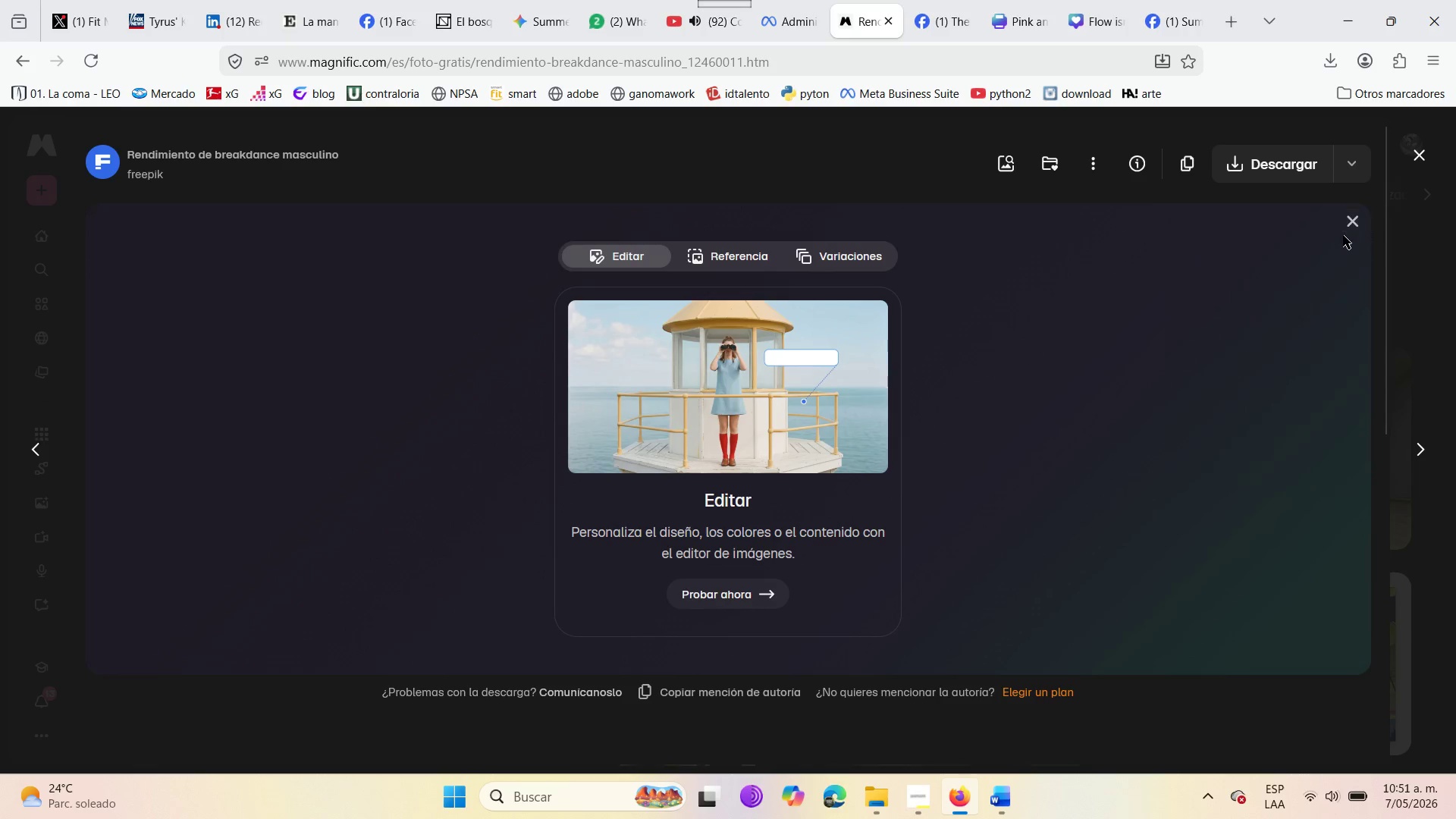 
double_click([1345, 220])
 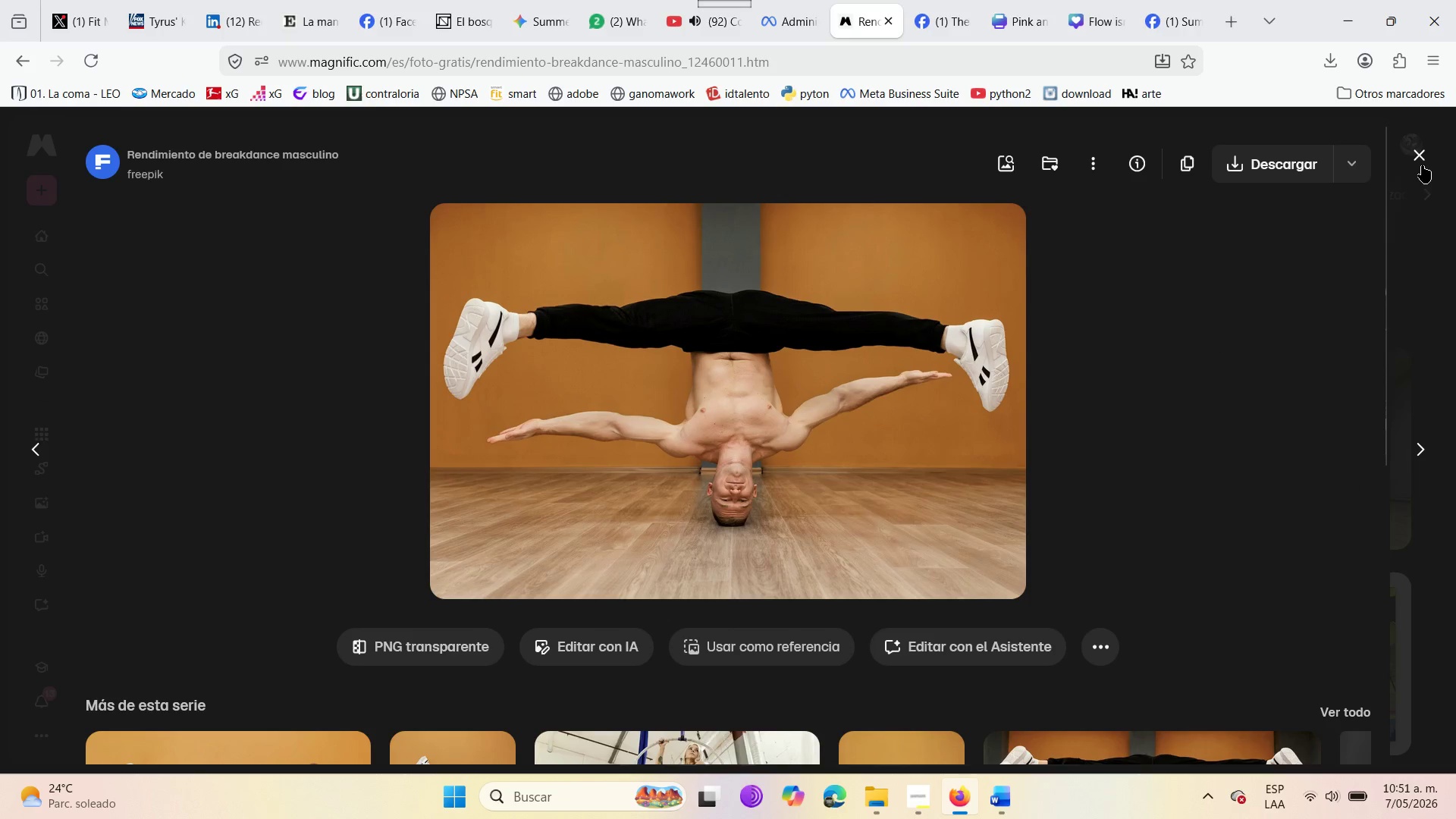 
left_click([1416, 156])
 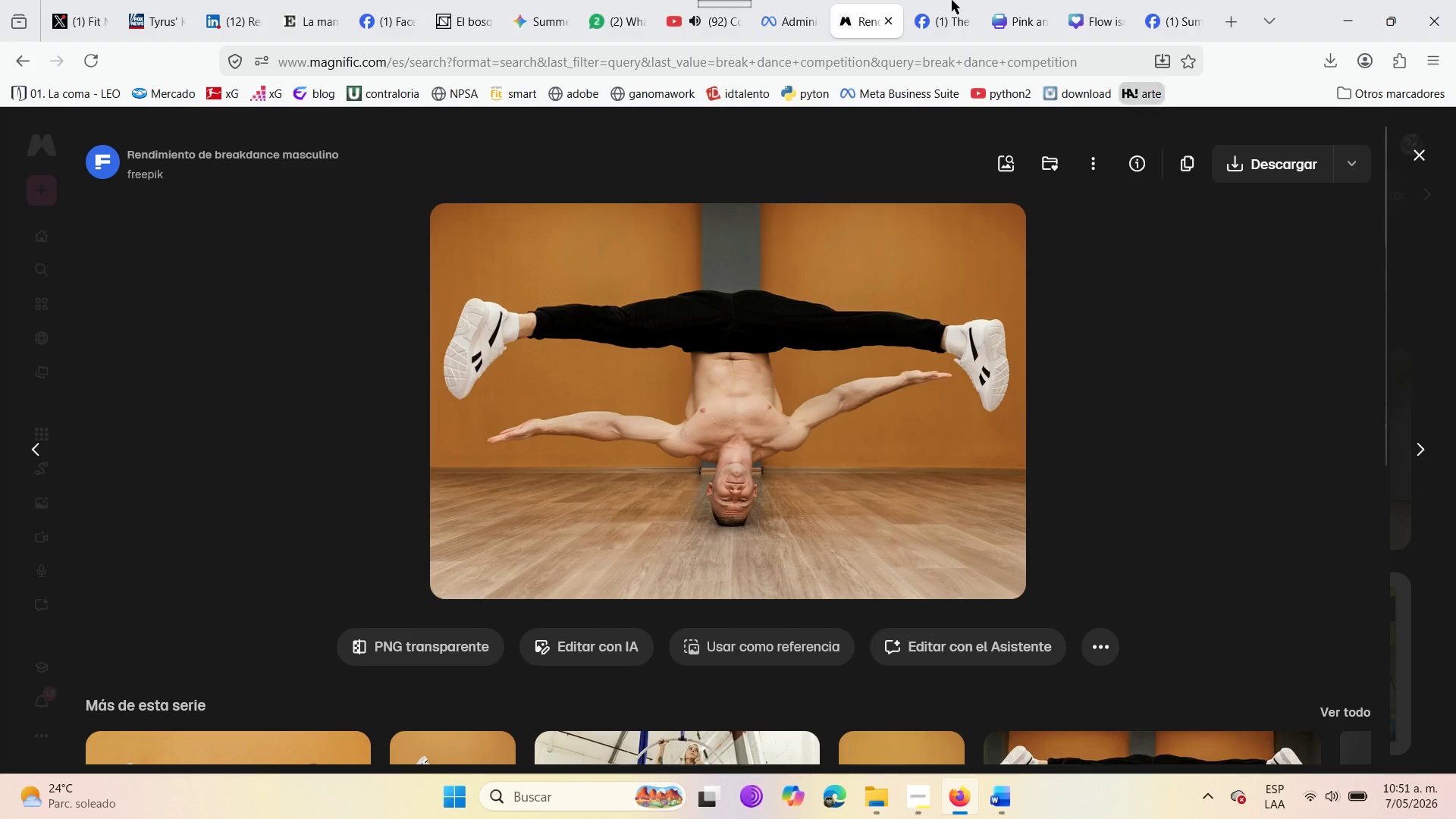 
left_click([937, 0])
 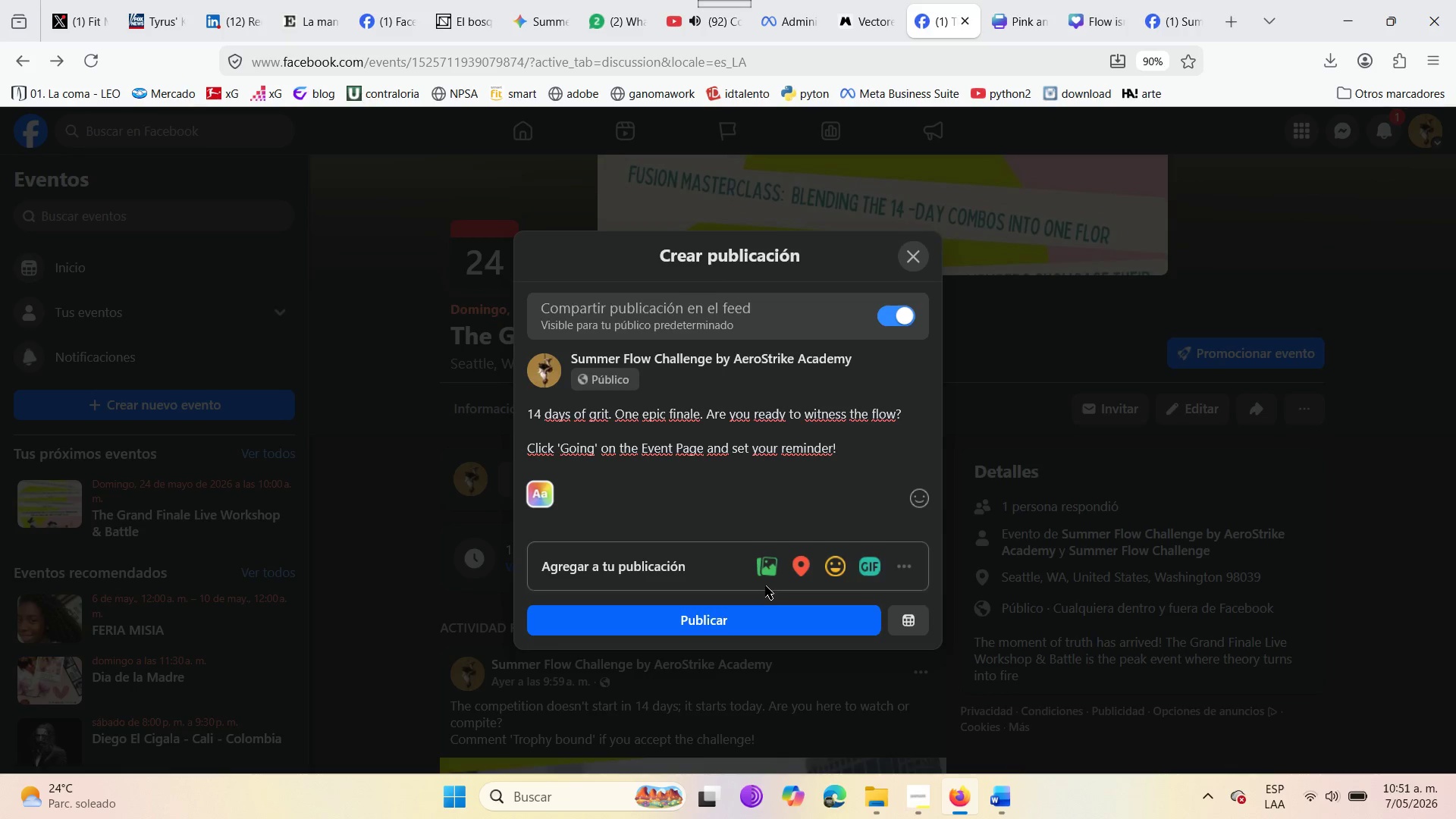 
left_click([764, 575])
 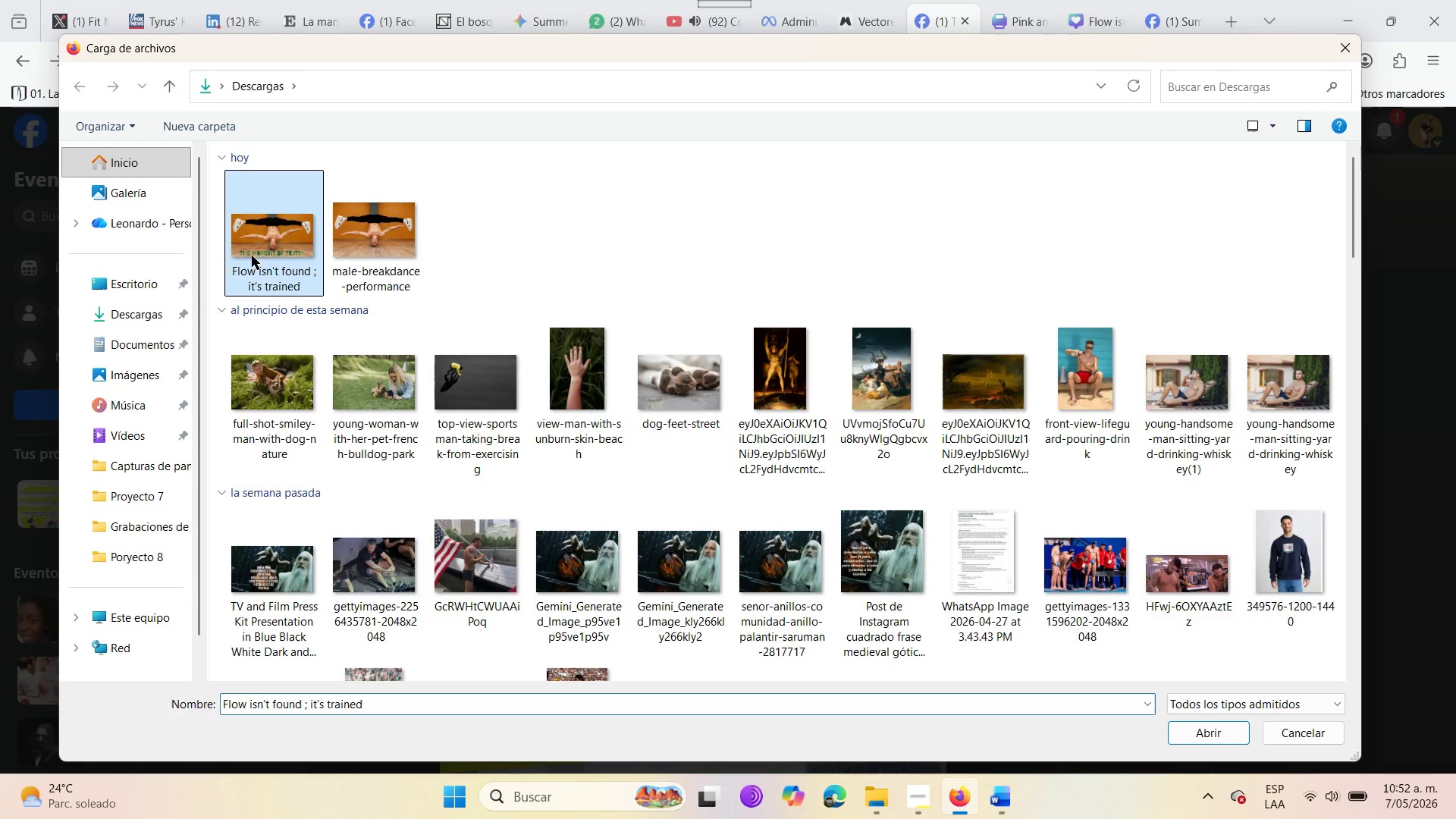 
wait(5.23)
 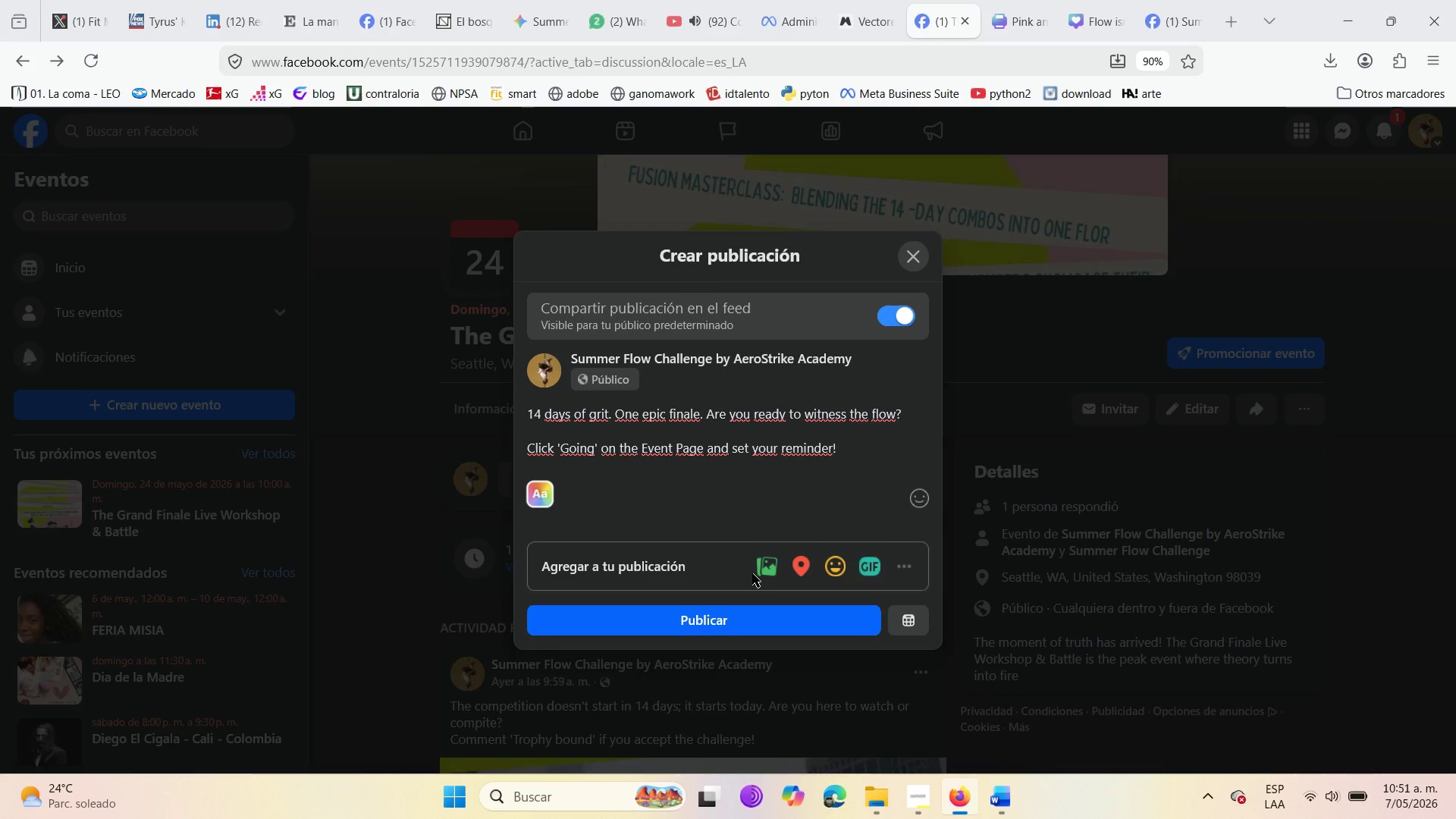 
left_click([1219, 740])
 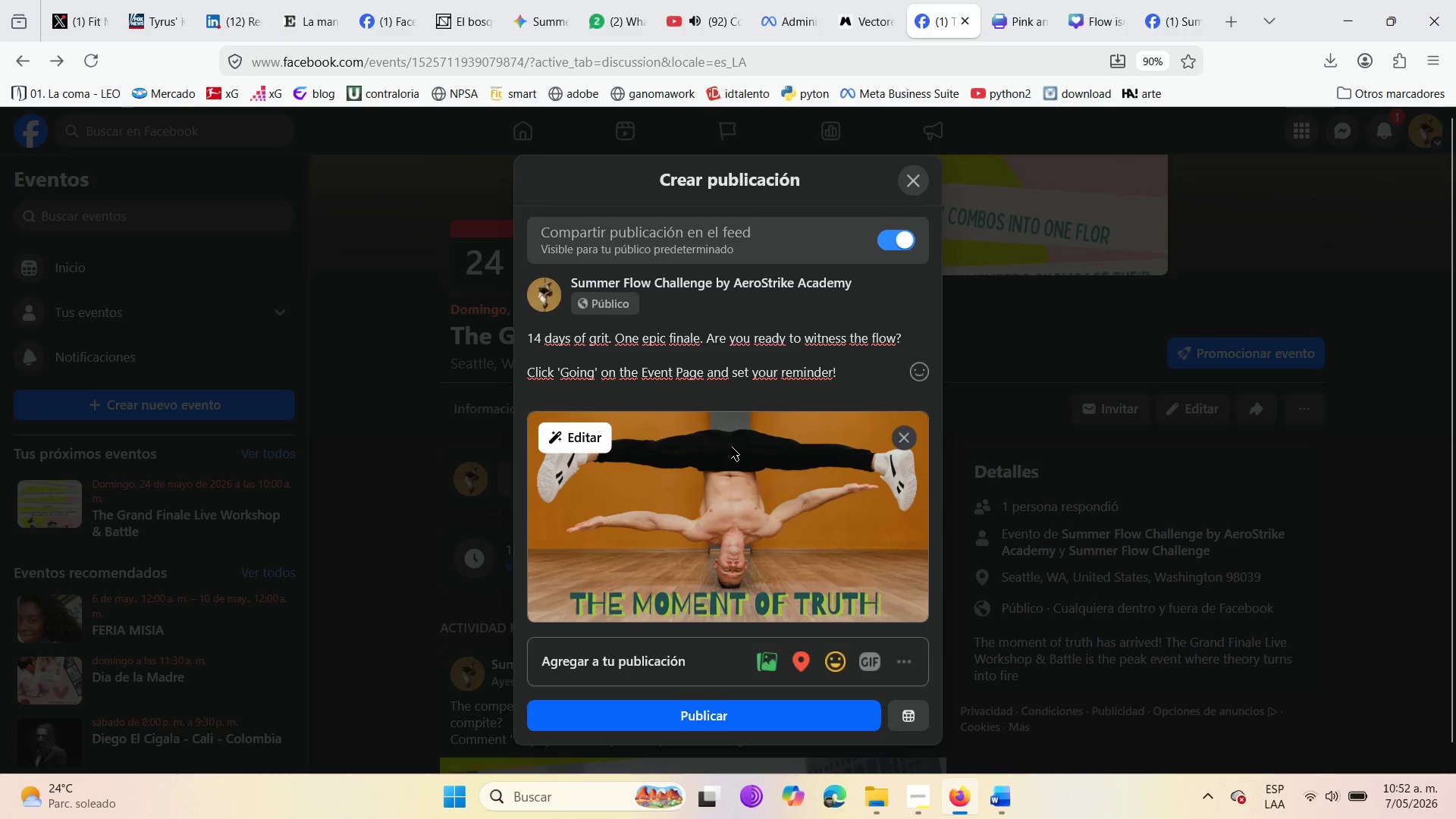 
left_click([896, 704])
 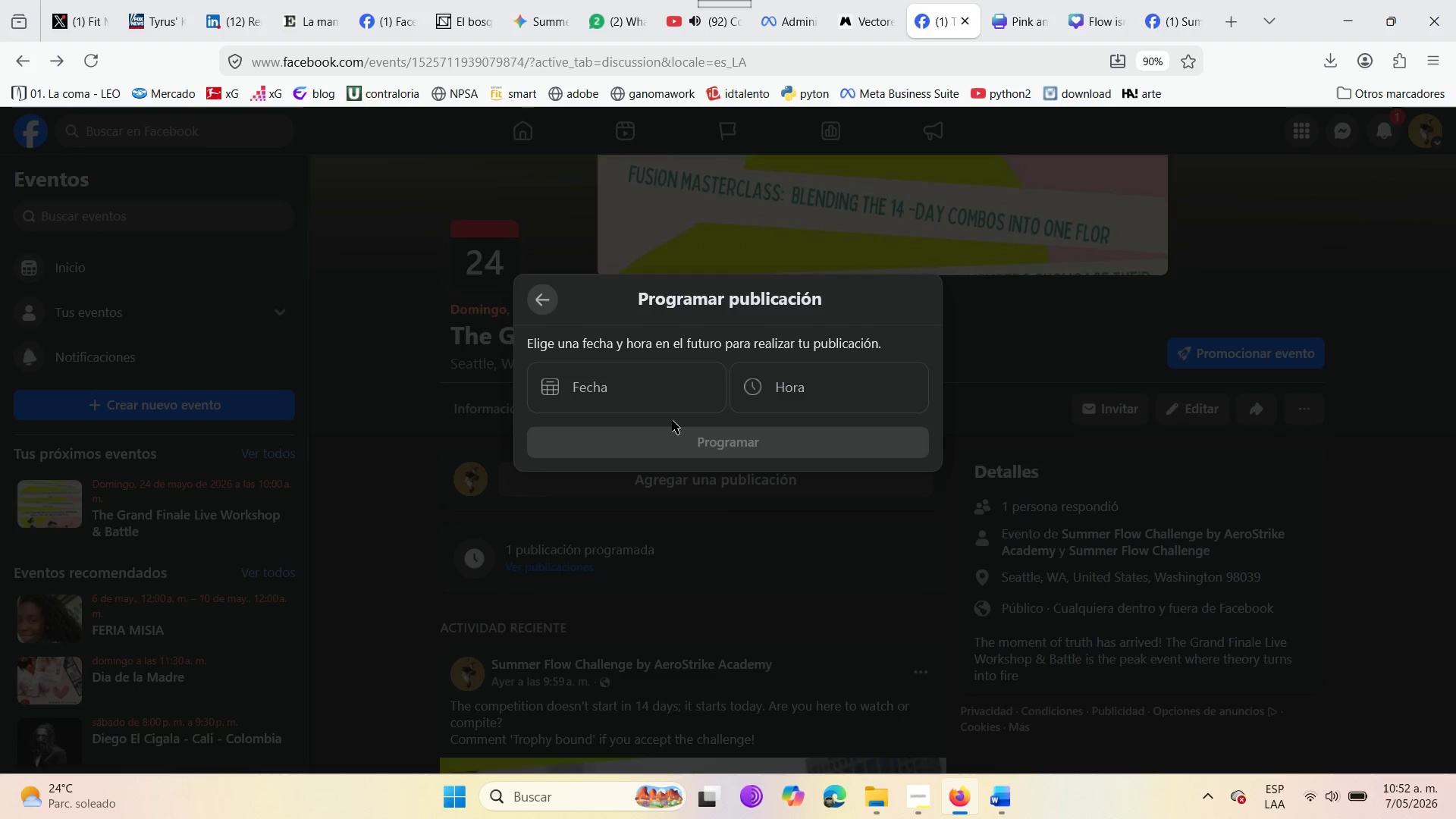 
wait(10.38)
 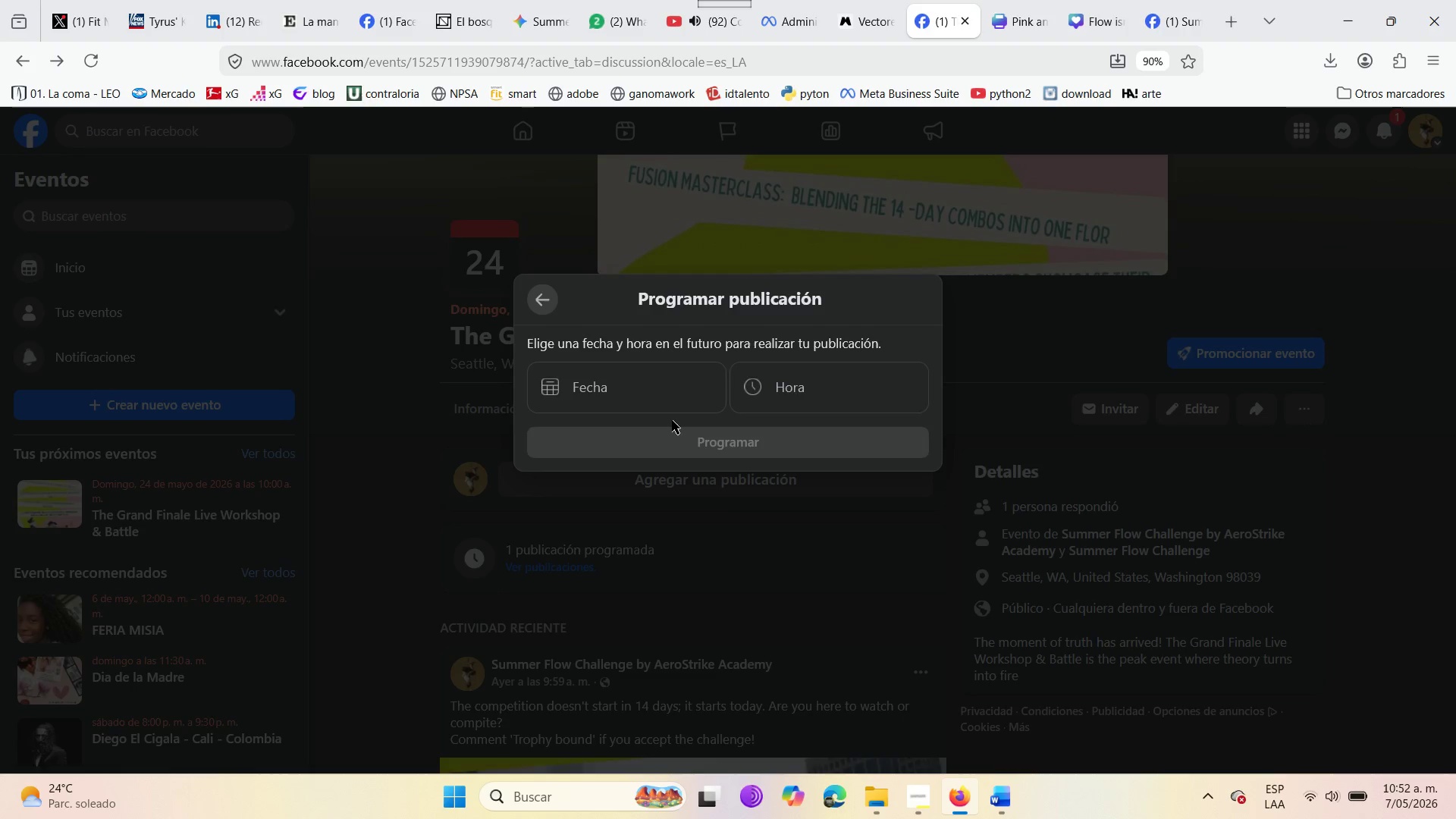 
left_click([632, 389])
 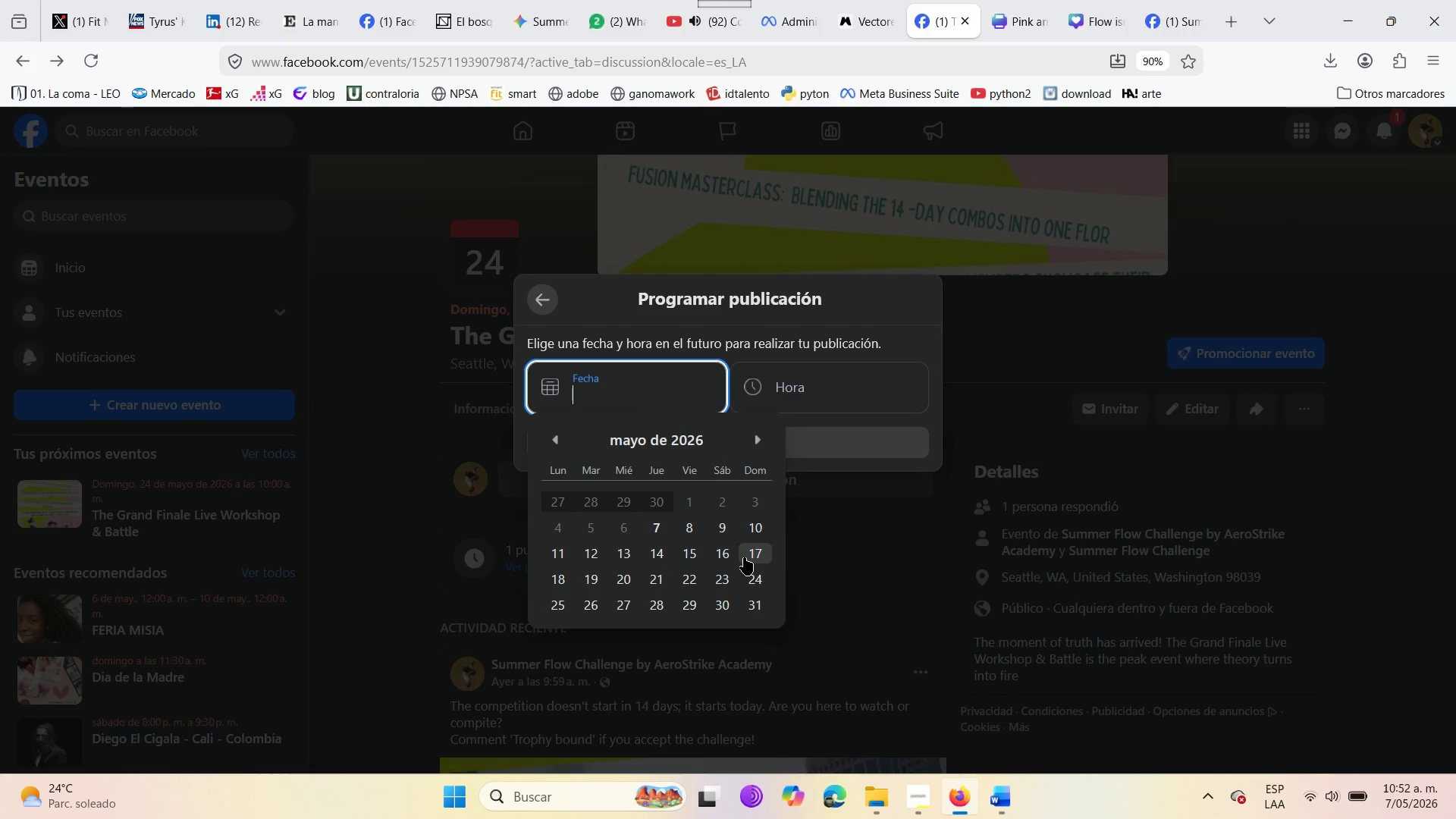 
wait(12.66)
 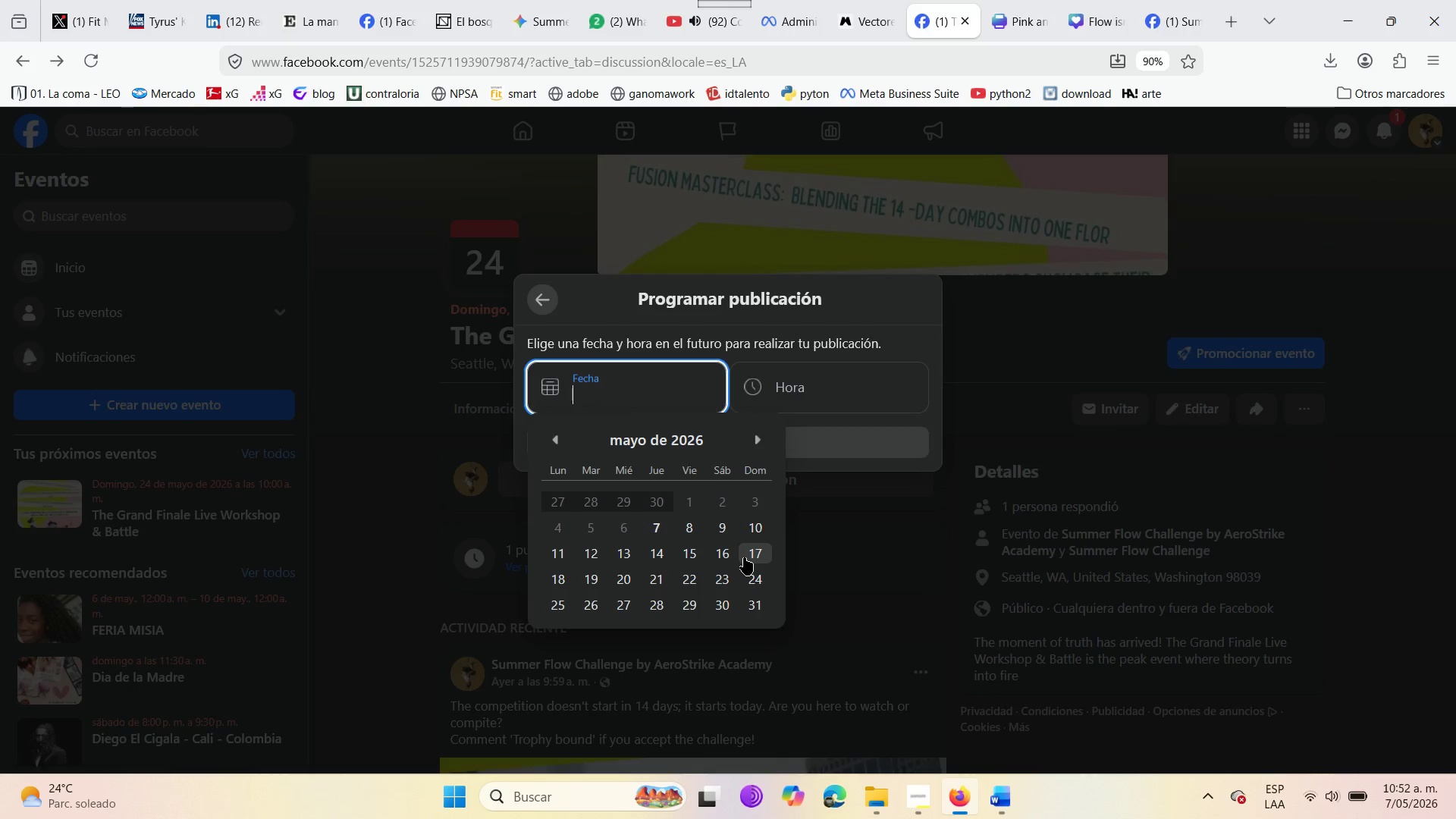 
left_click([756, 528])
 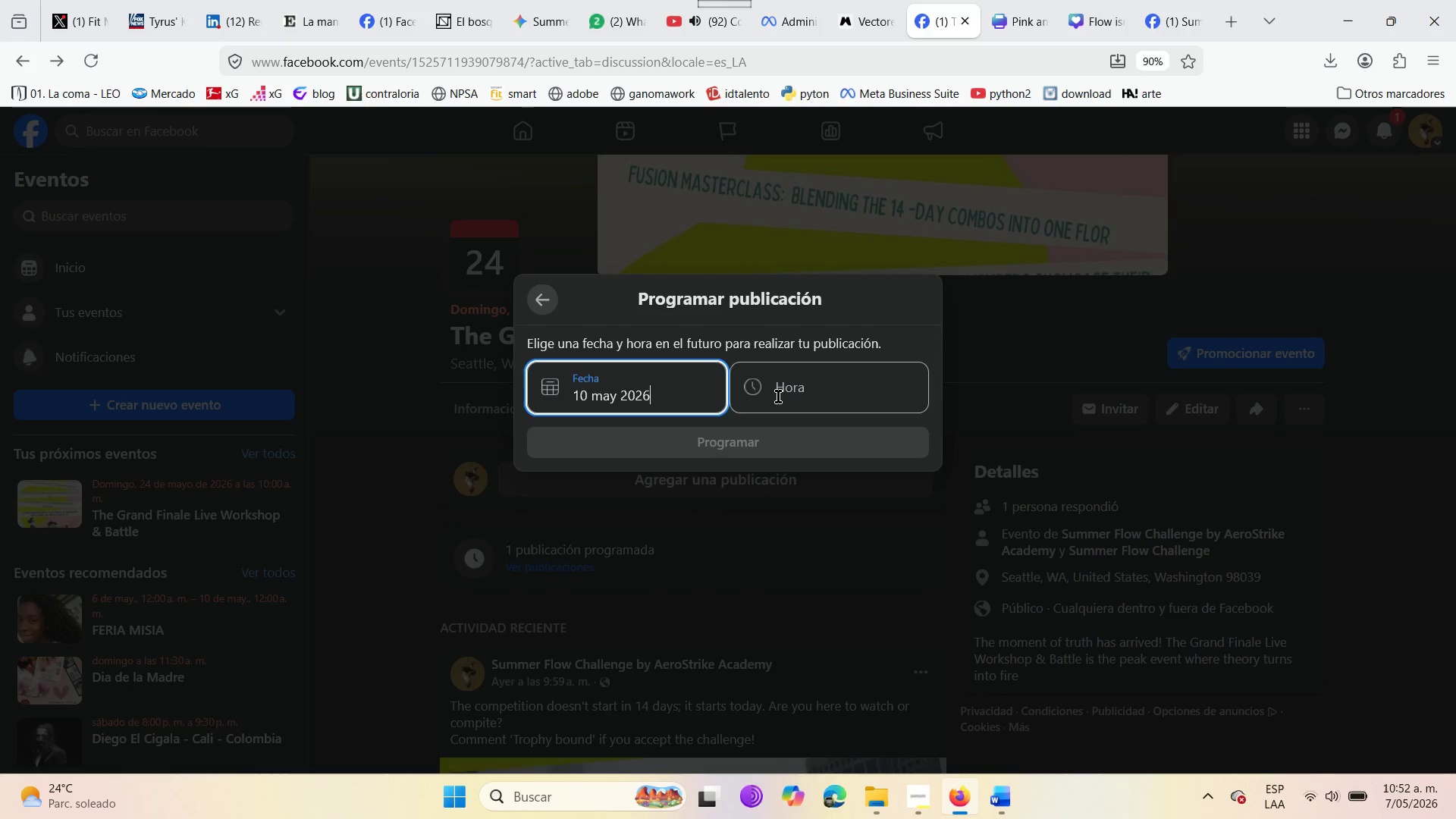 
left_click([780, 391])
 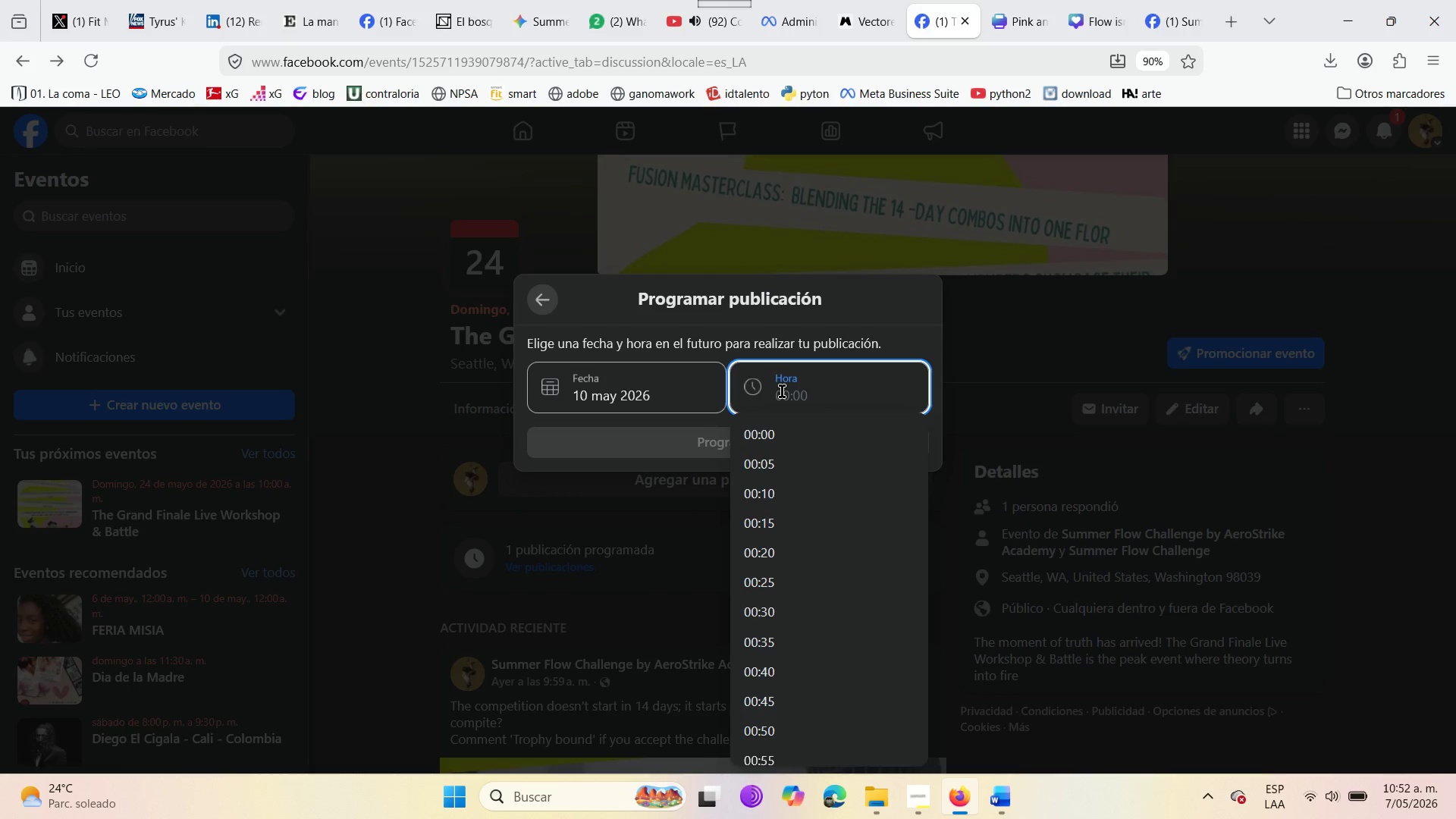 
wait(5.91)
 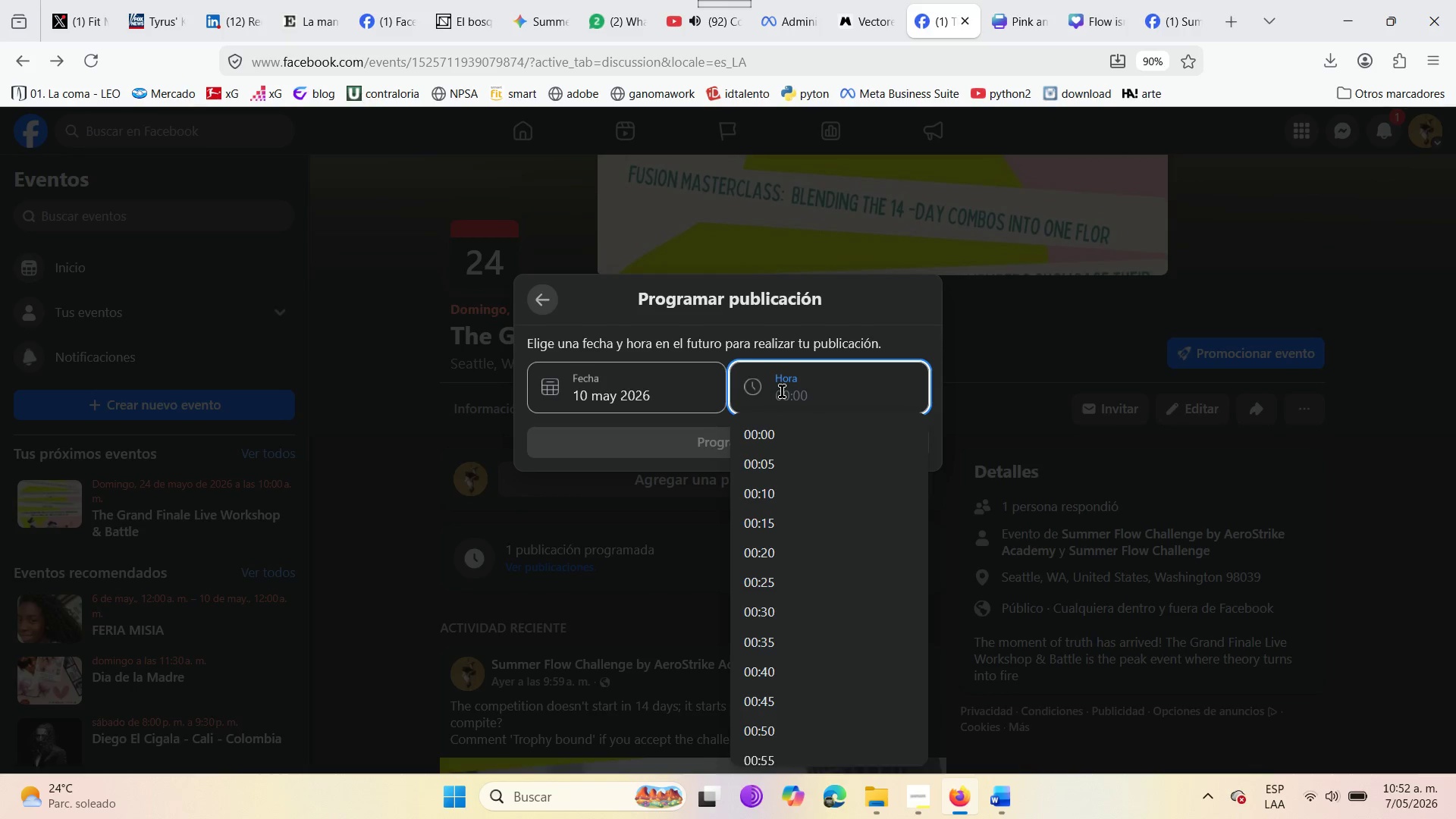 
type(13>00)
 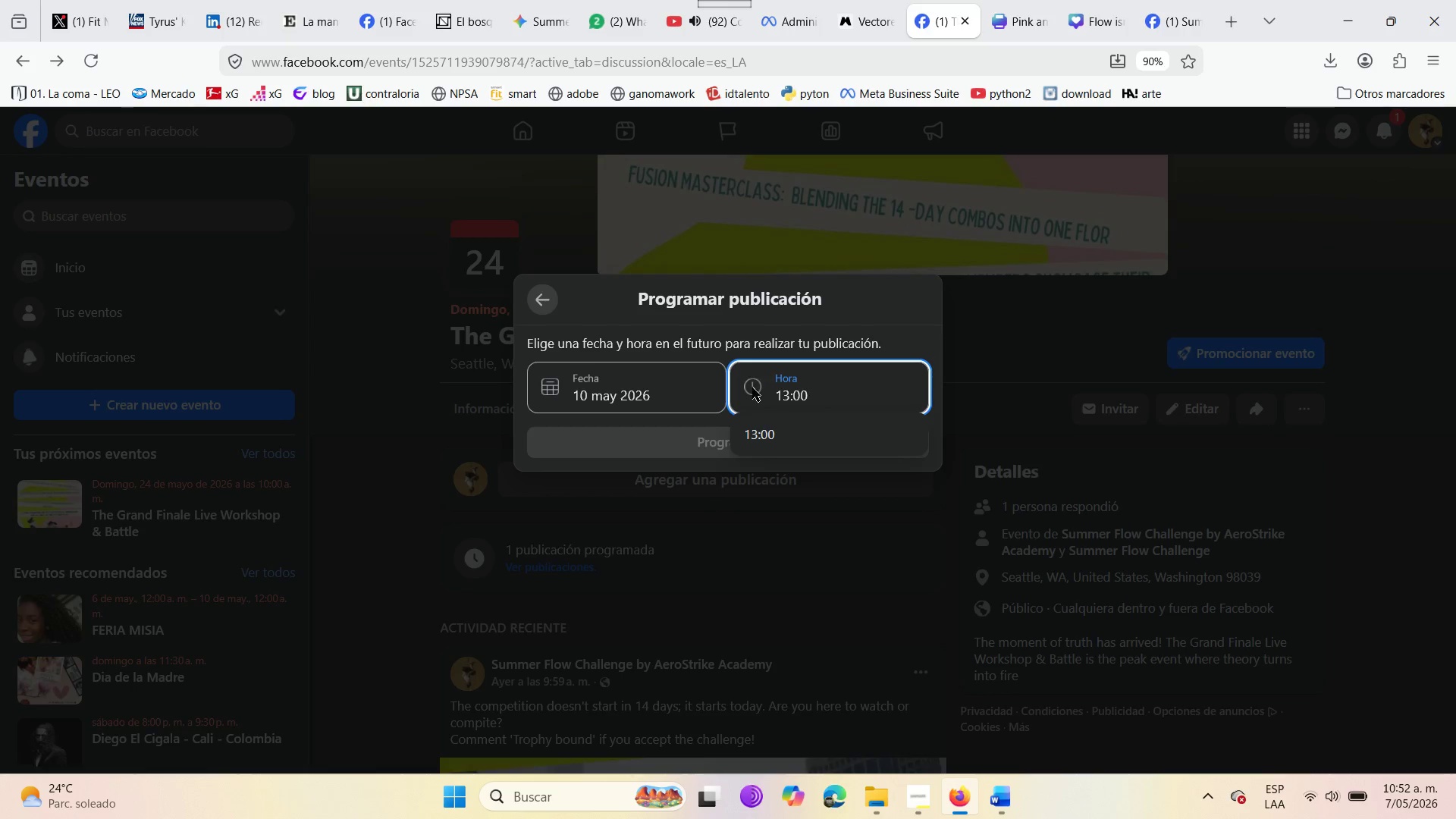 
left_click([793, 434])
 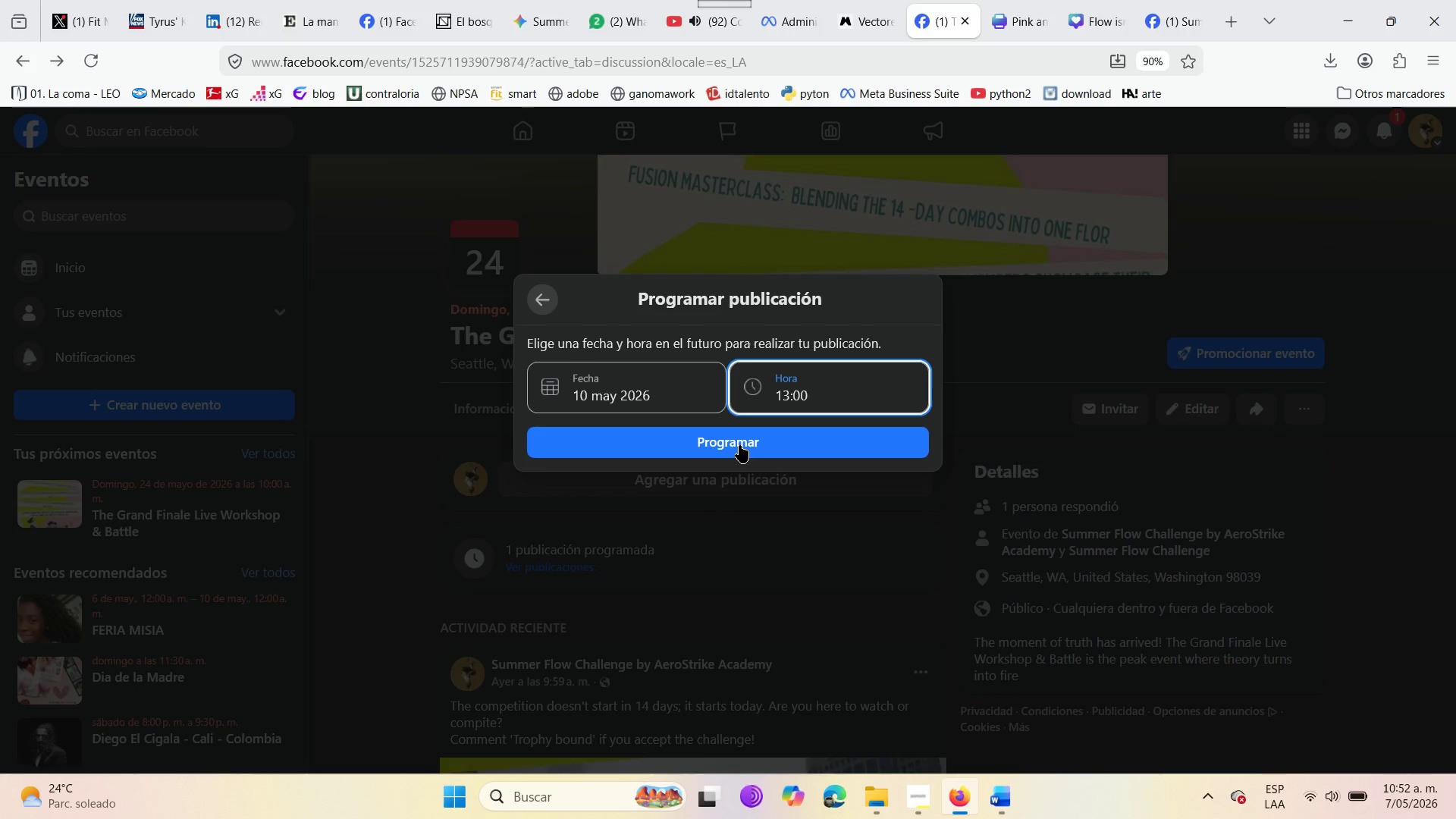 
left_click([739, 445])
 